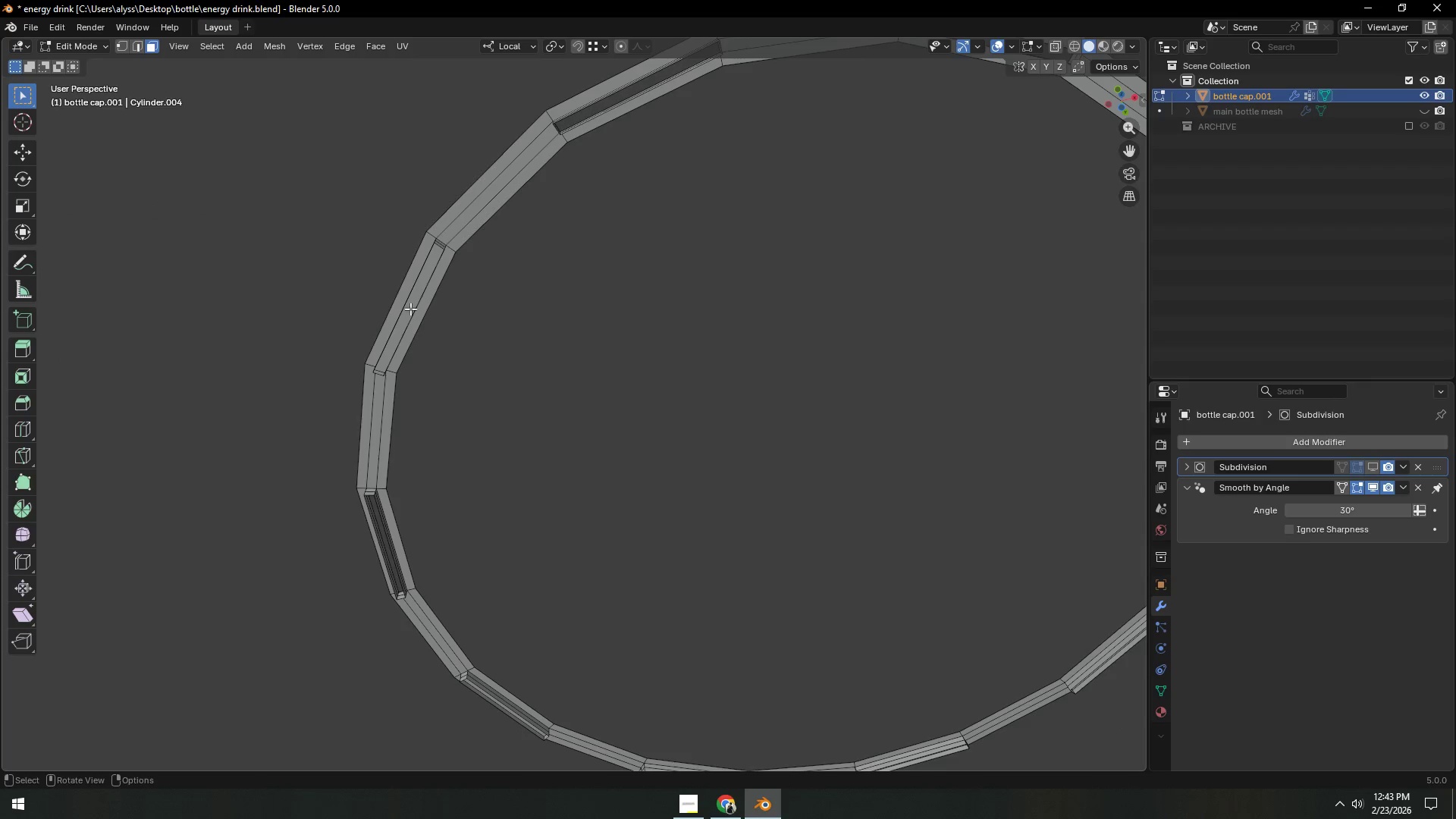 
left_click([410, 309])
 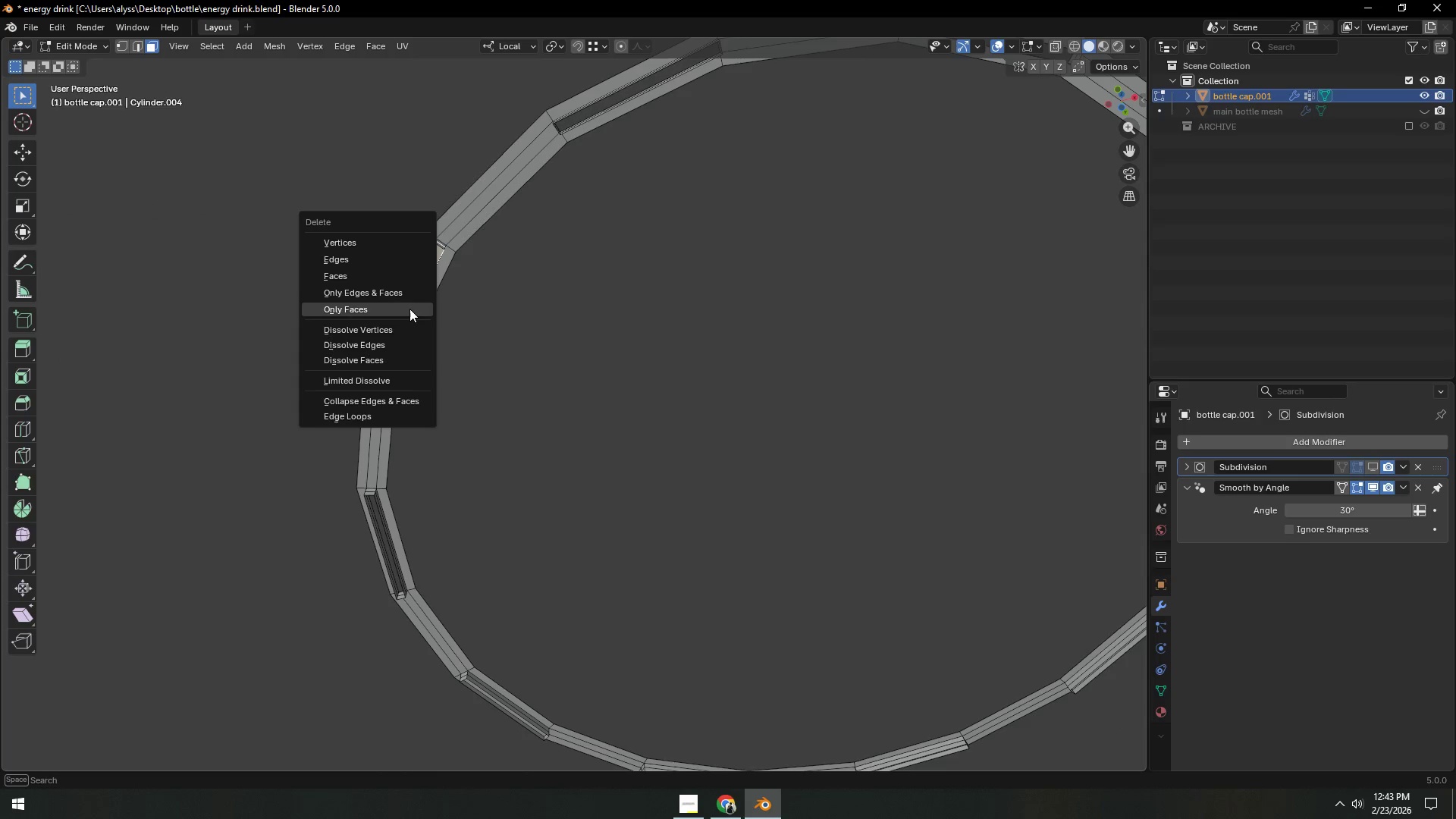 
key(X)
 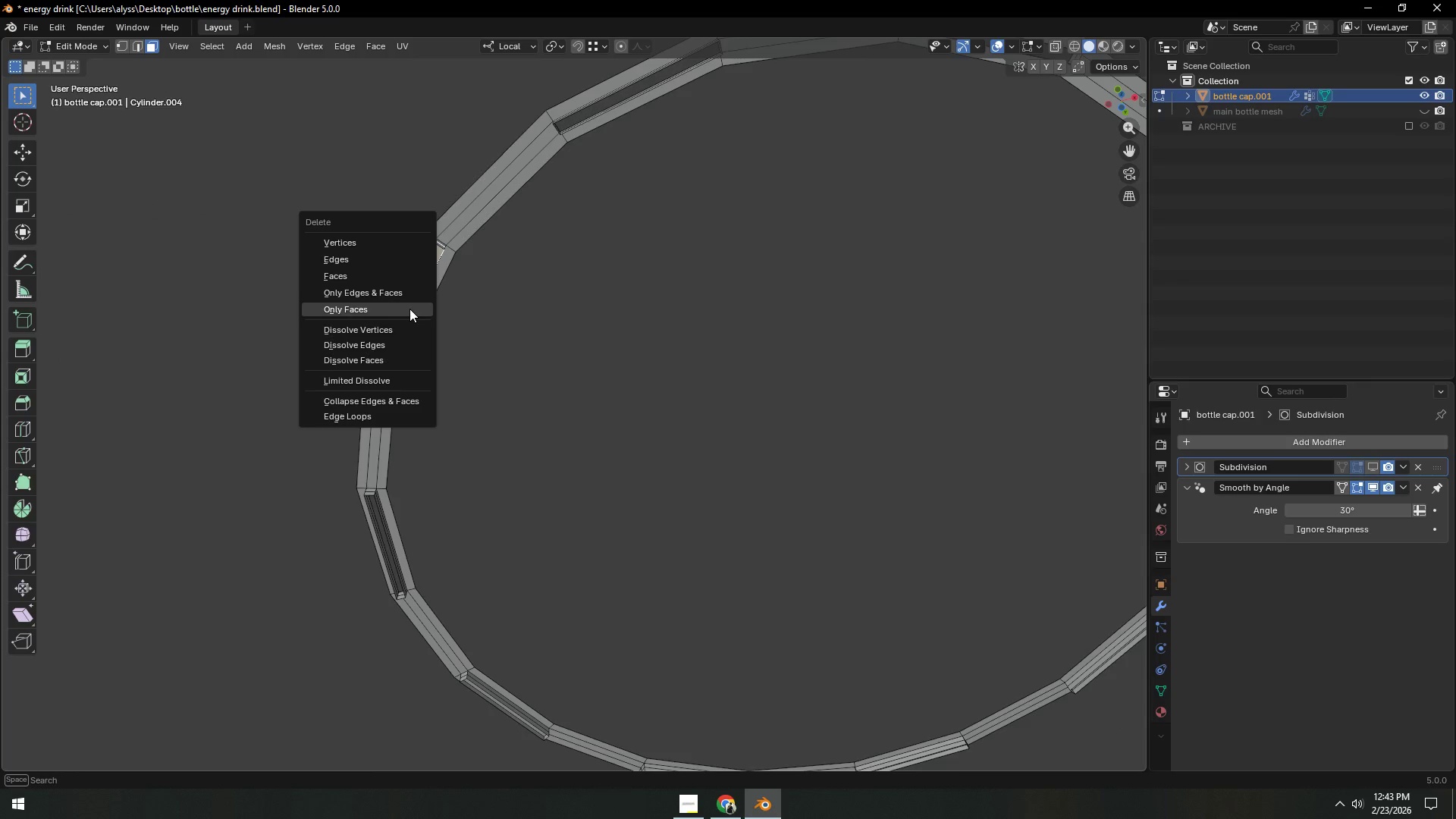 
left_click([410, 309])
 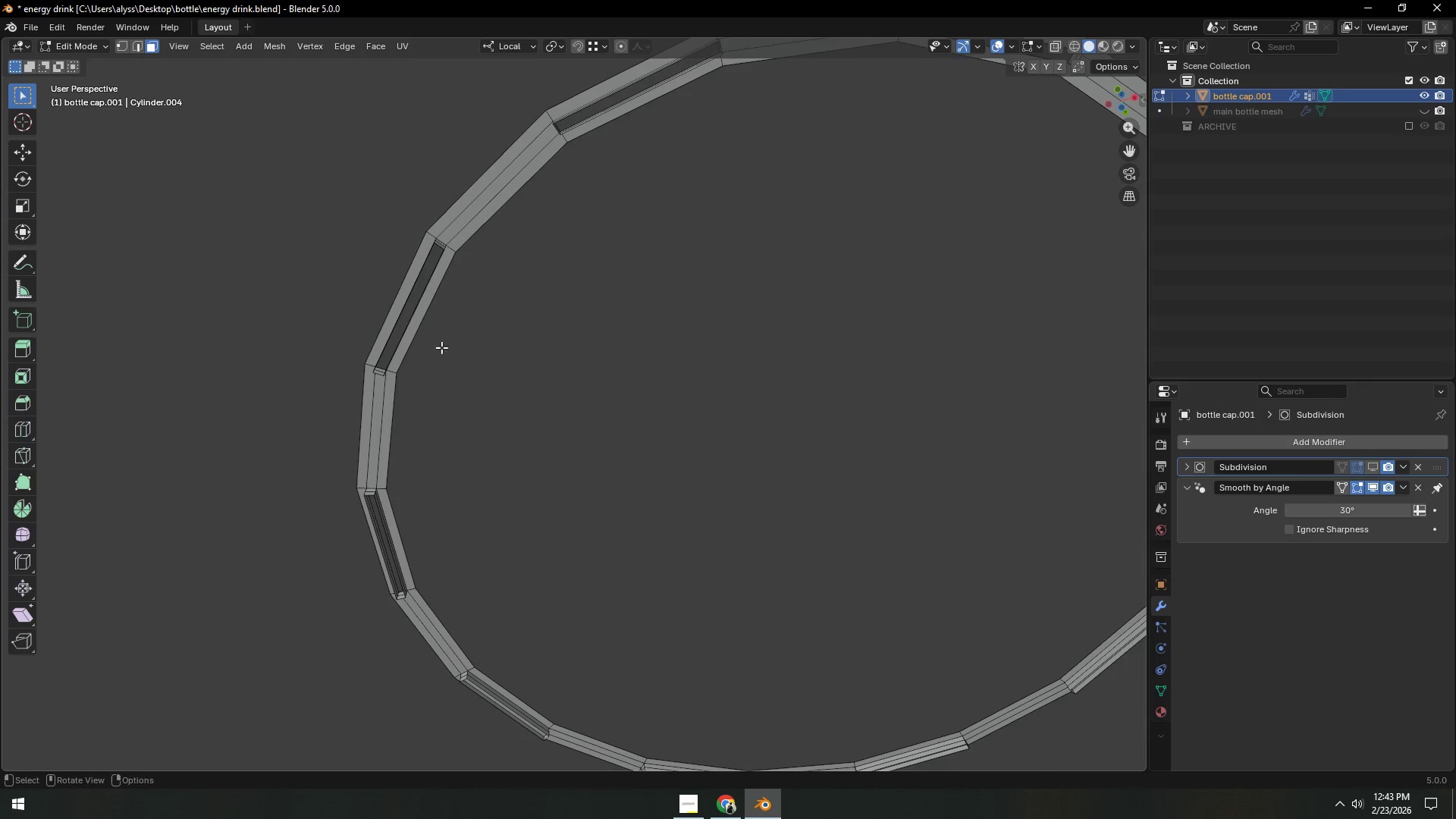 
hold_key(key=ShiftLeft, duration=0.75)
 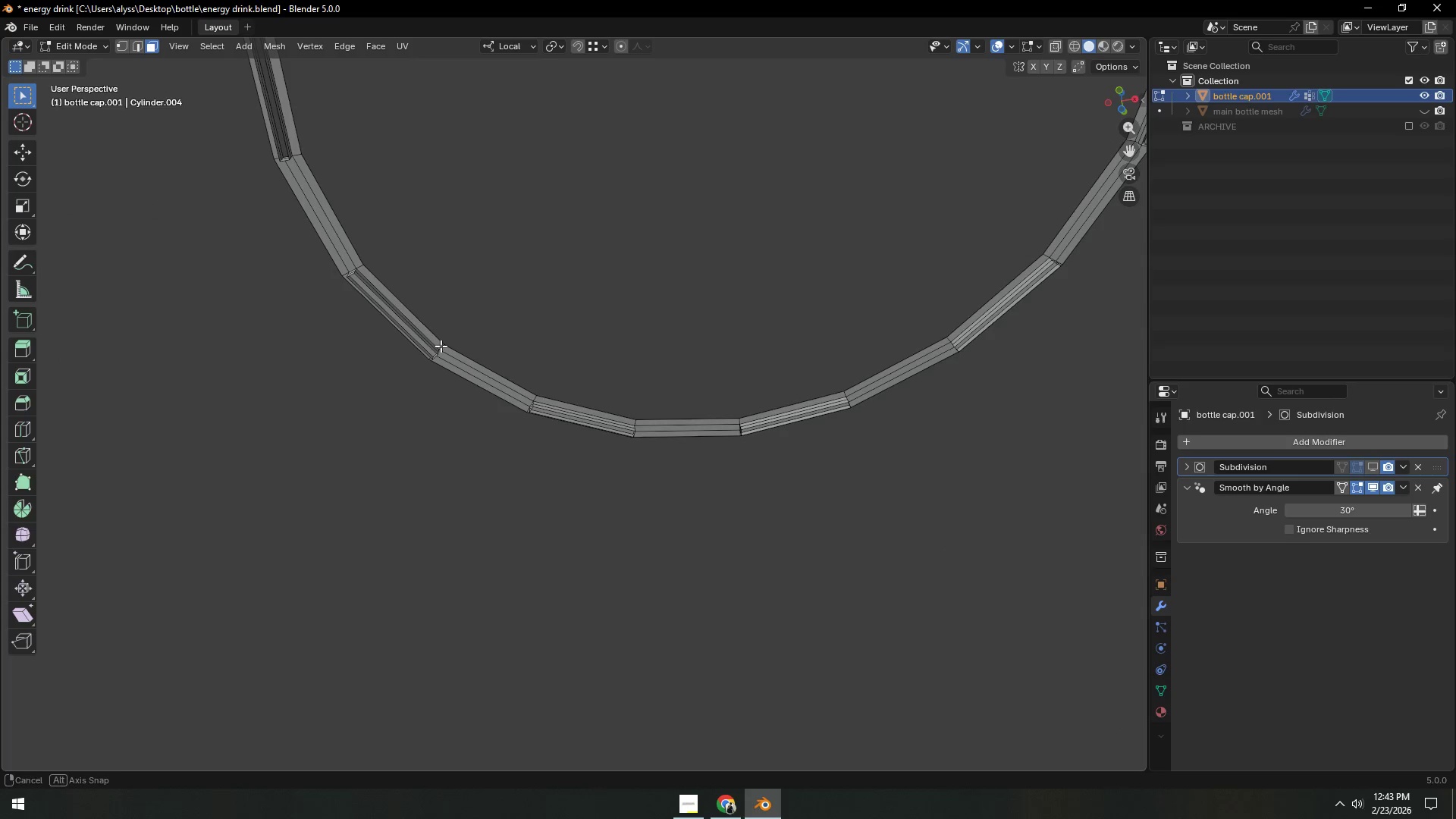 
middle_click([431, 350])
 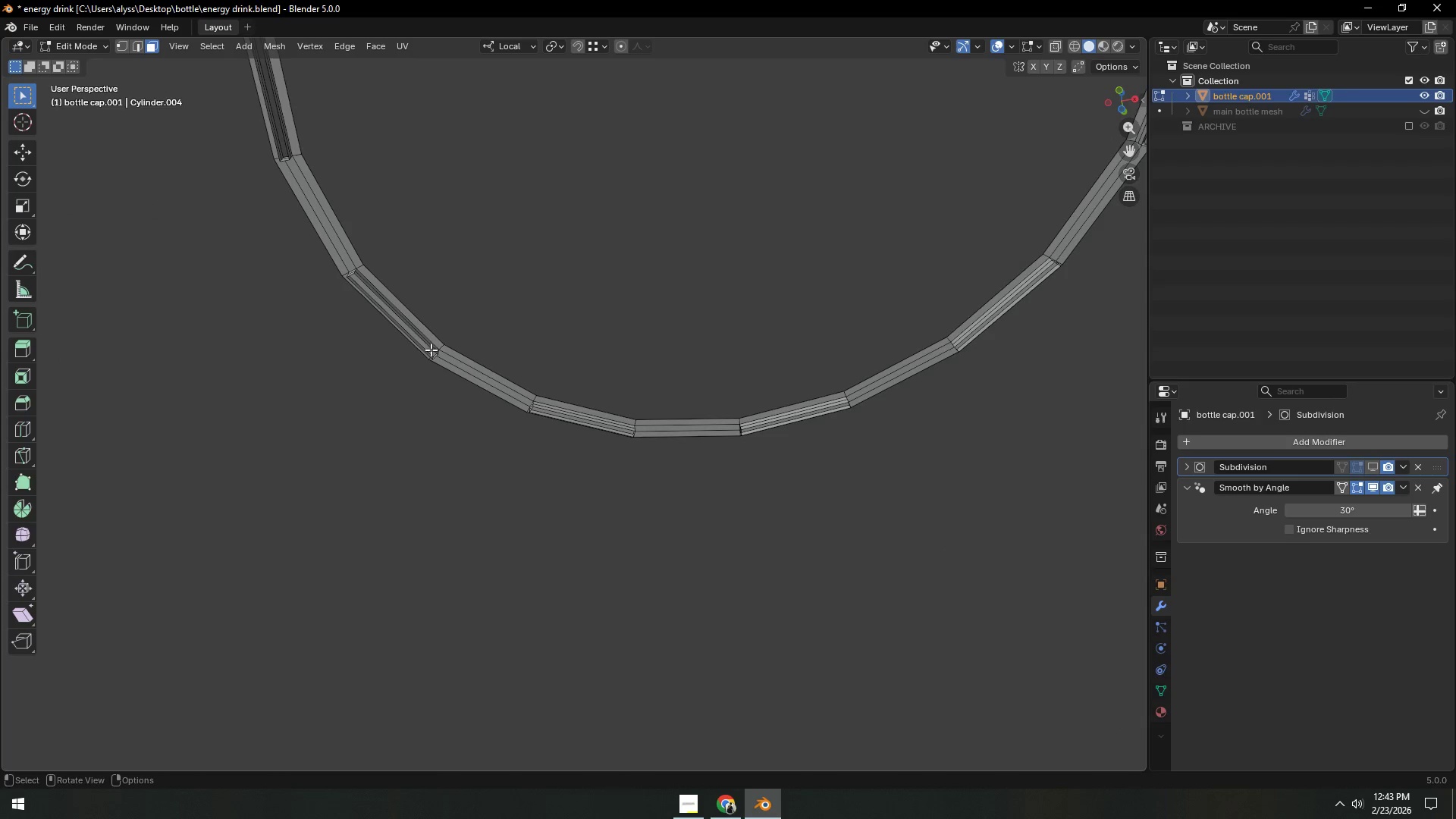 
scroll: coordinate [429, 350], scroll_direction: up, amount: 1.0
 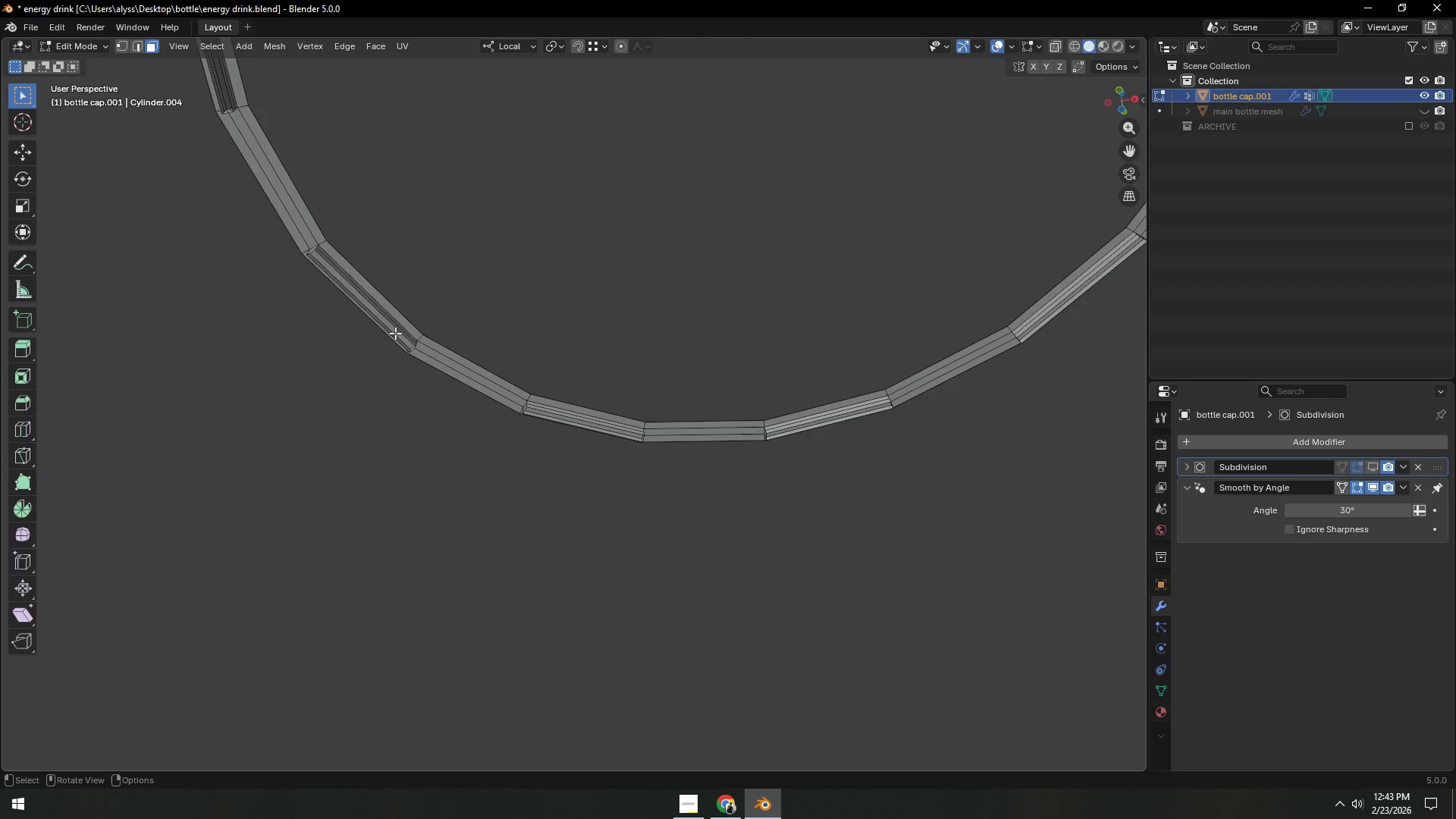 
left_click([393, 330])
 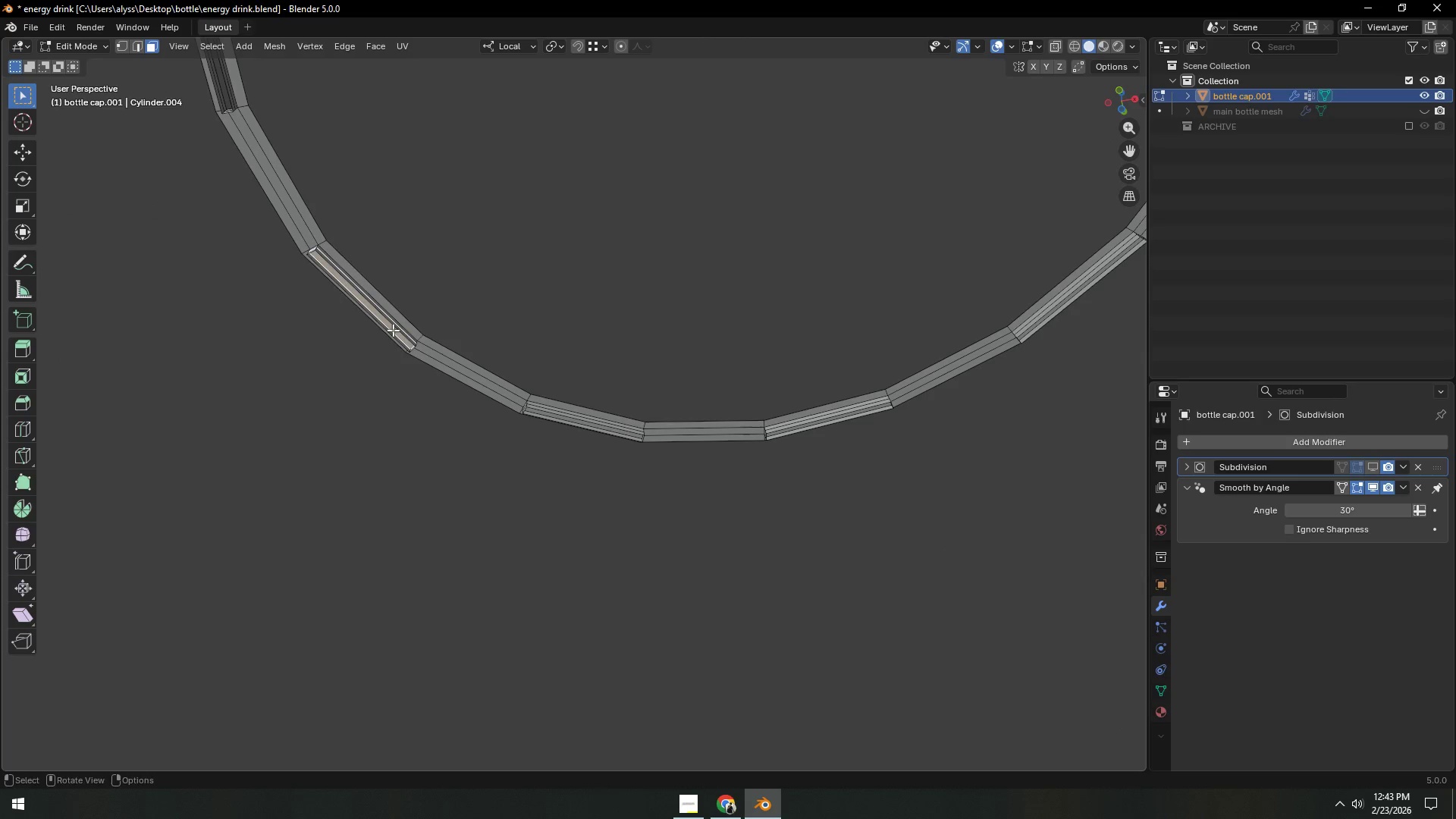 
key(X)
 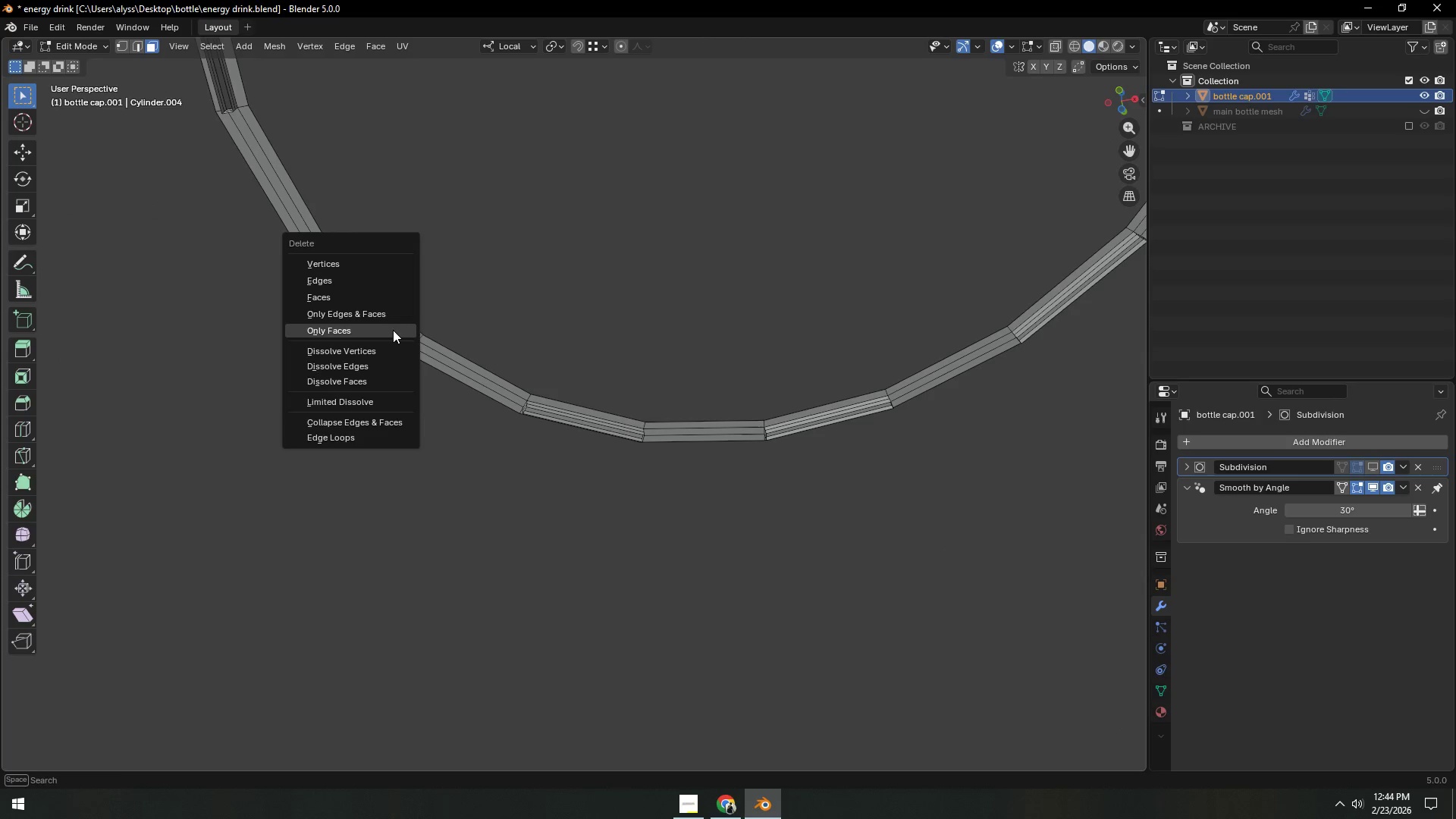 
left_click([393, 330])
 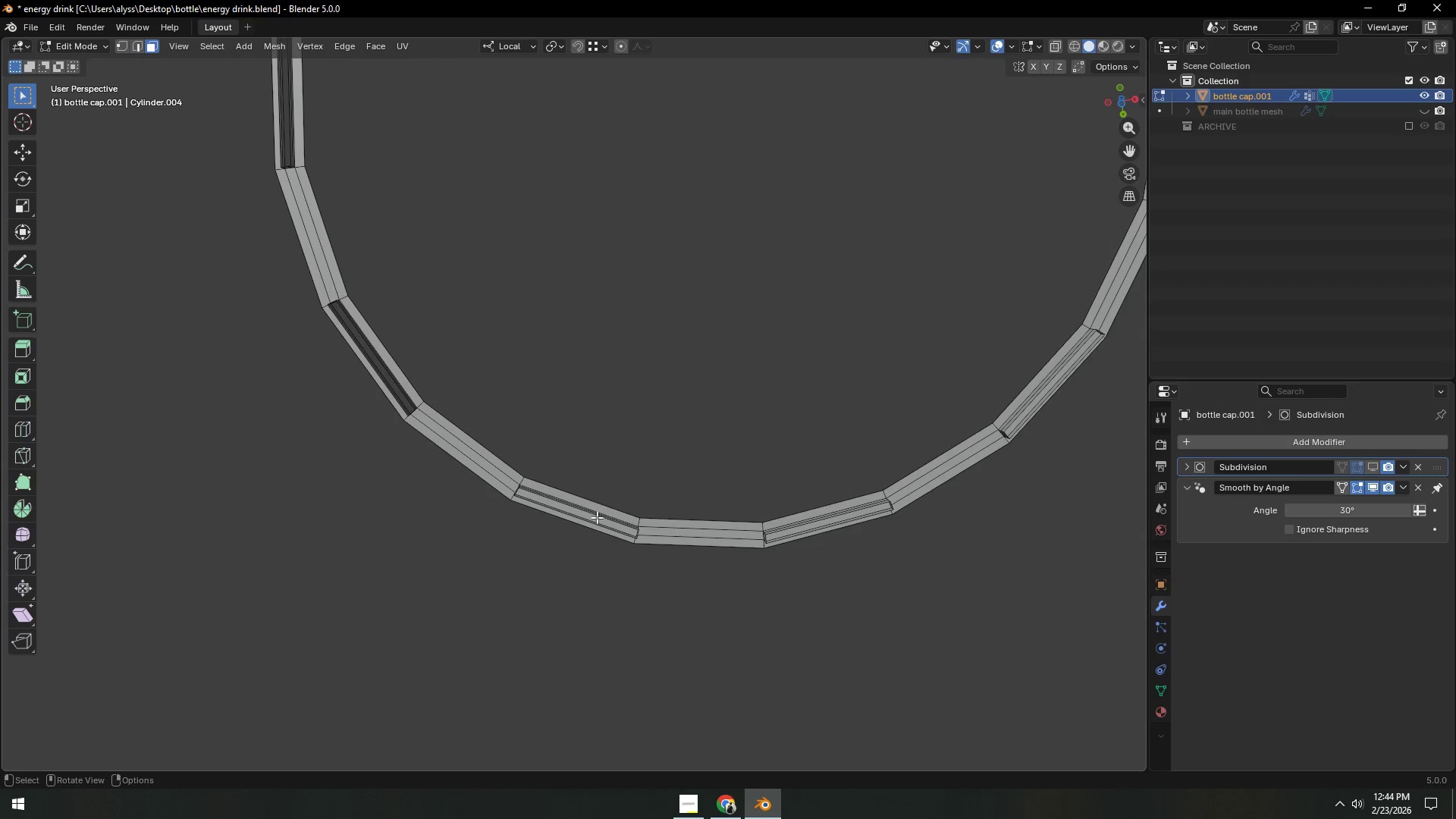 
left_click([592, 518])
 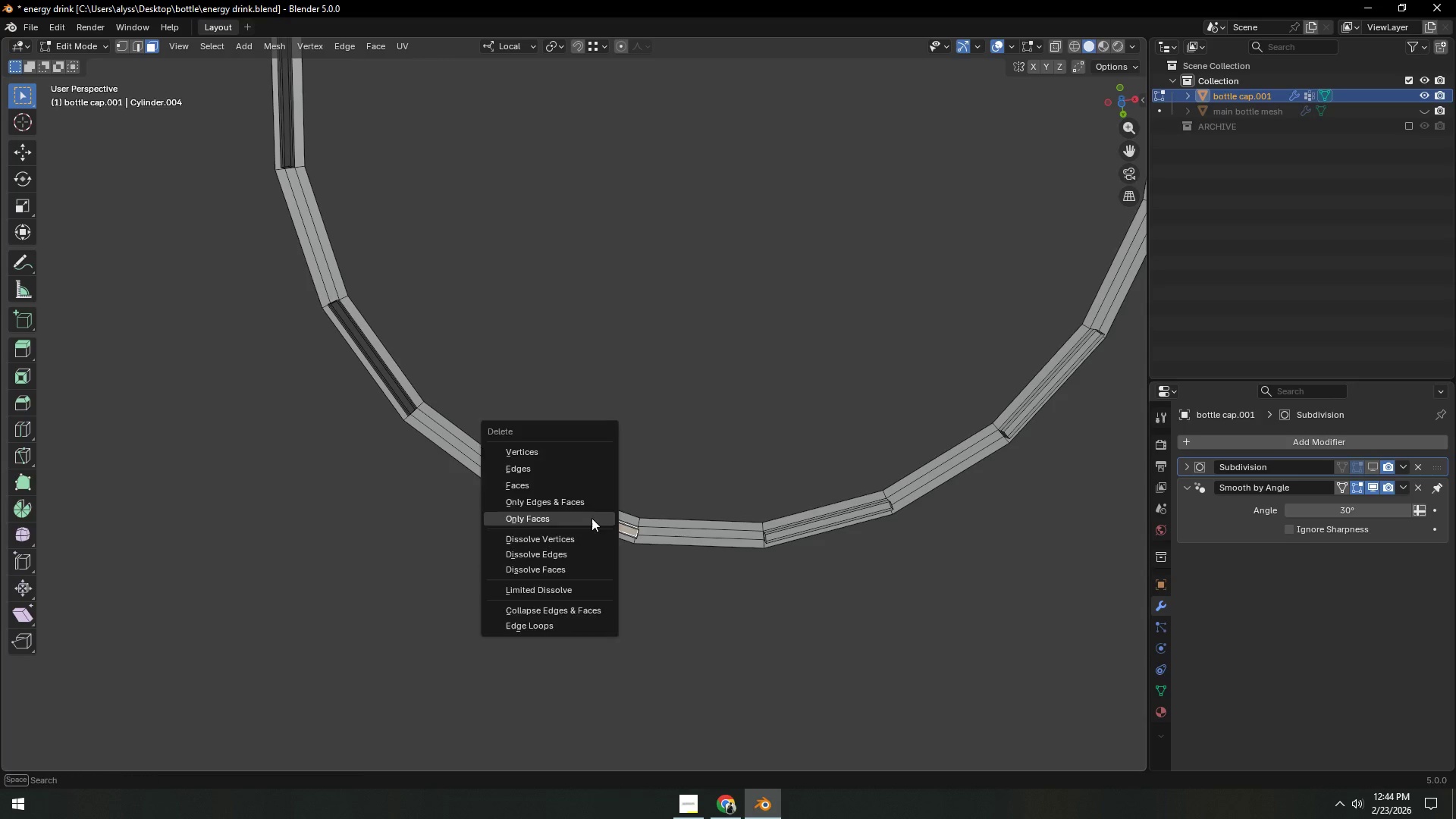 
key(X)
 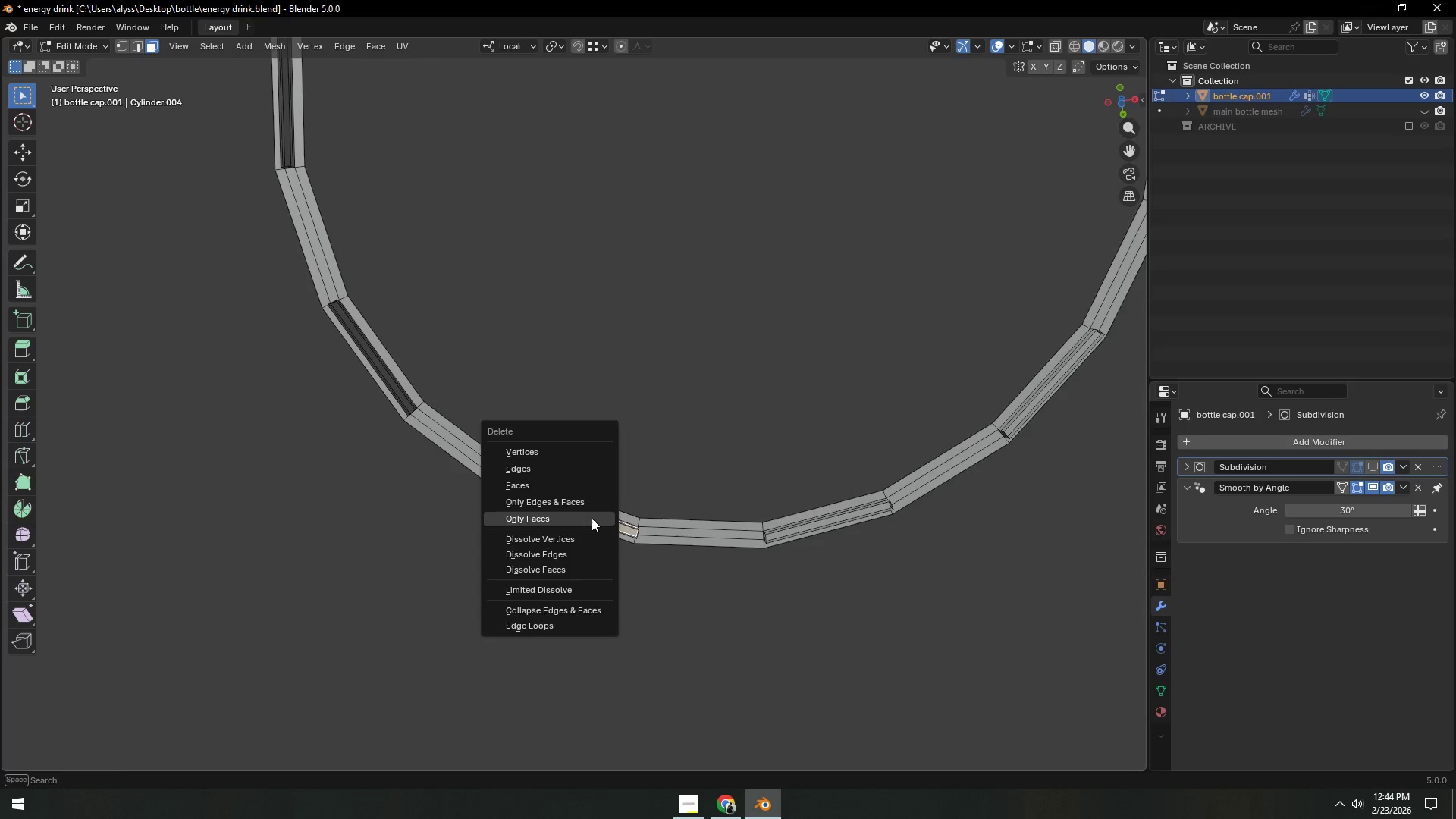 
left_click([592, 518])
 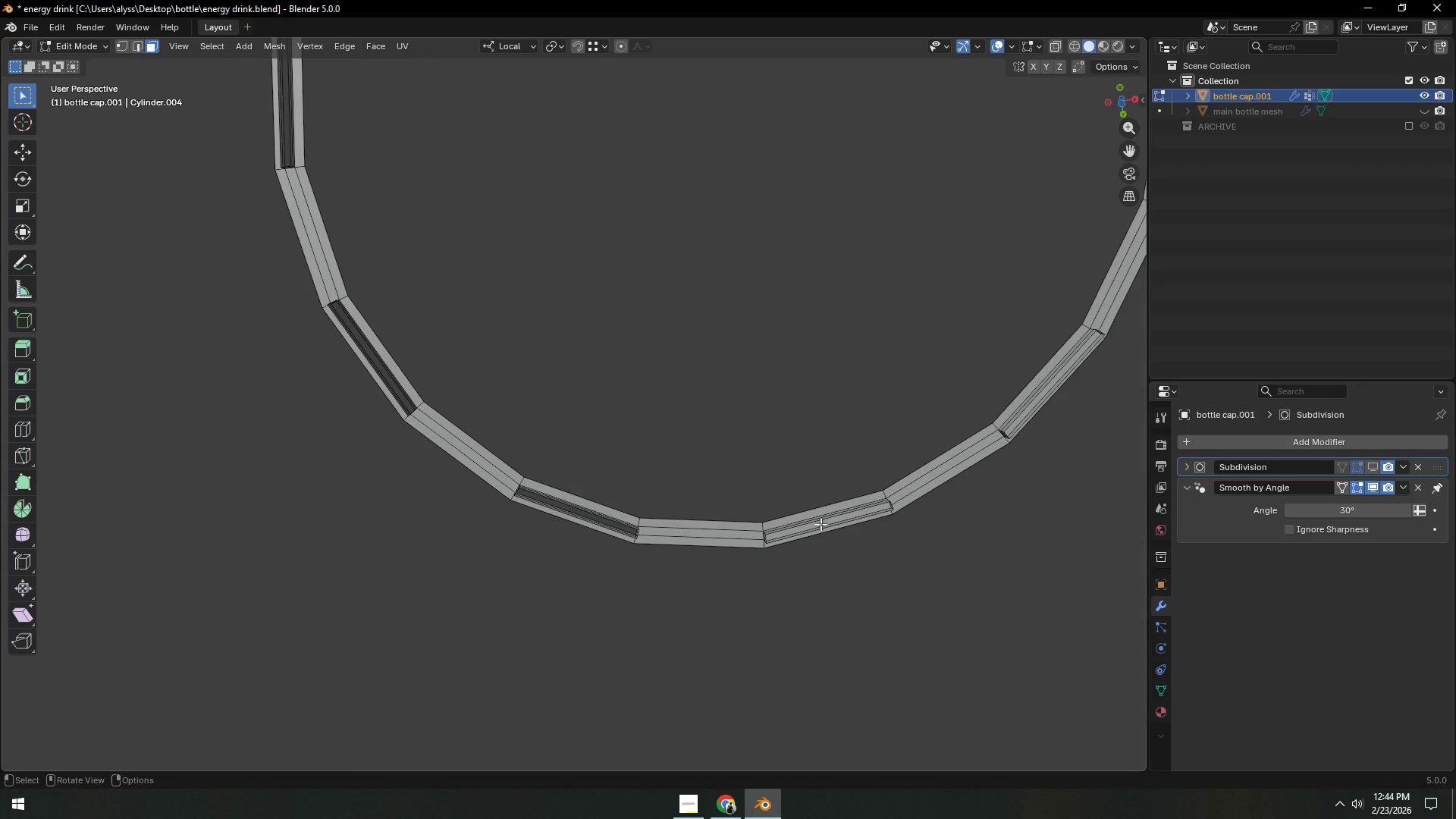 
left_click([821, 523])
 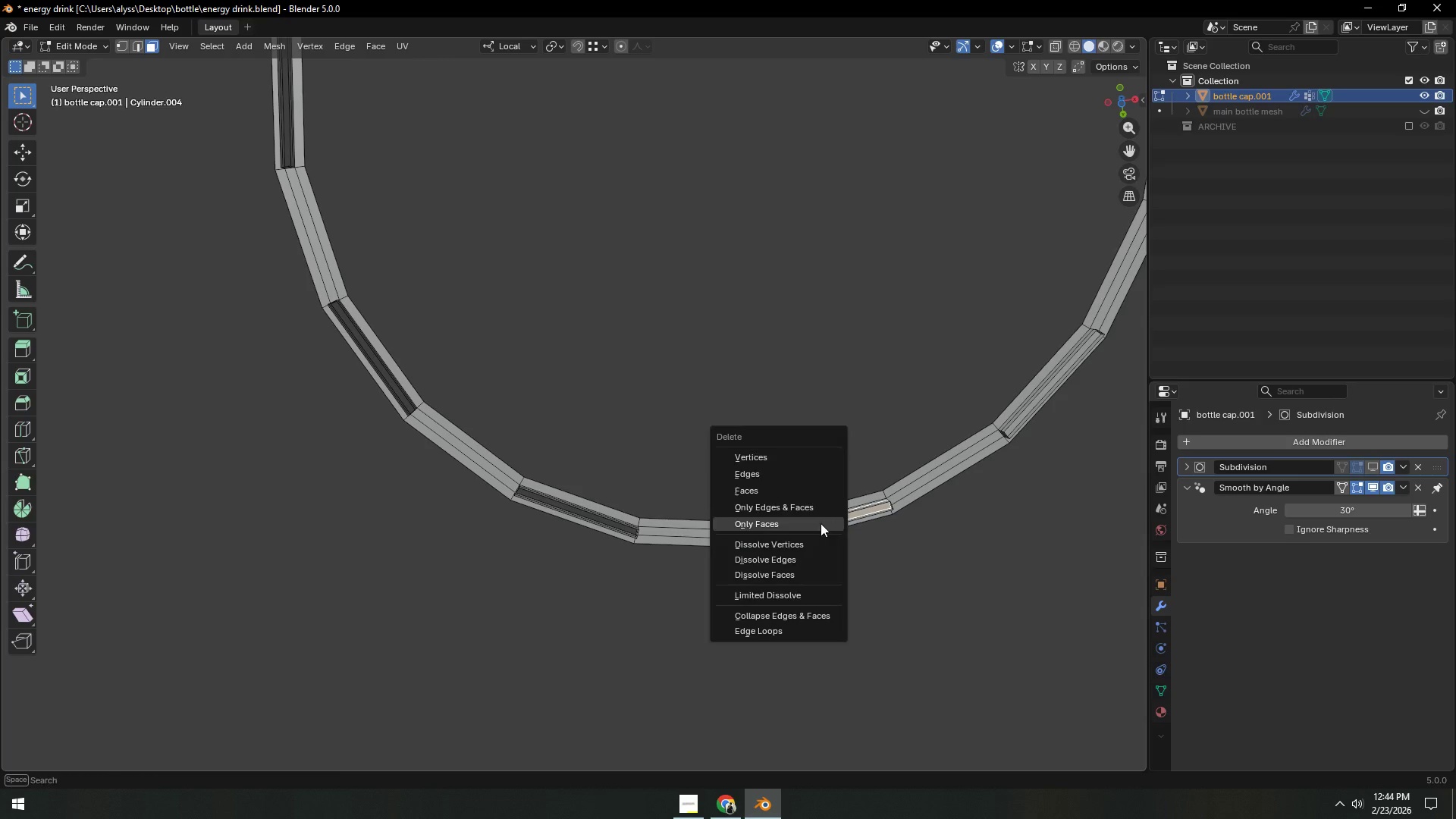 
key(X)
 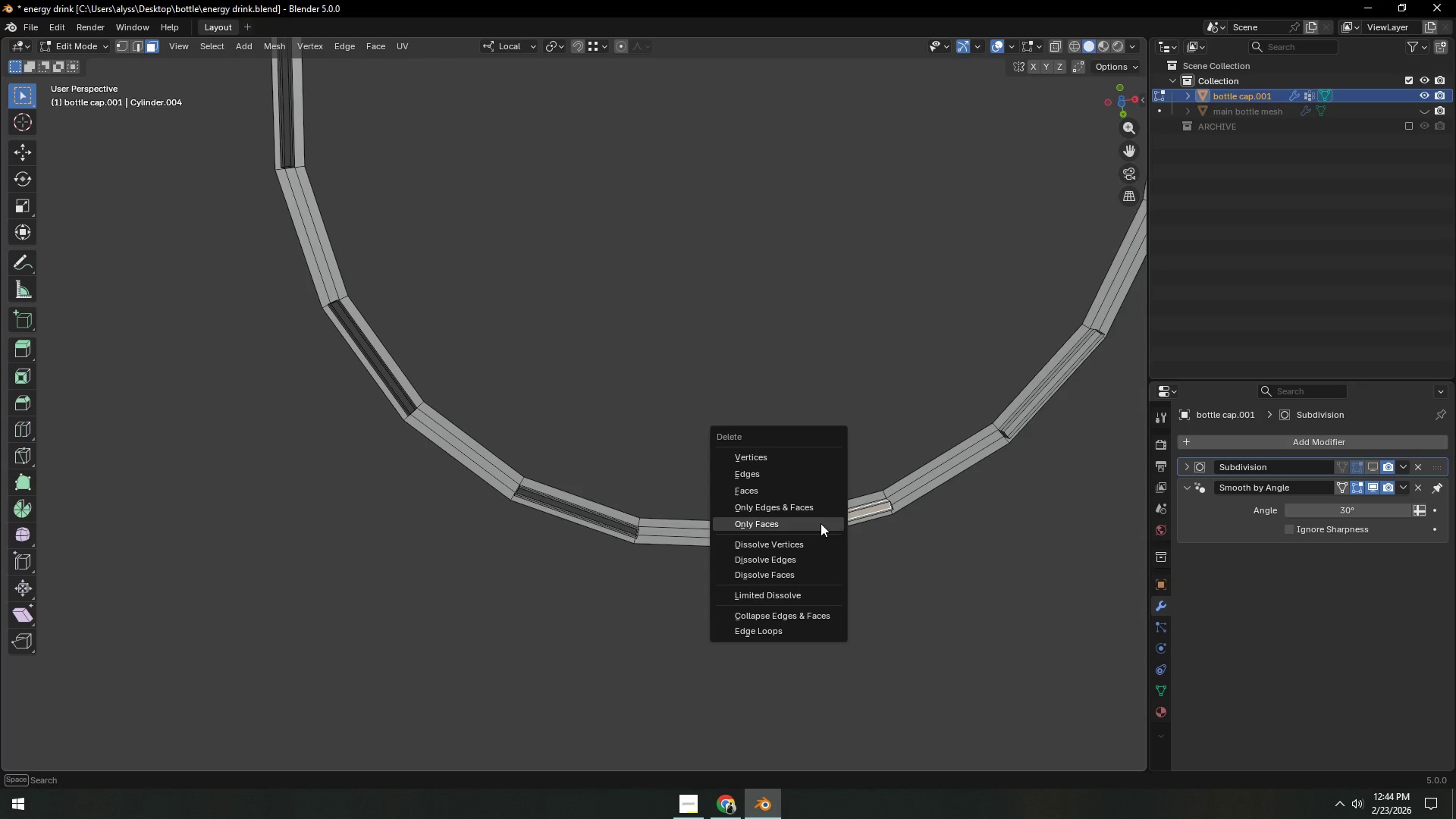 
left_click([821, 523])
 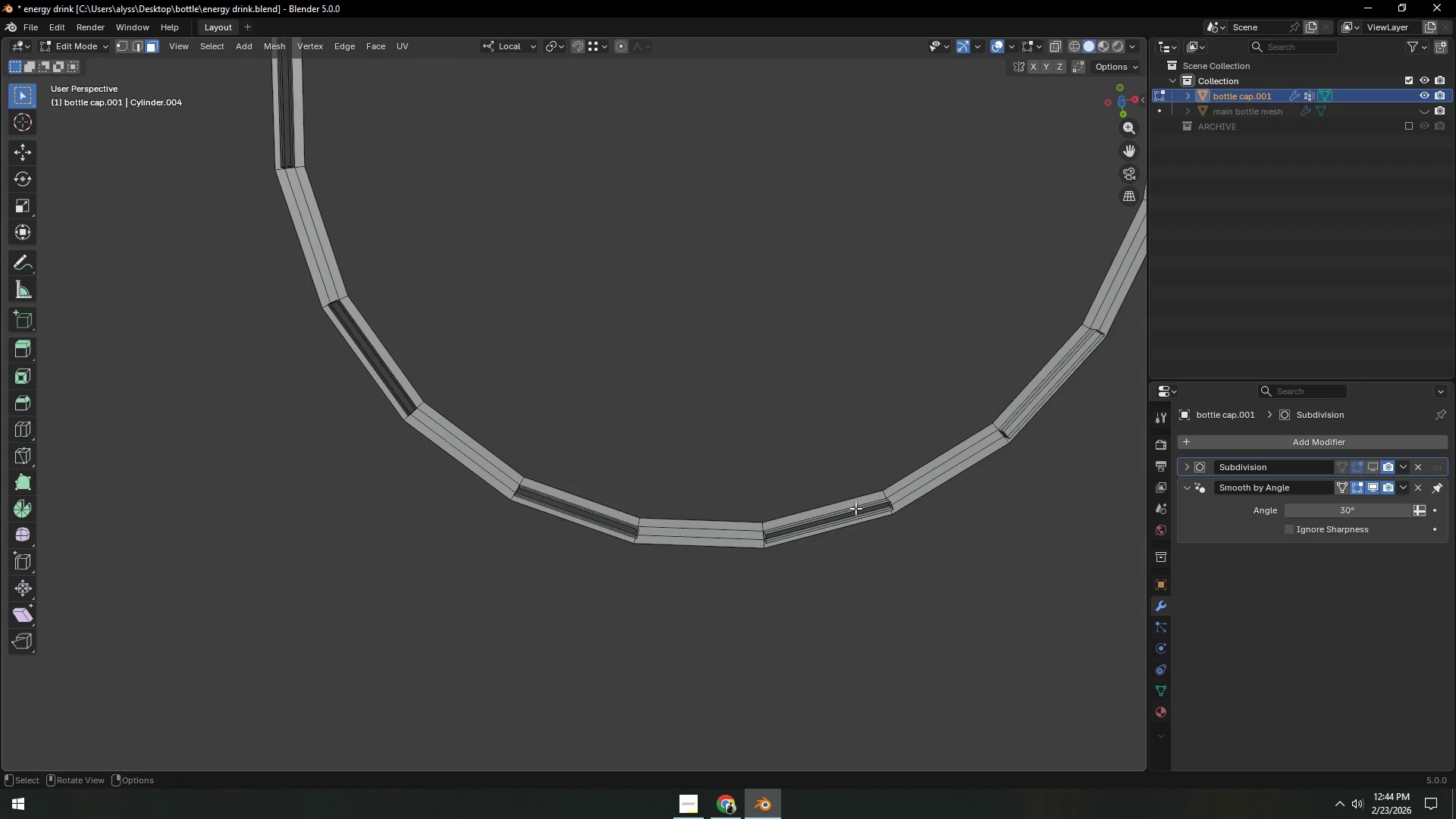 
hold_key(key=ShiftLeft, duration=1.05)
 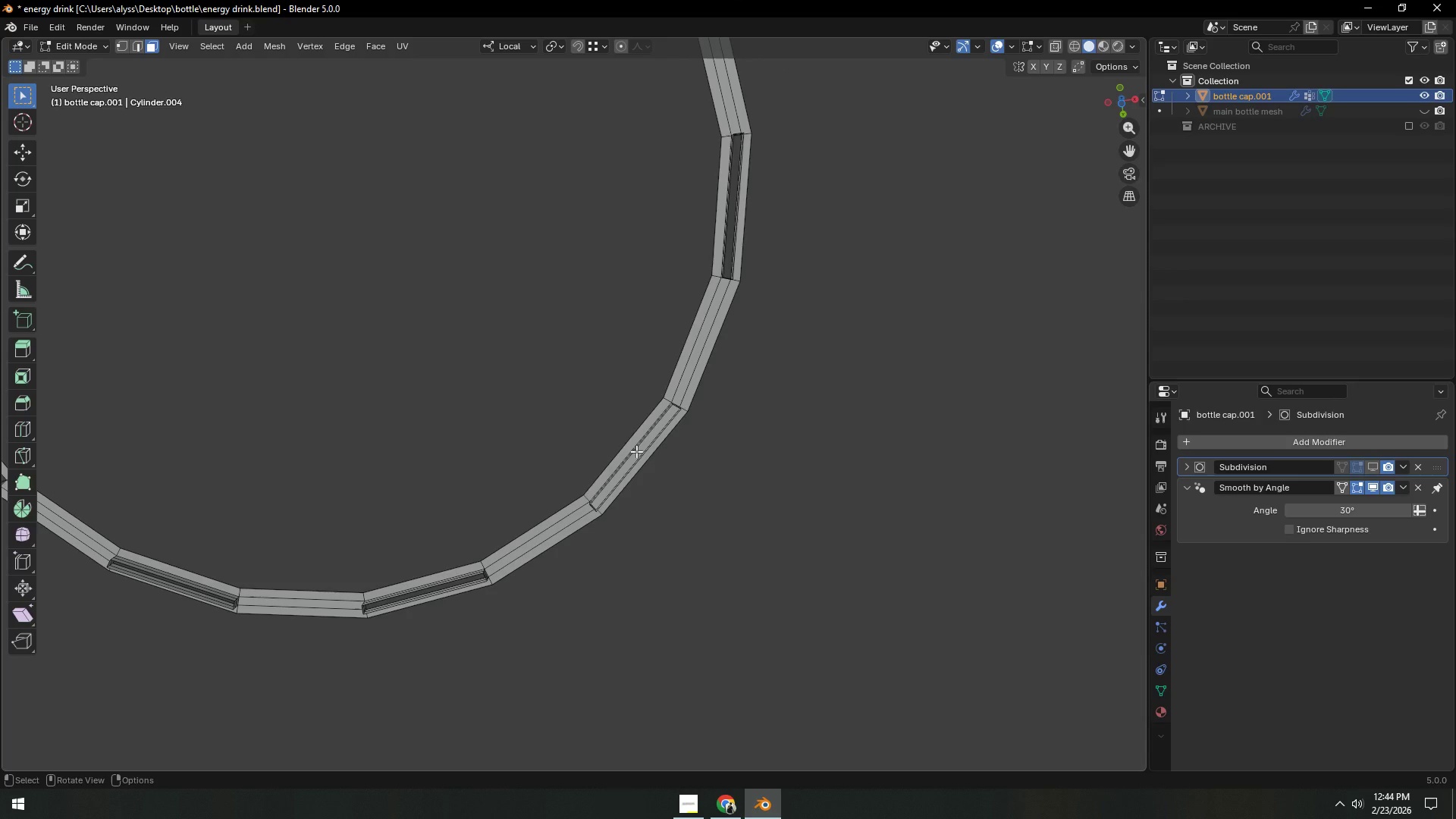 
left_click([636, 451])
 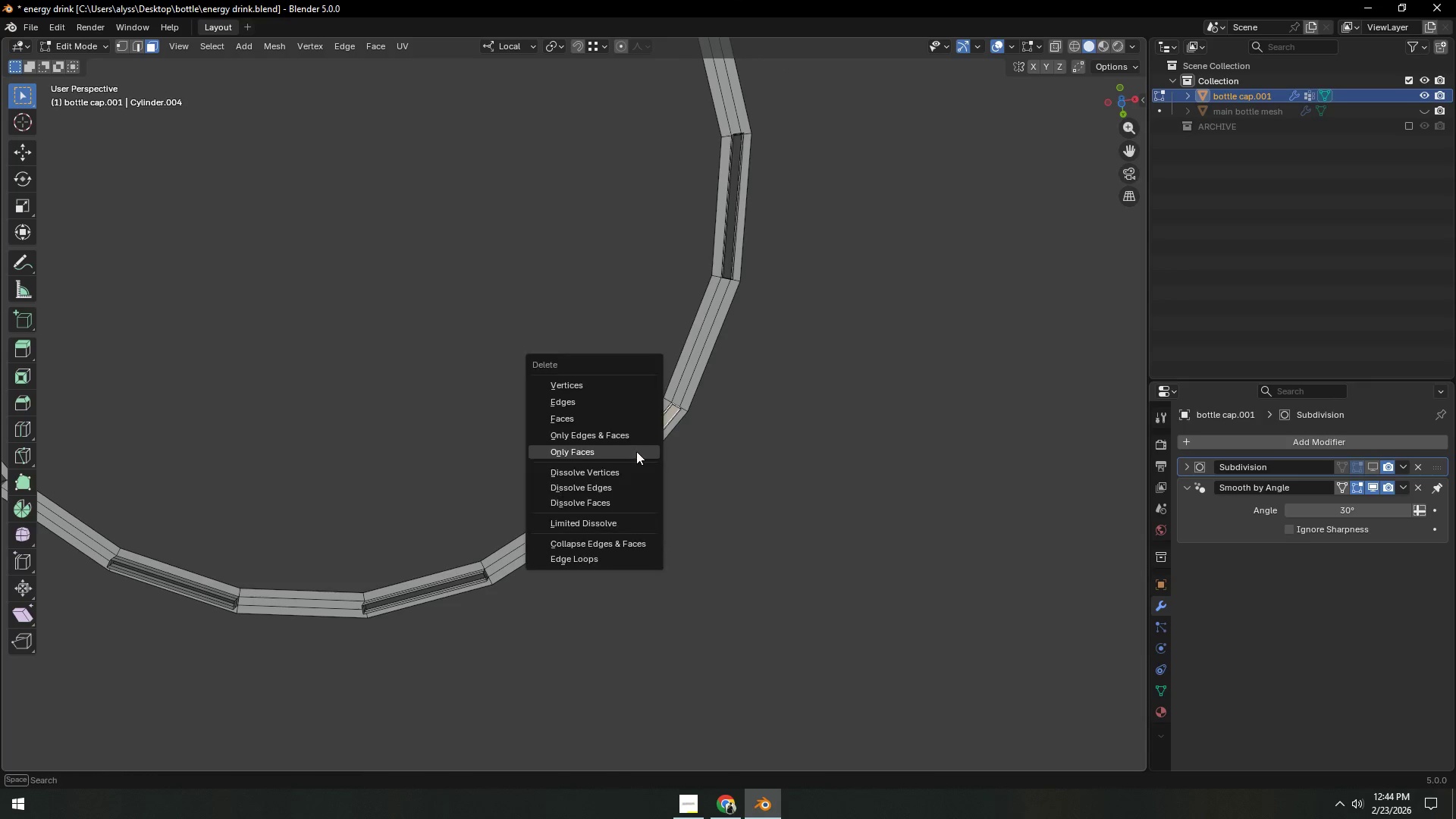 
key(X)
 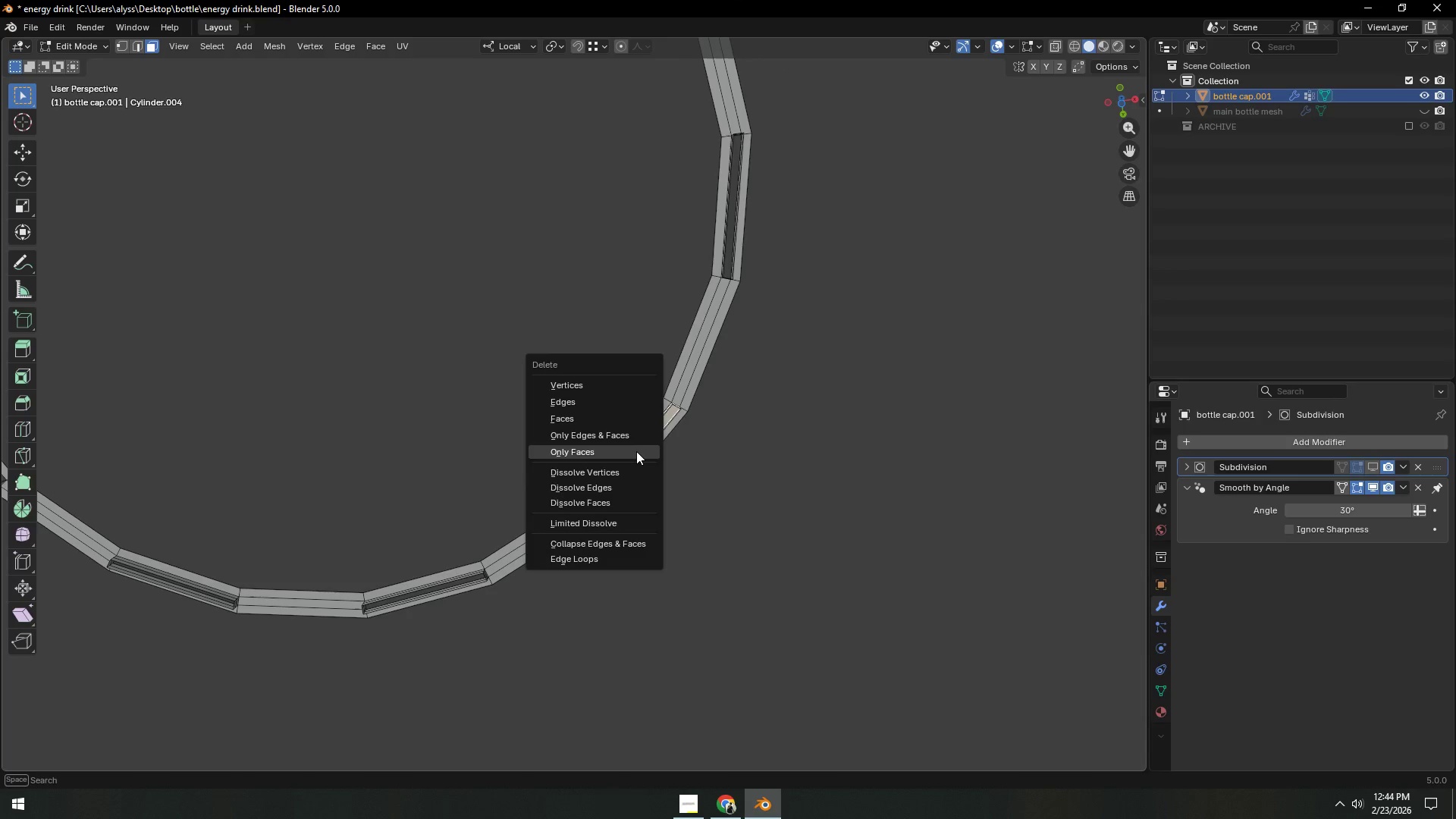 
left_click([636, 451])
 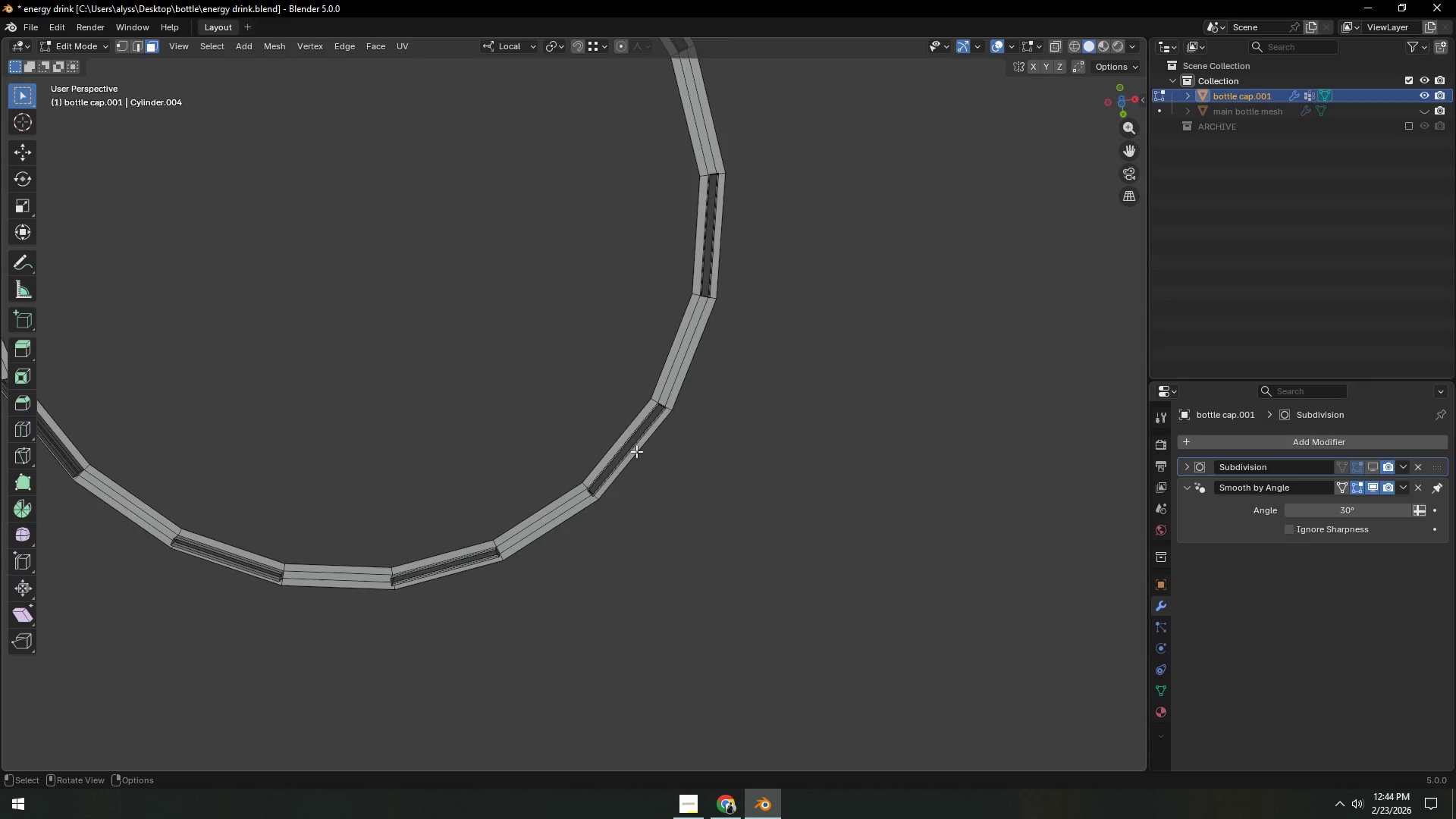 
hold_key(key=ShiftLeft, duration=0.56)
 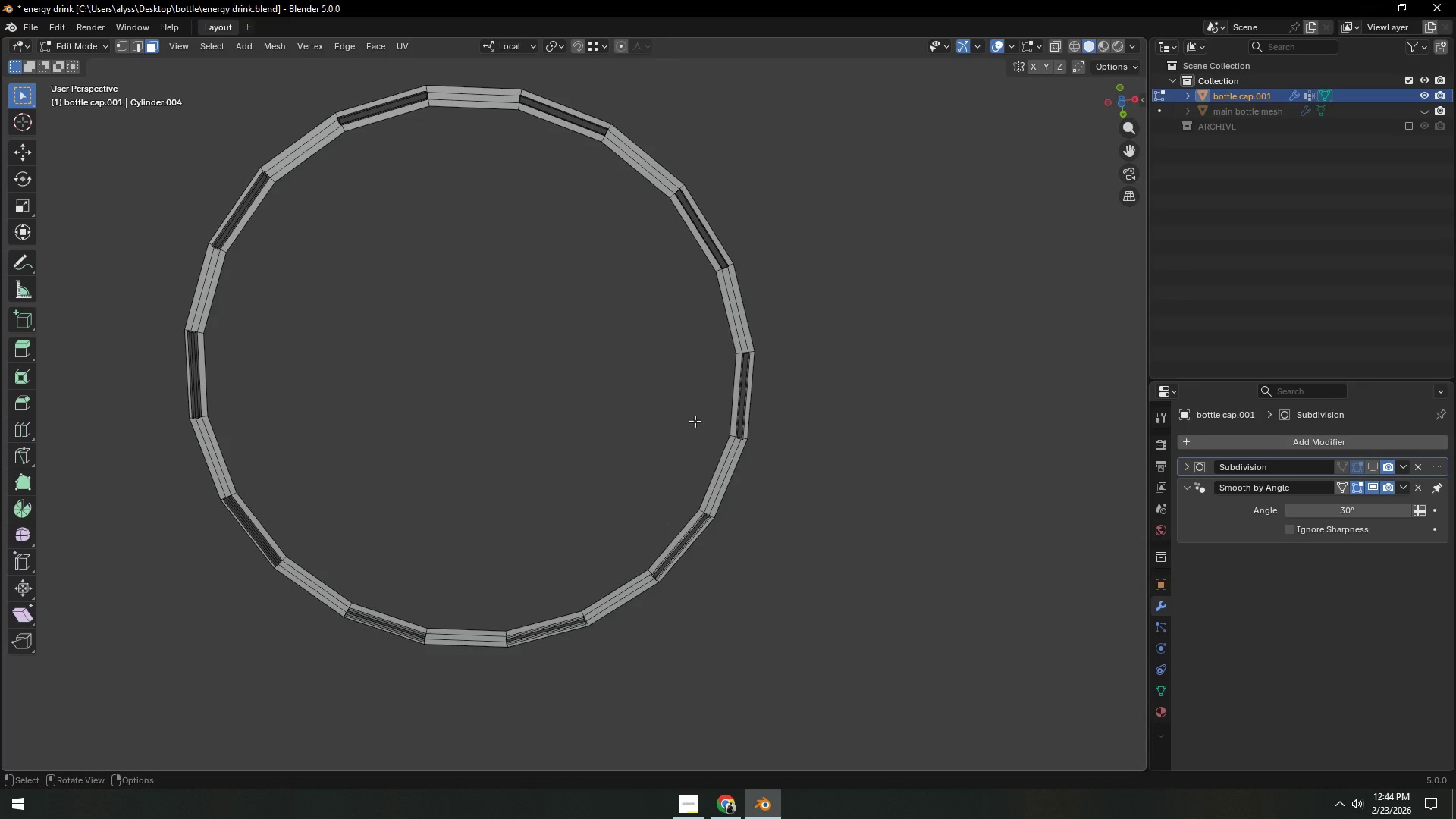 
scroll: coordinate [636, 451], scroll_direction: down, amount: 3.0
 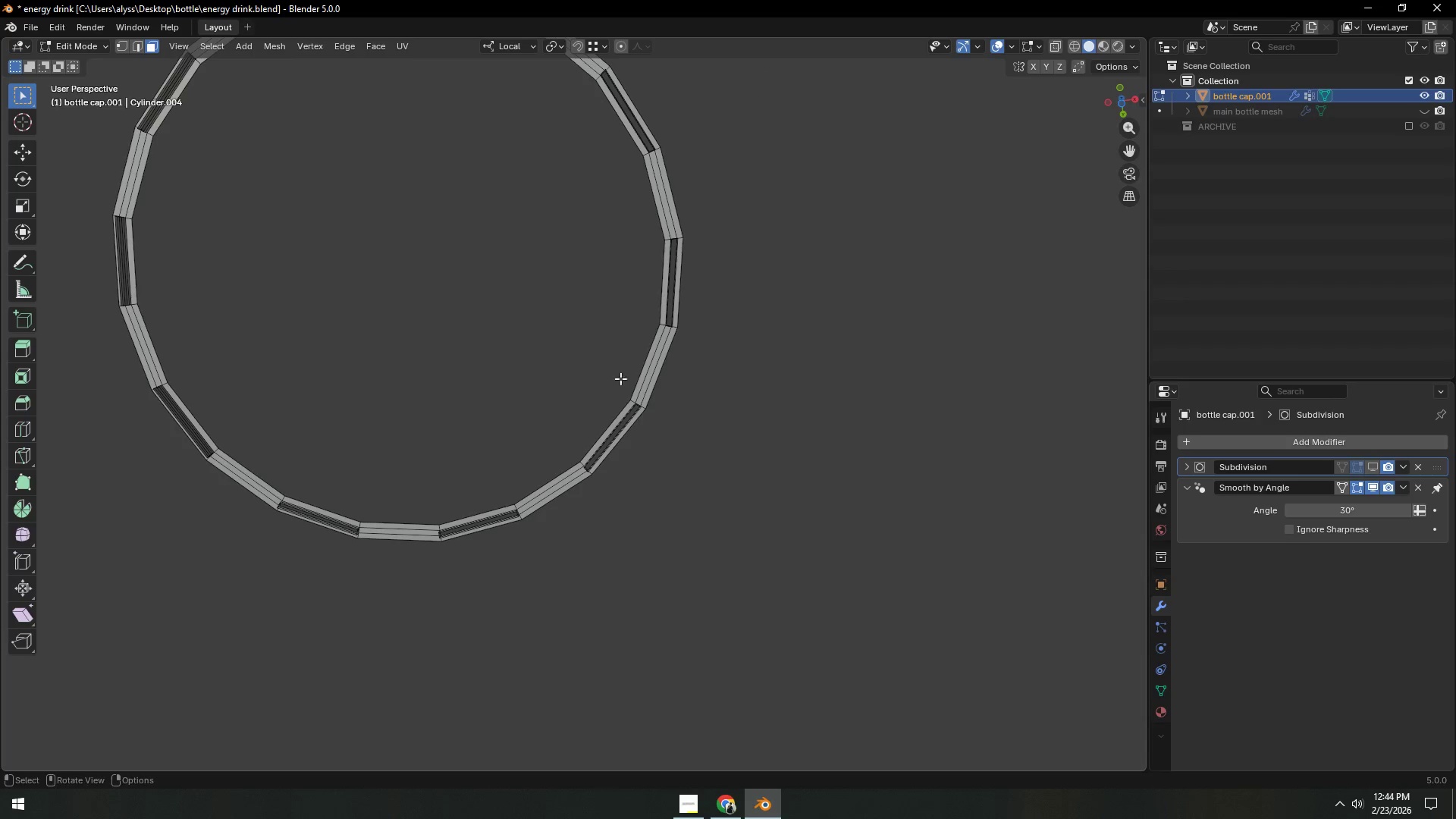 
key(Control+S)
 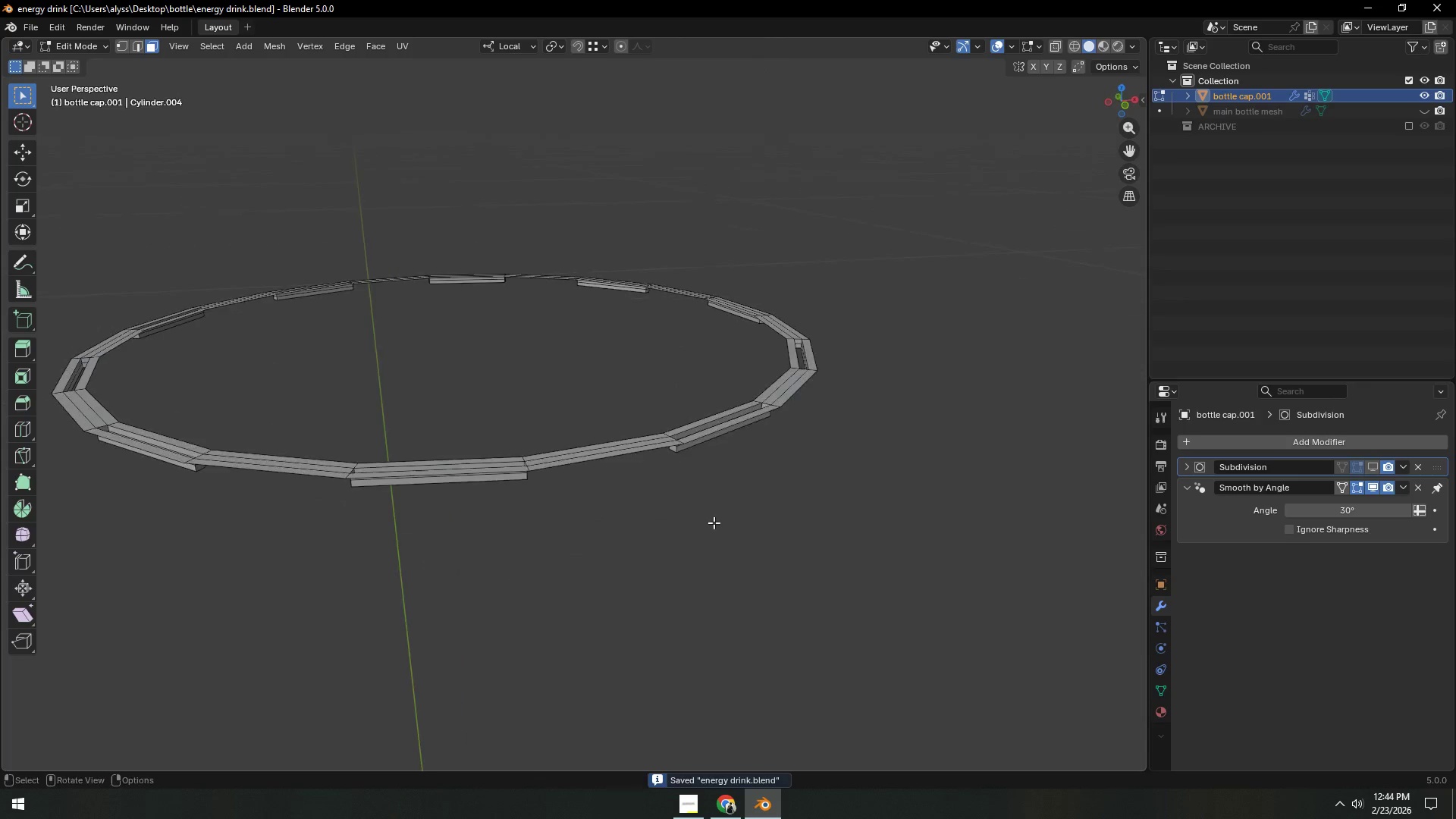 
key(Alt+H)
 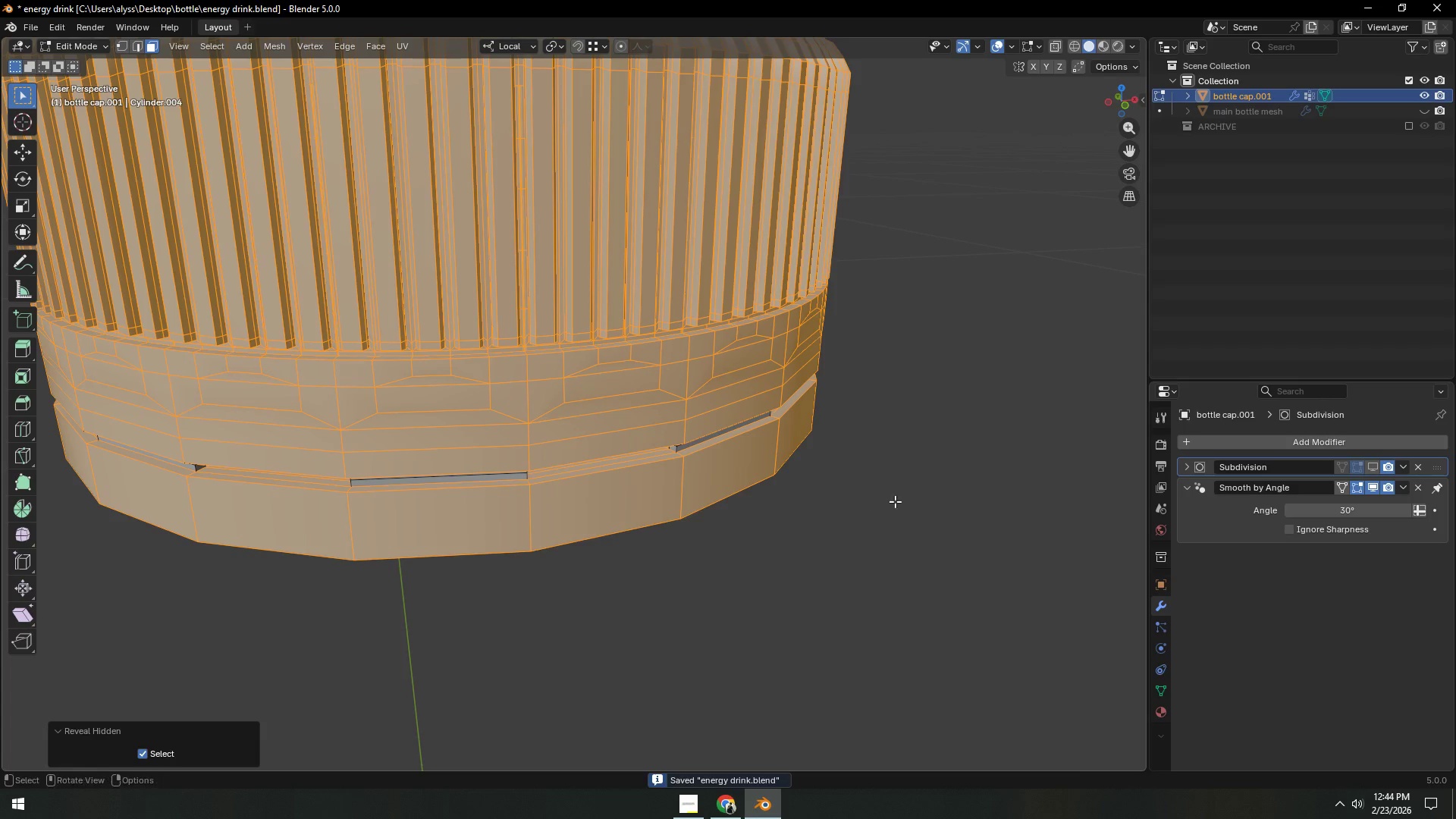 
left_click([896, 501])
 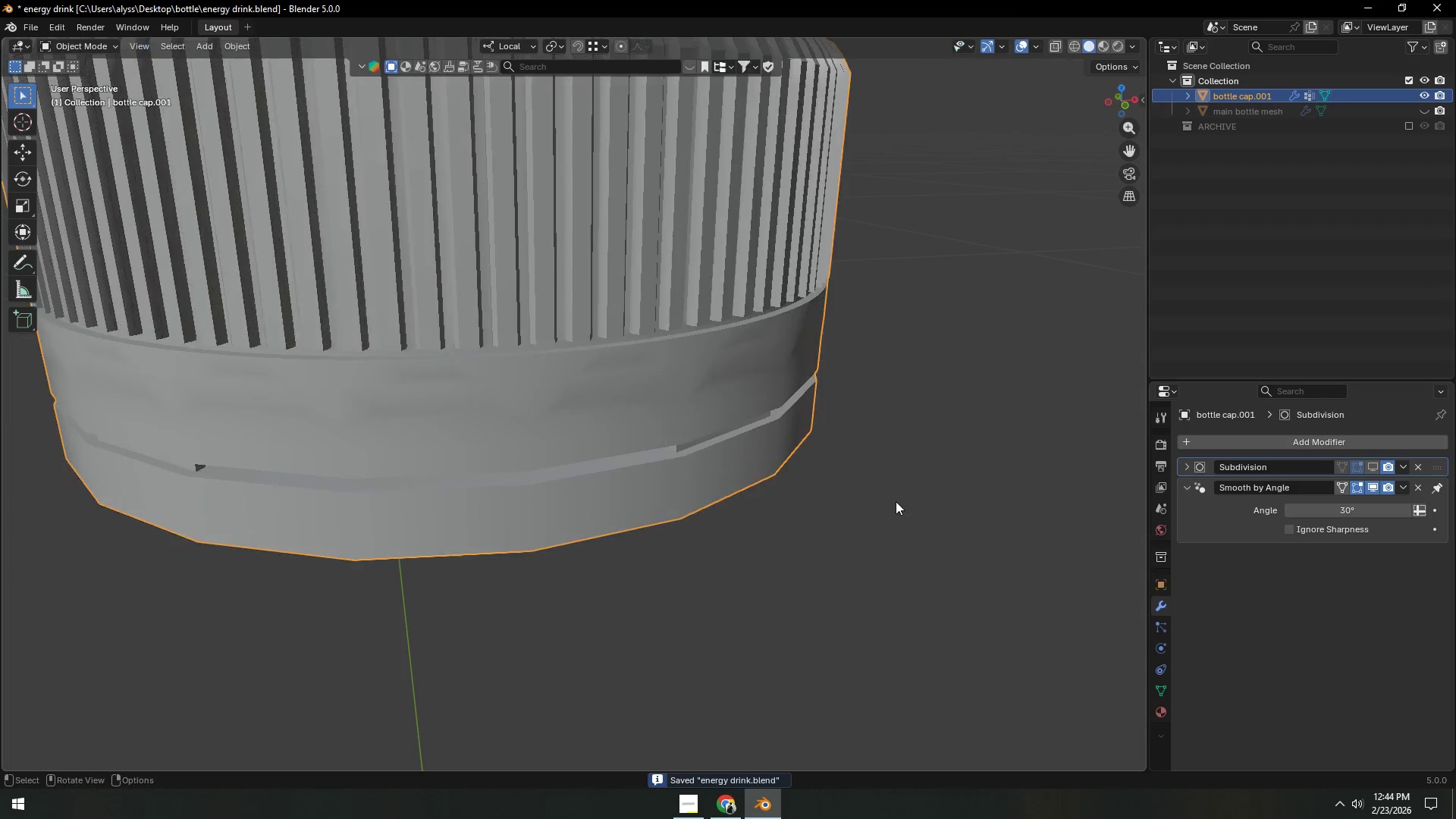 
key(Tab)
 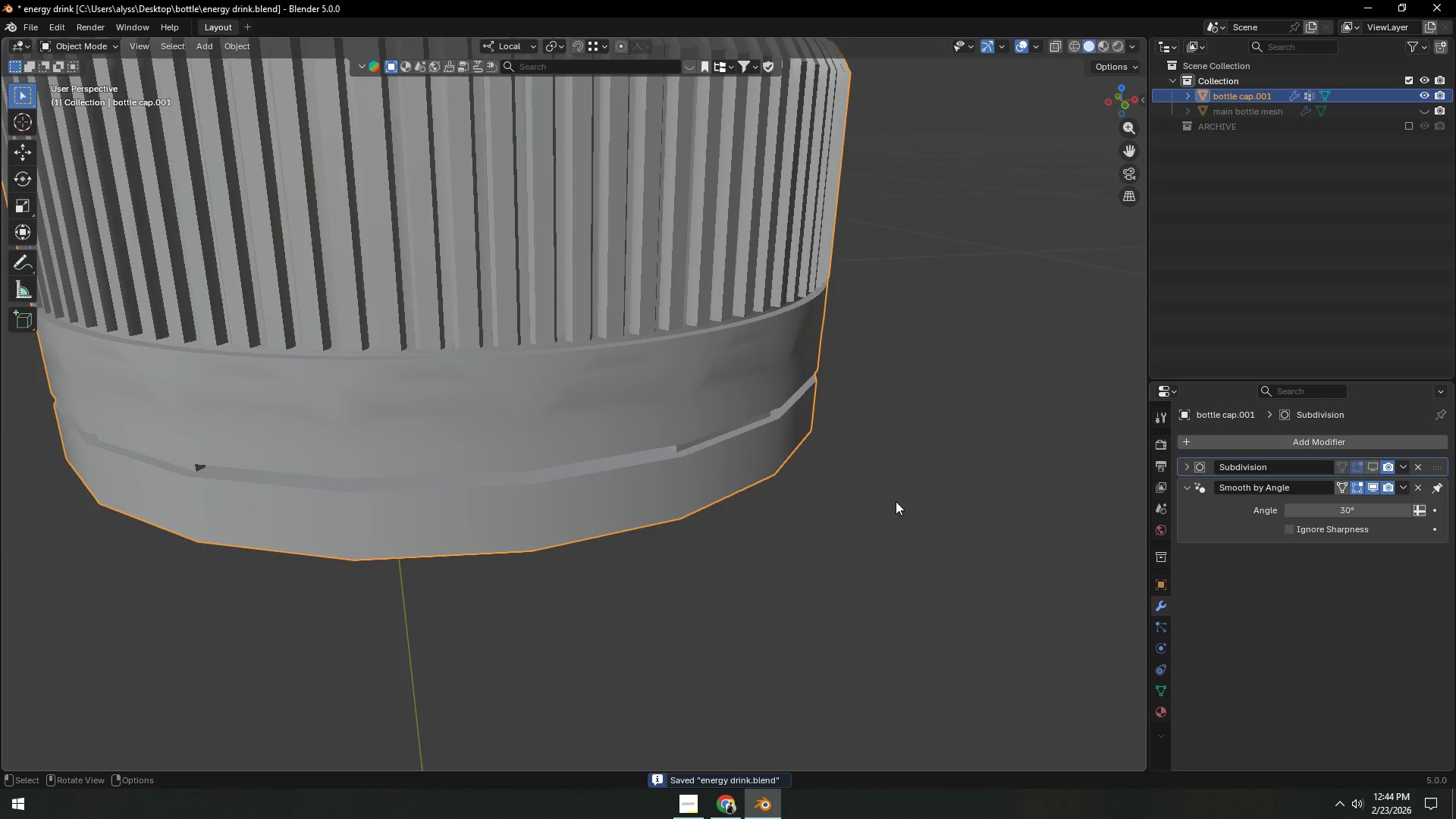 
left_click([896, 501])
 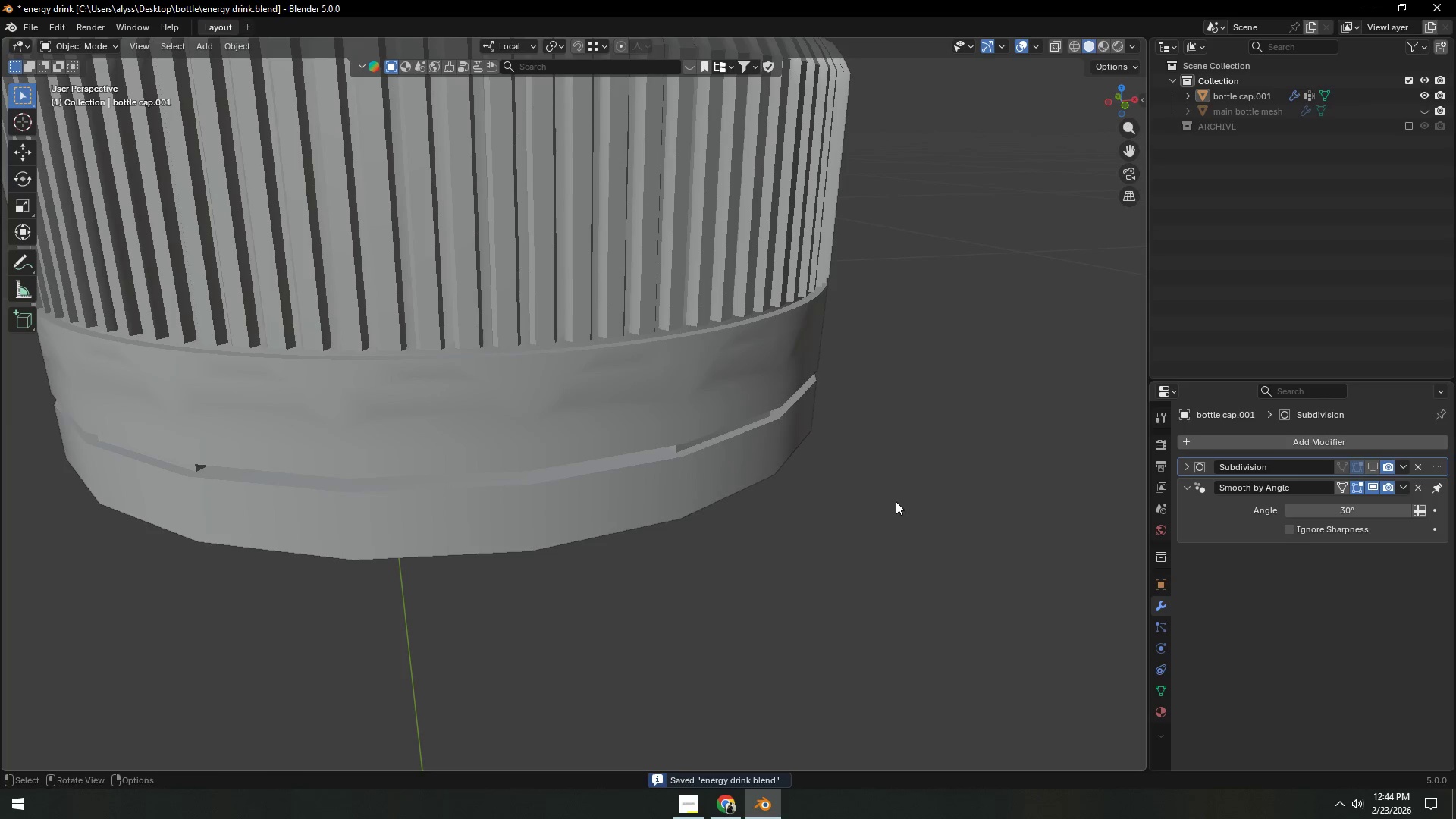 
key(Control+S)
 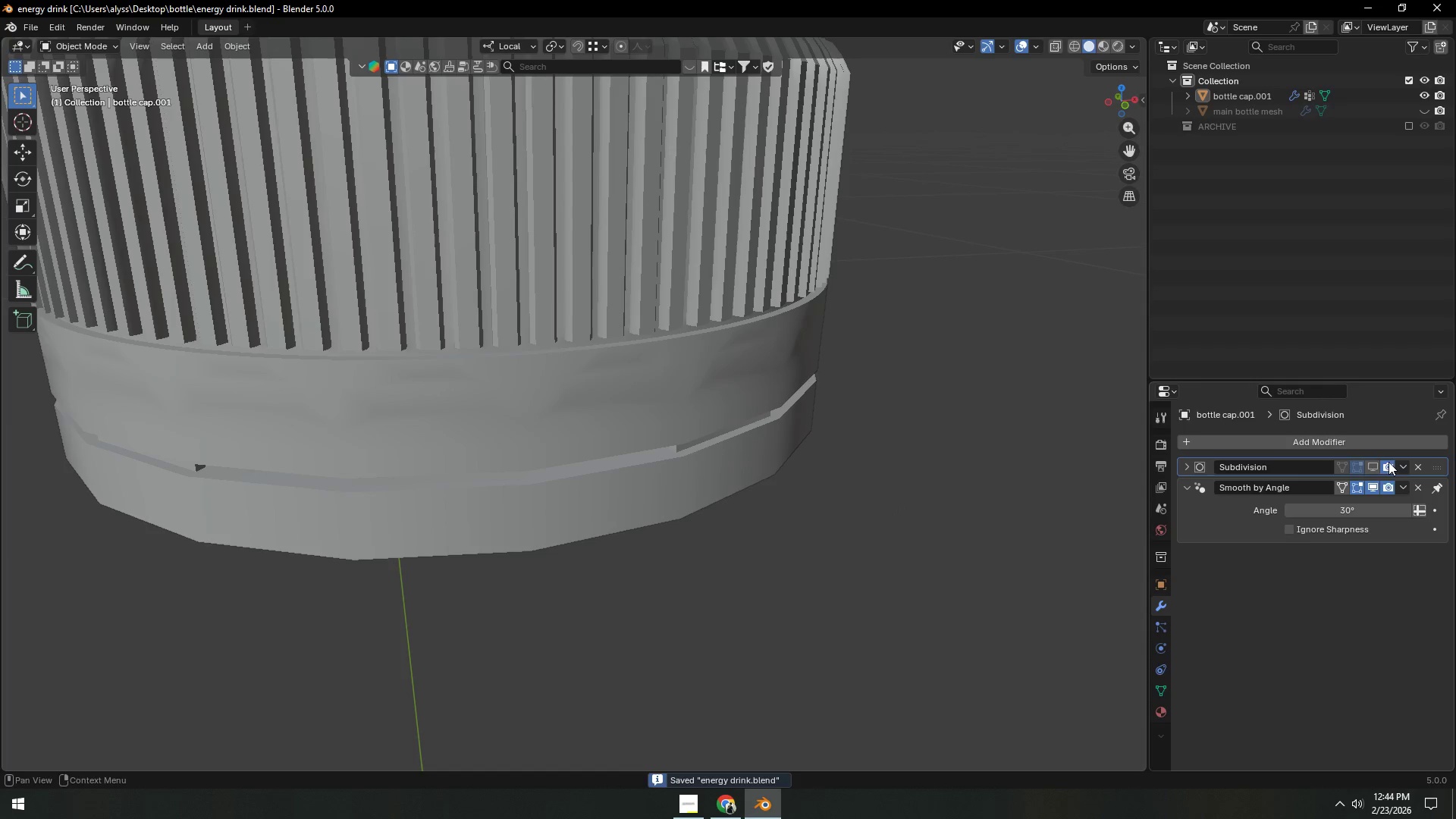 
left_click([1374, 466])
 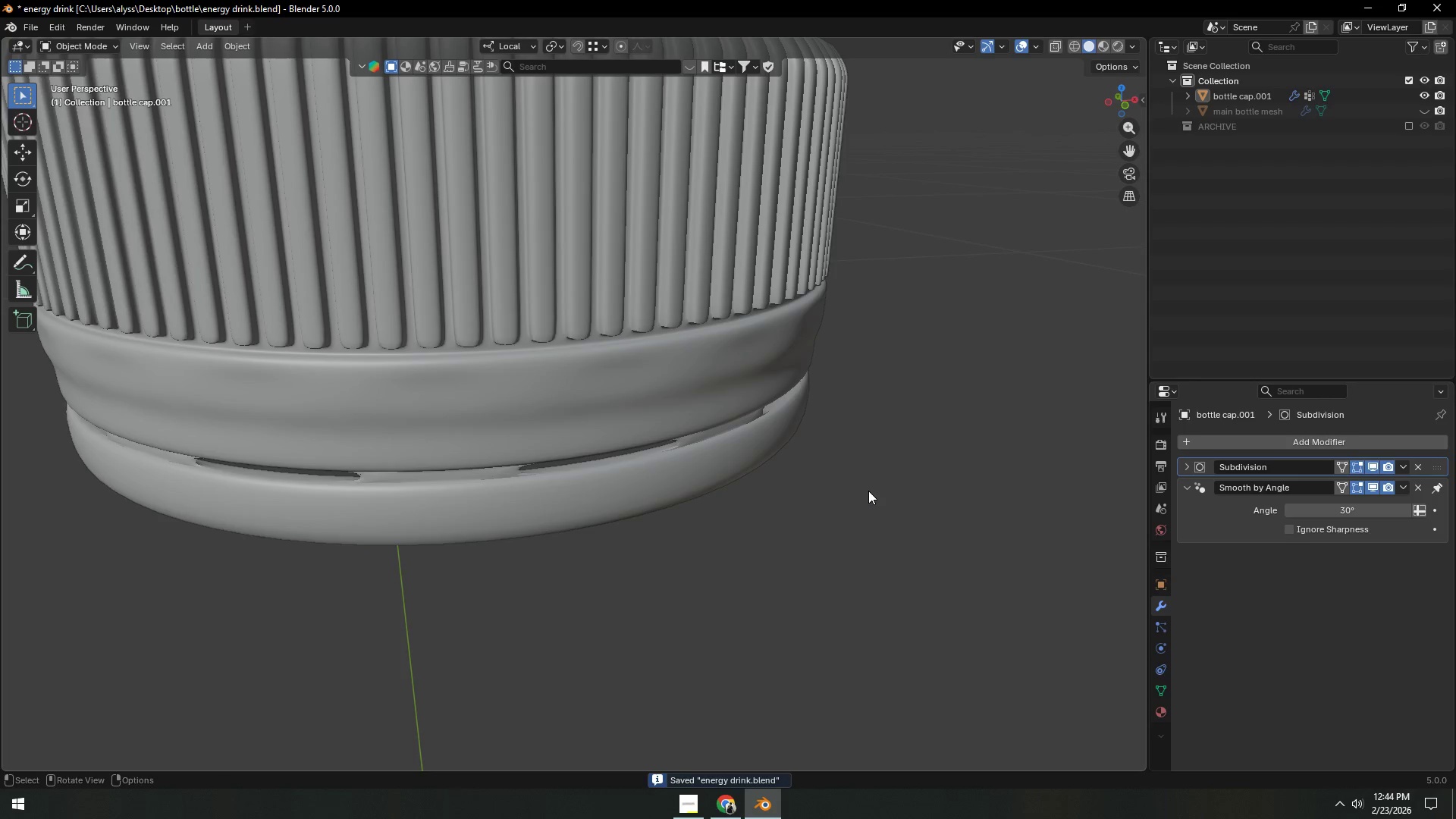 
left_click([869, 488])
 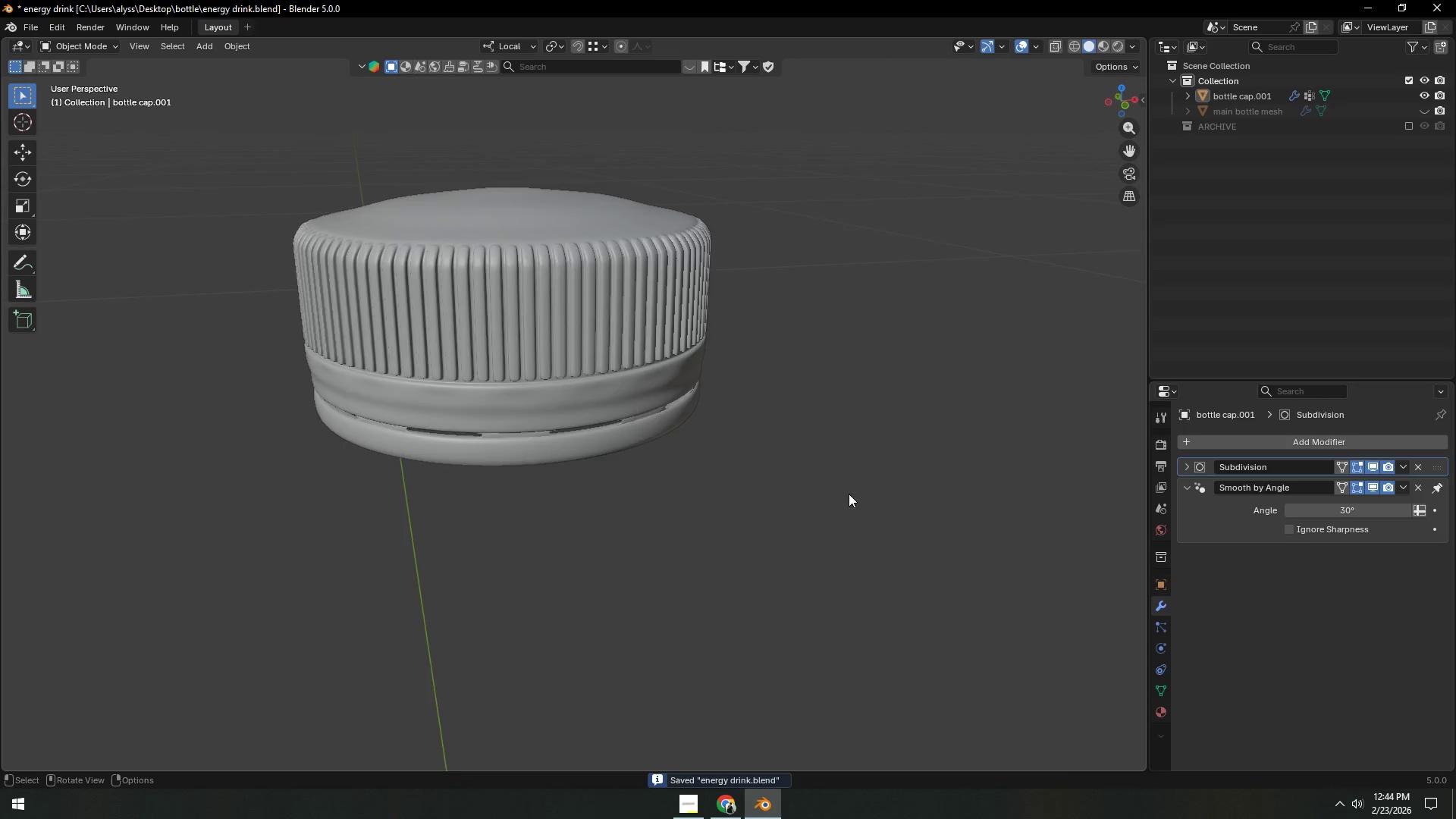 
scroll: coordinate [830, 498], scroll_direction: down, amount: 6.0
 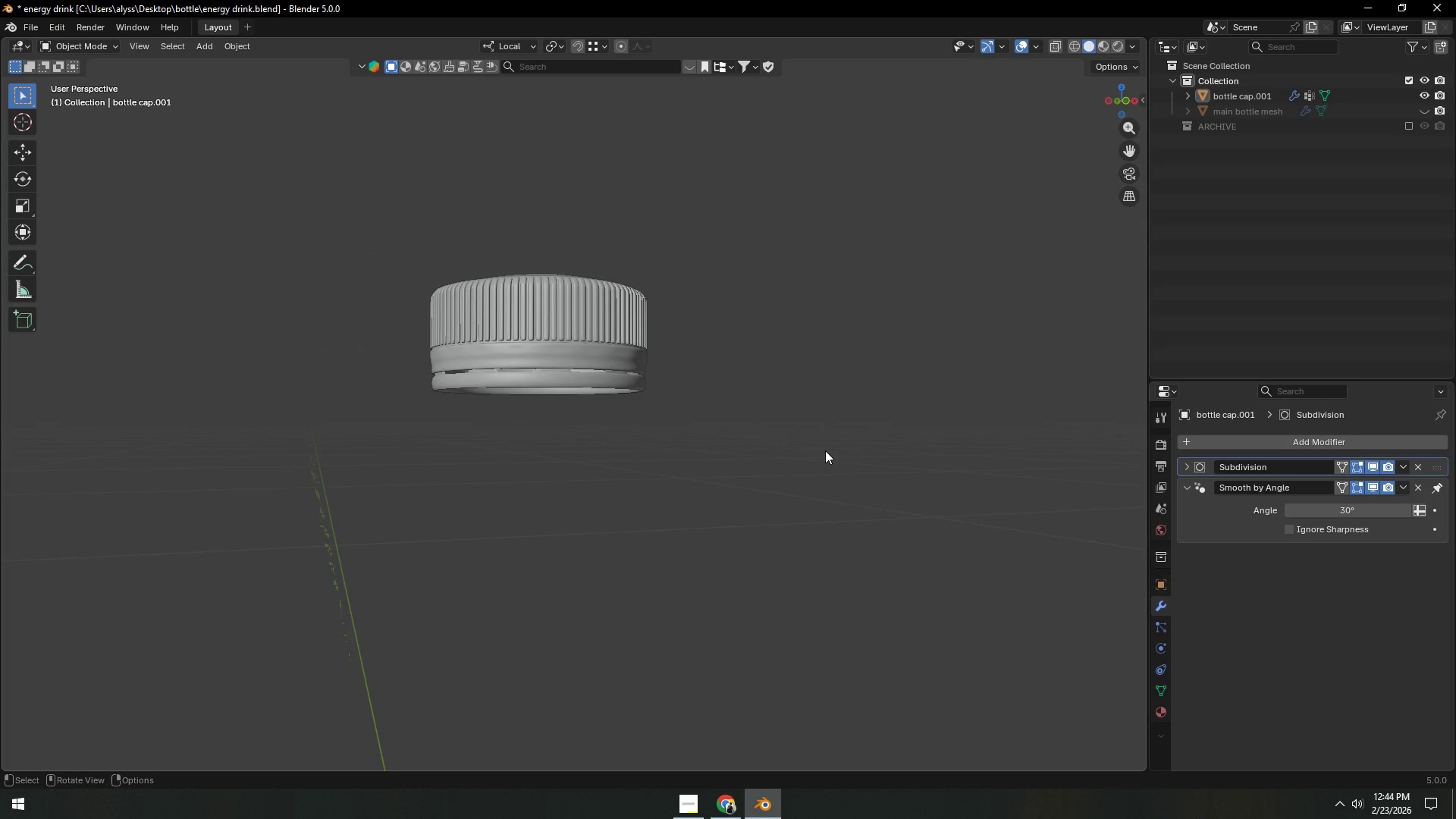 
wait(10.56)
 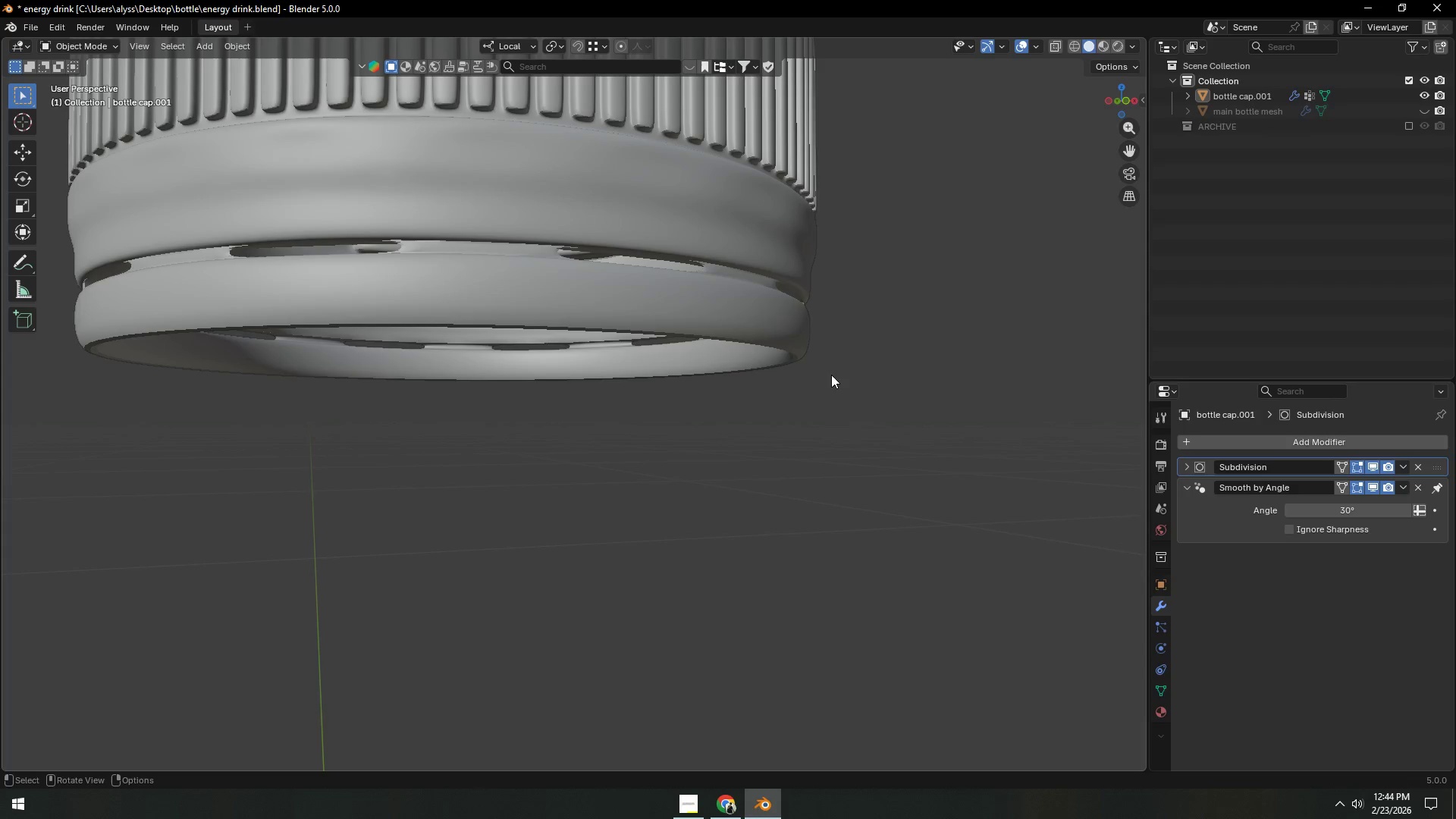 
key(Shift+ShiftLeft)
 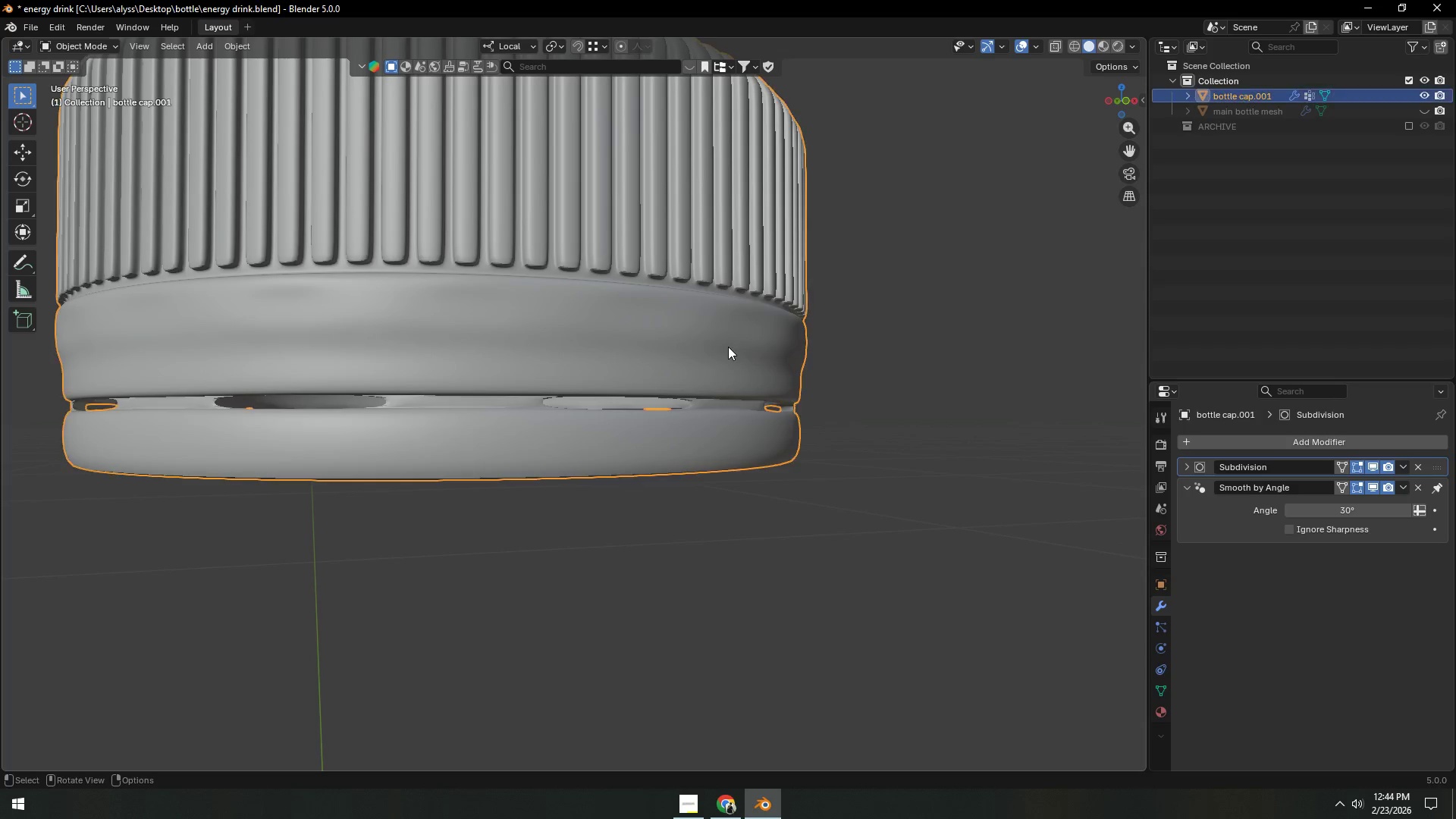 
scroll: coordinate [830, 375], scroll_direction: up, amount: 6.0
 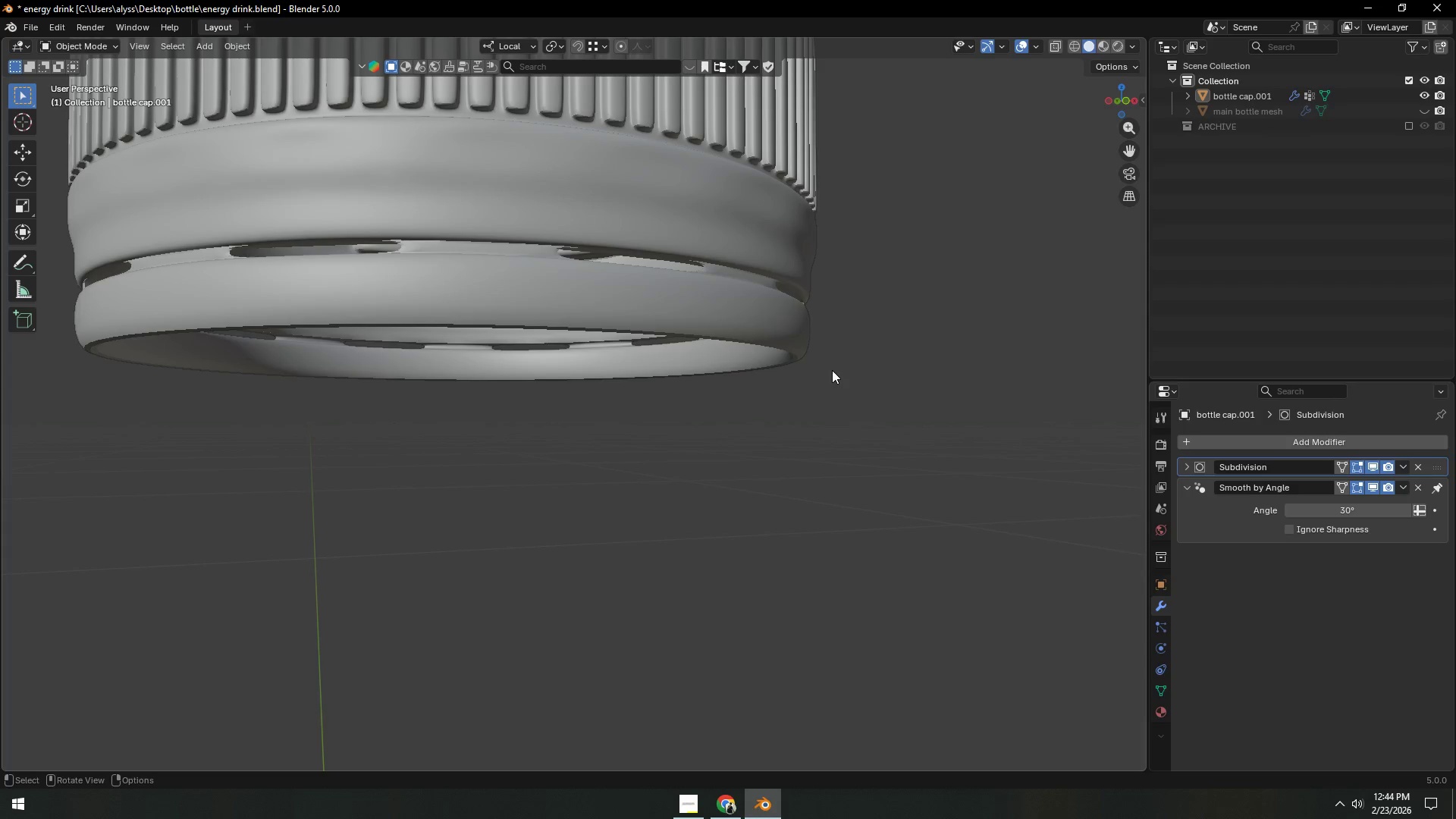 
key(Tab)
 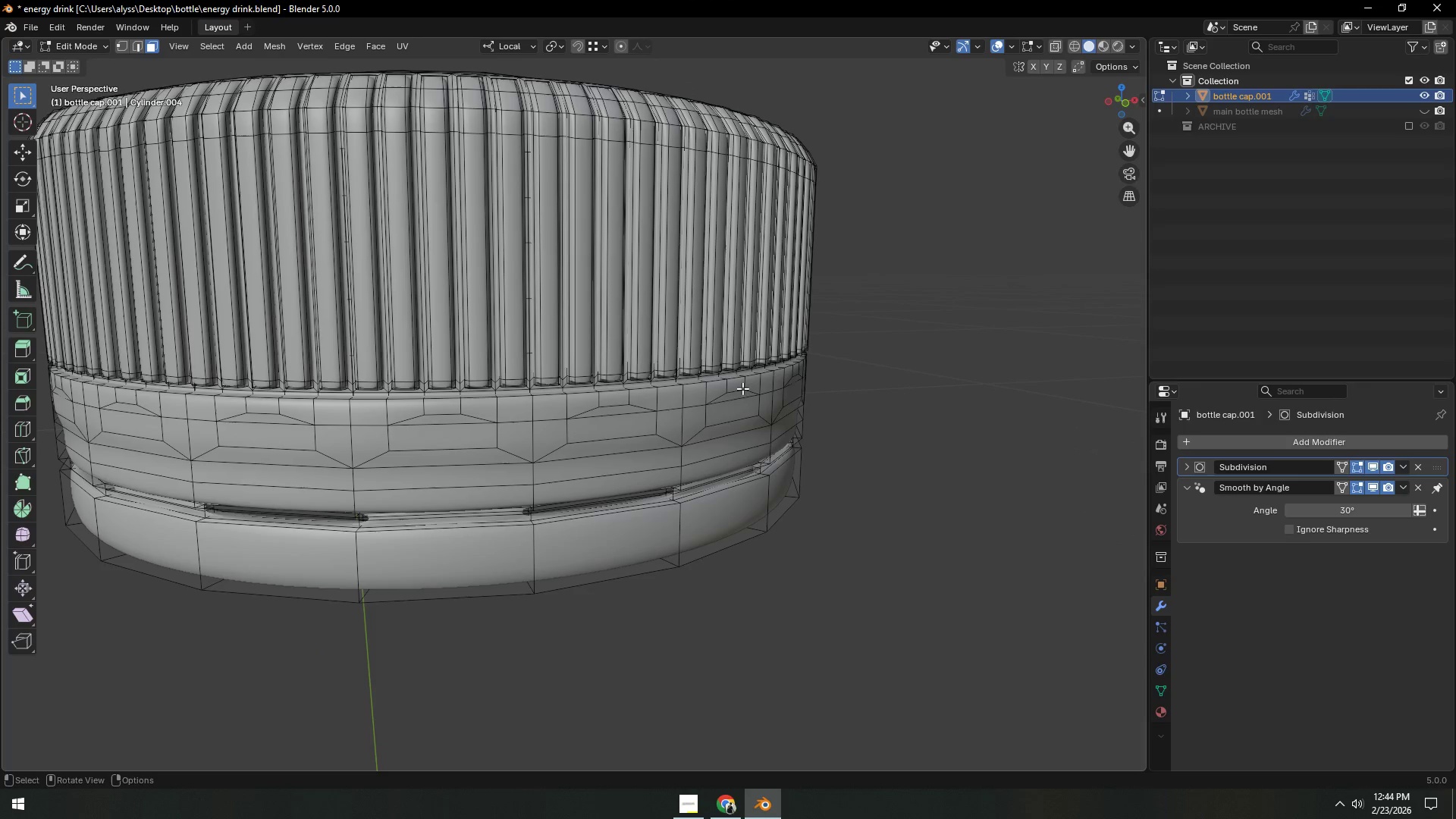 
scroll: coordinate [759, 391], scroll_direction: down, amount: 1.0
 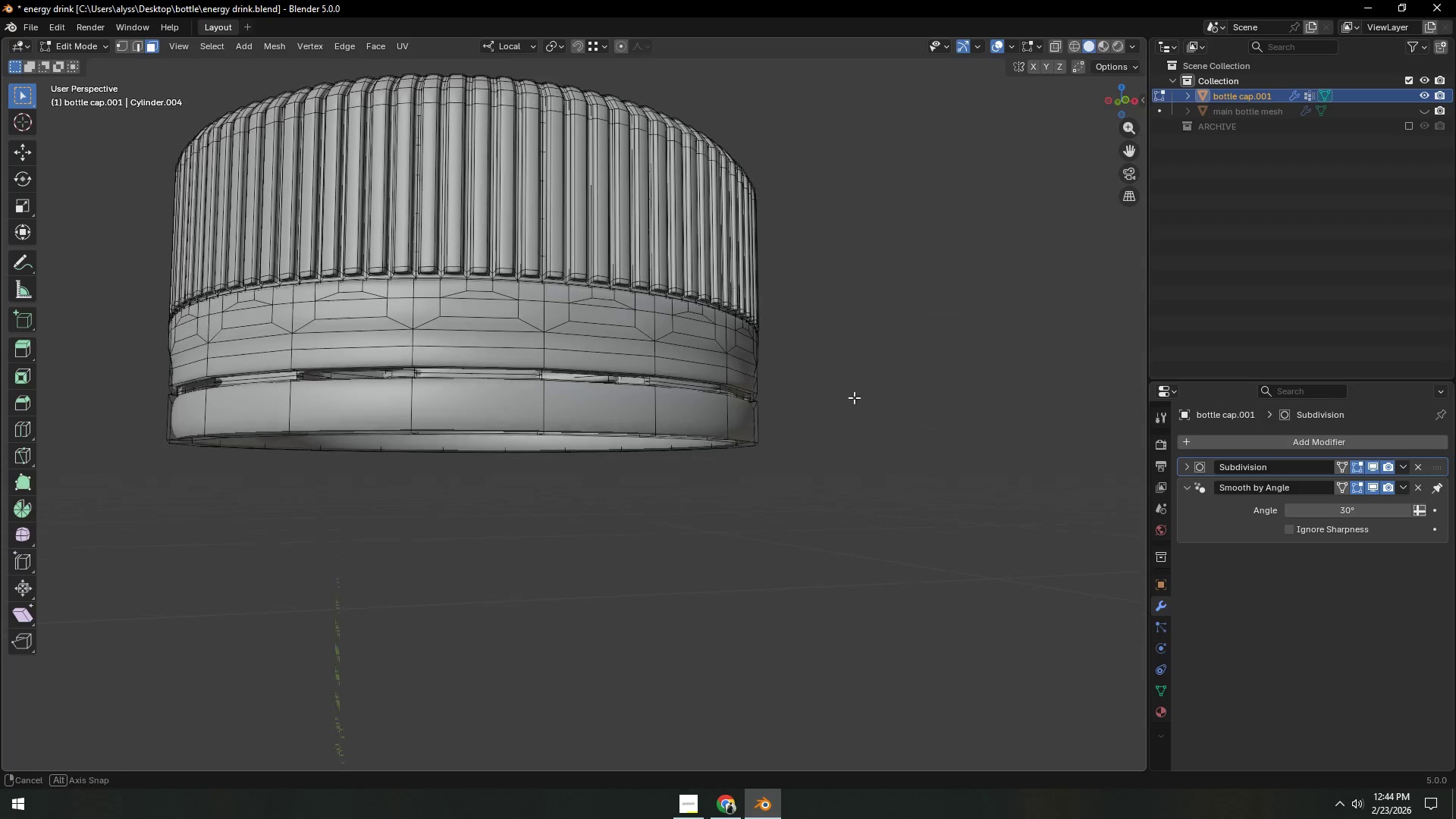 
key(Shift+ShiftLeft)
 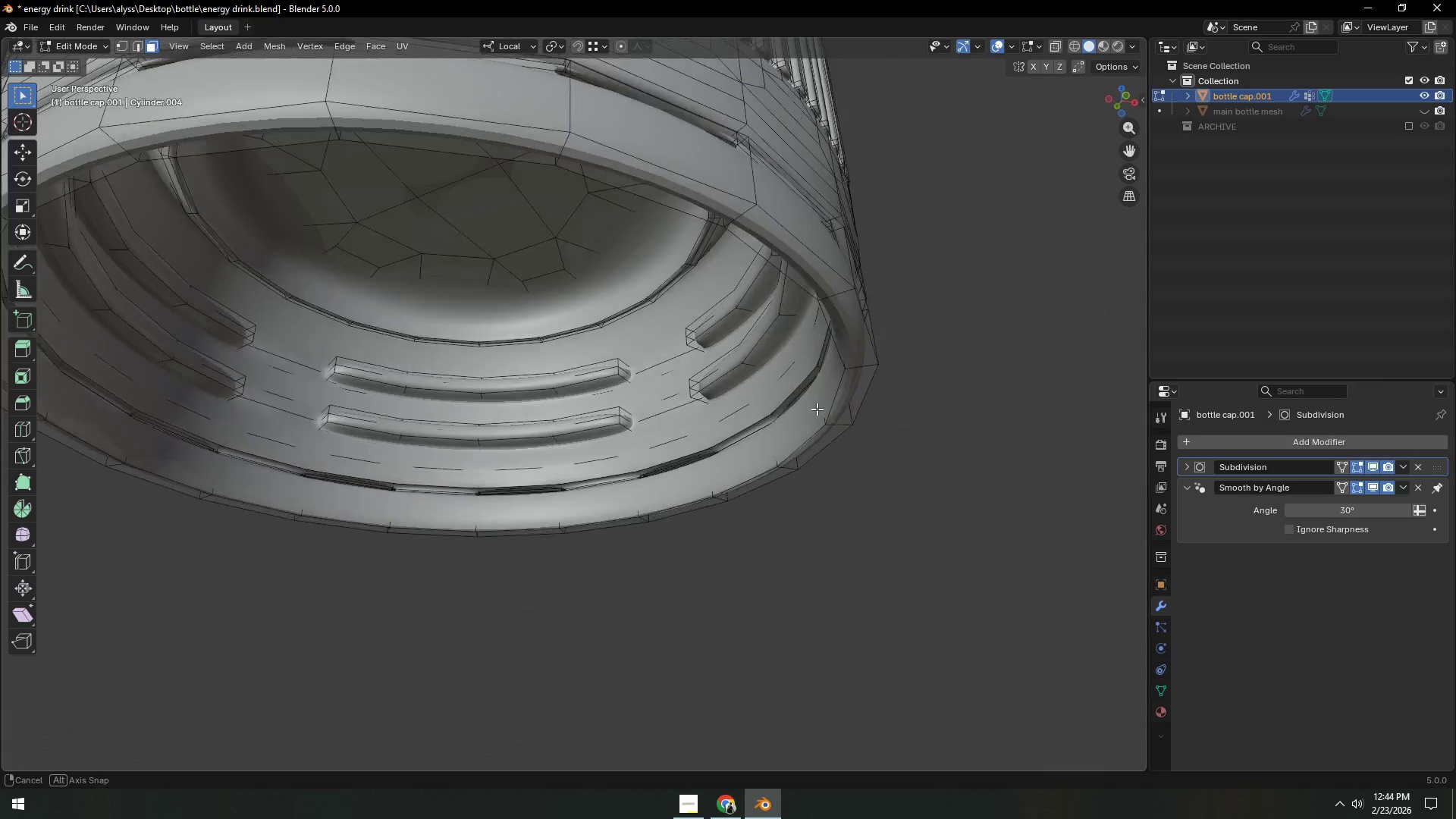 
scroll: coordinate [784, 450], scroll_direction: up, amount: 2.0
 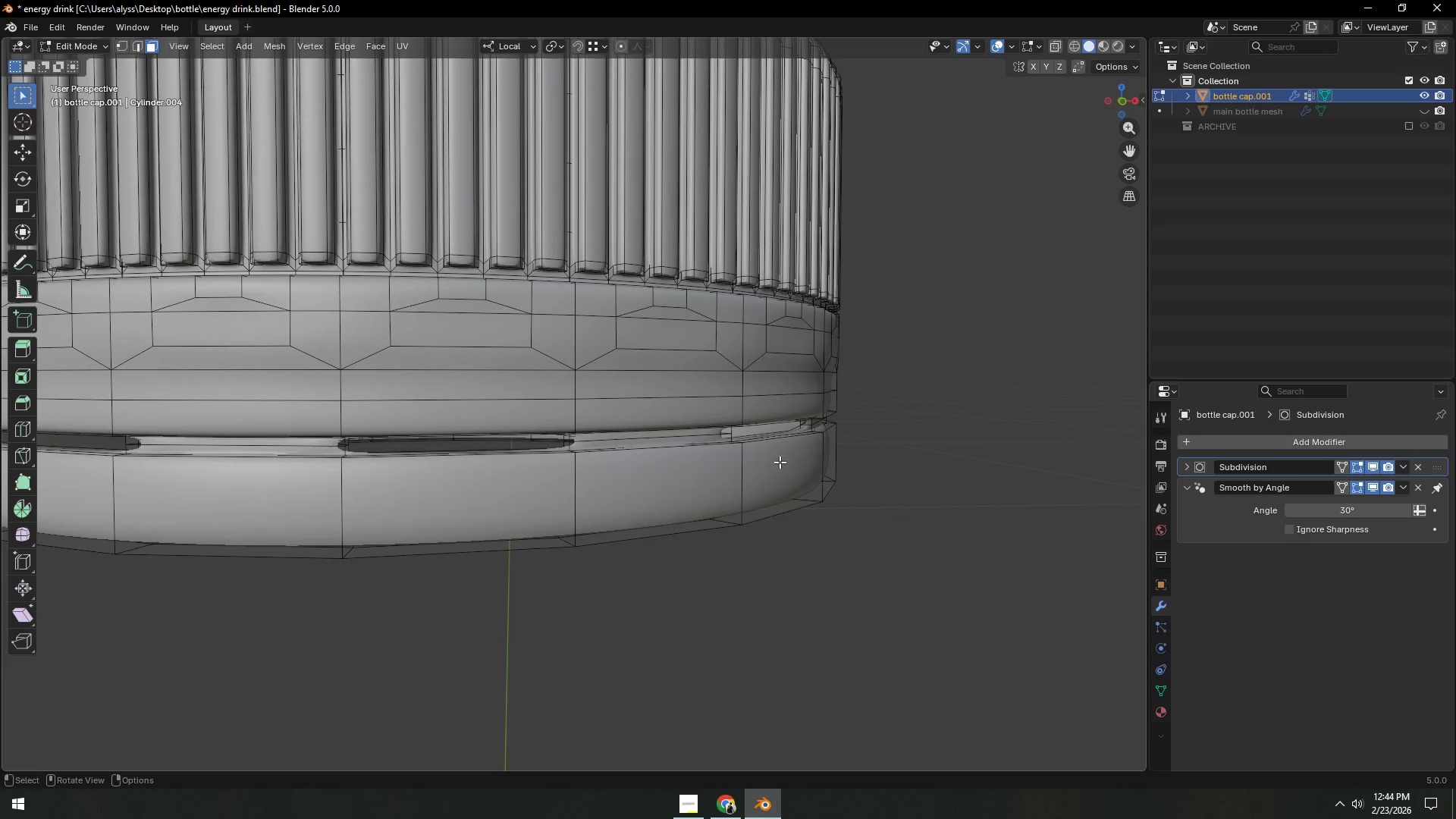 
key(Control+ControlLeft)
 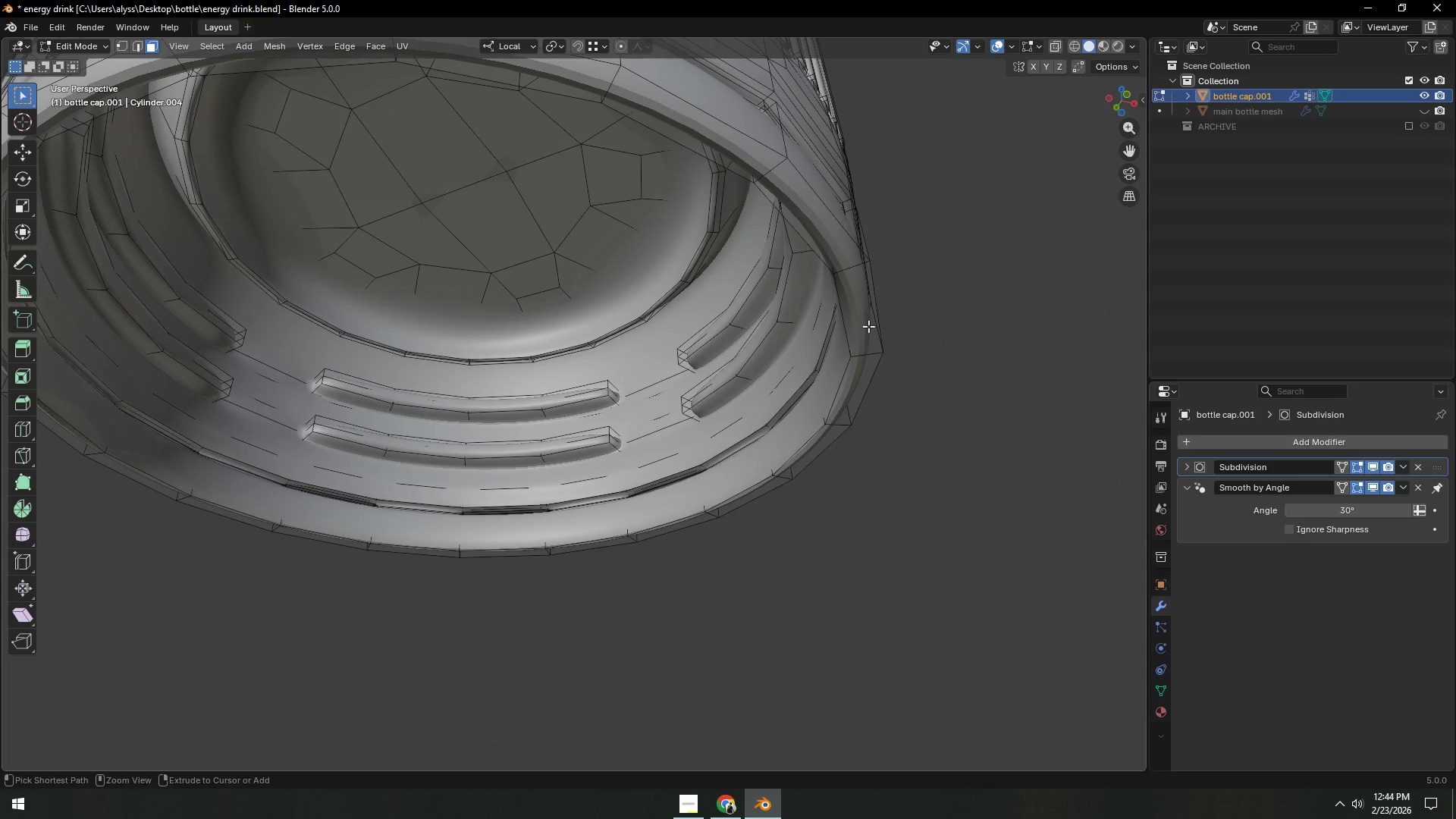 
key(Control+R)
 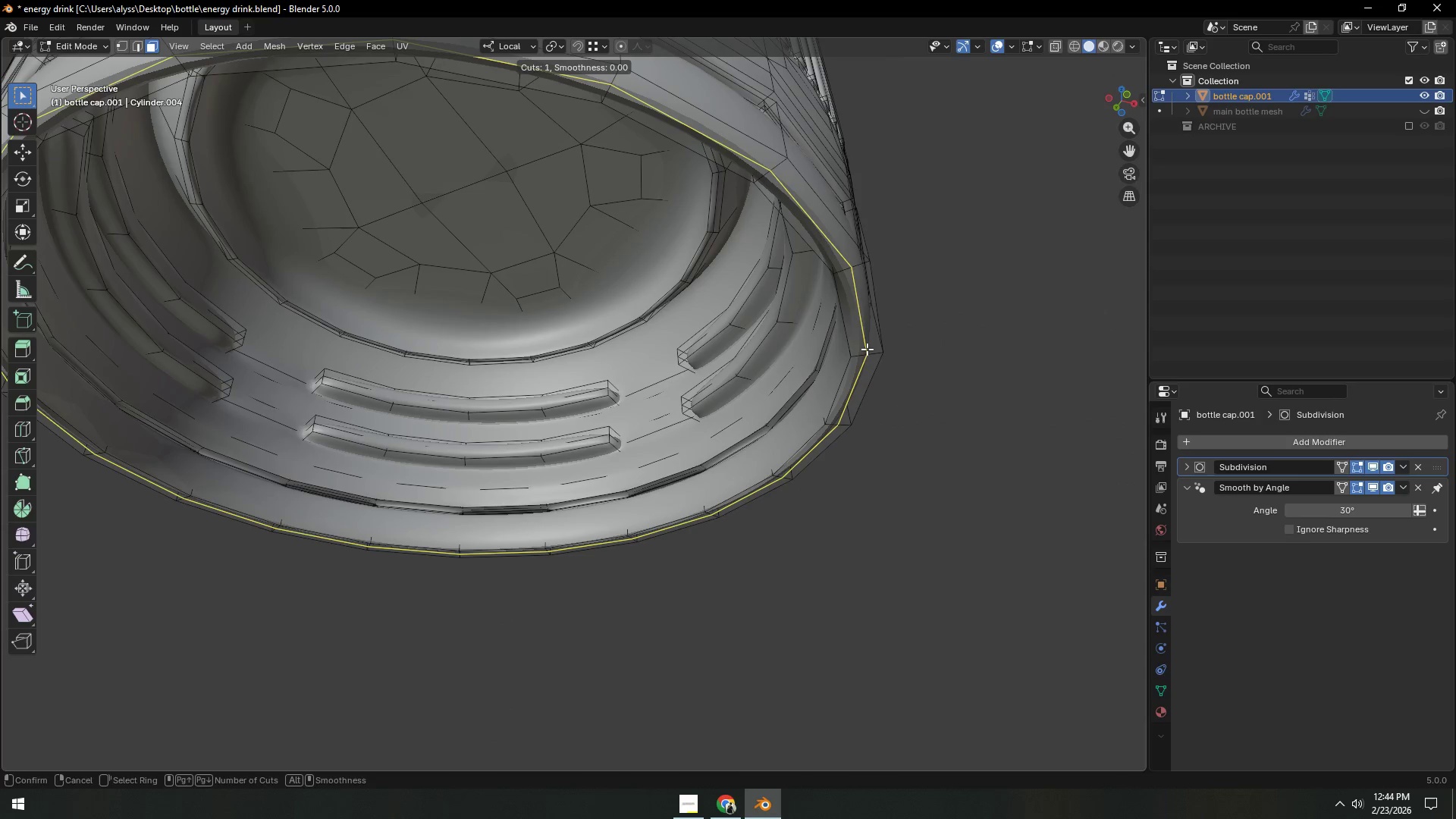 
left_click([867, 349])
 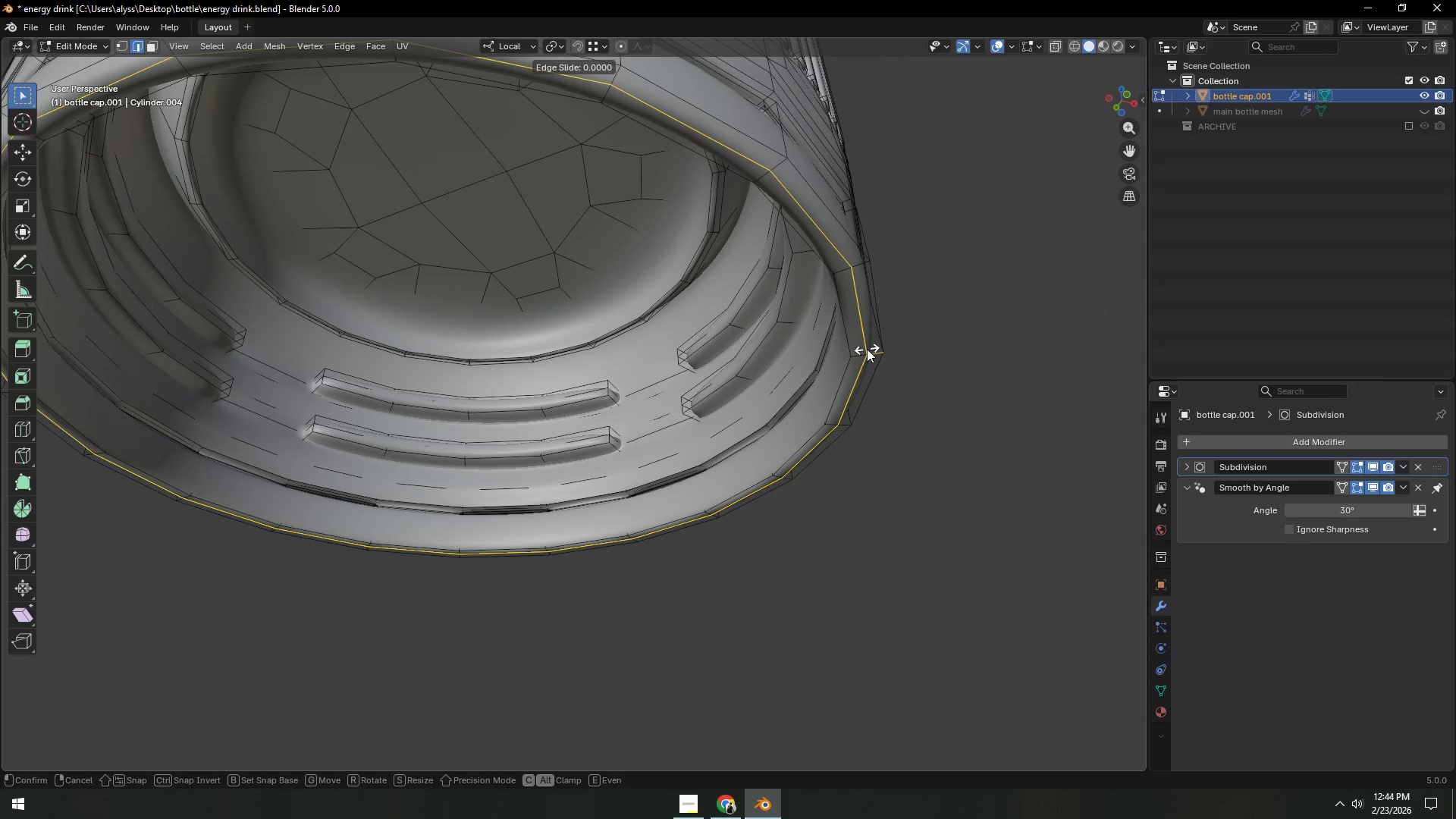 
right_click([867, 349])
 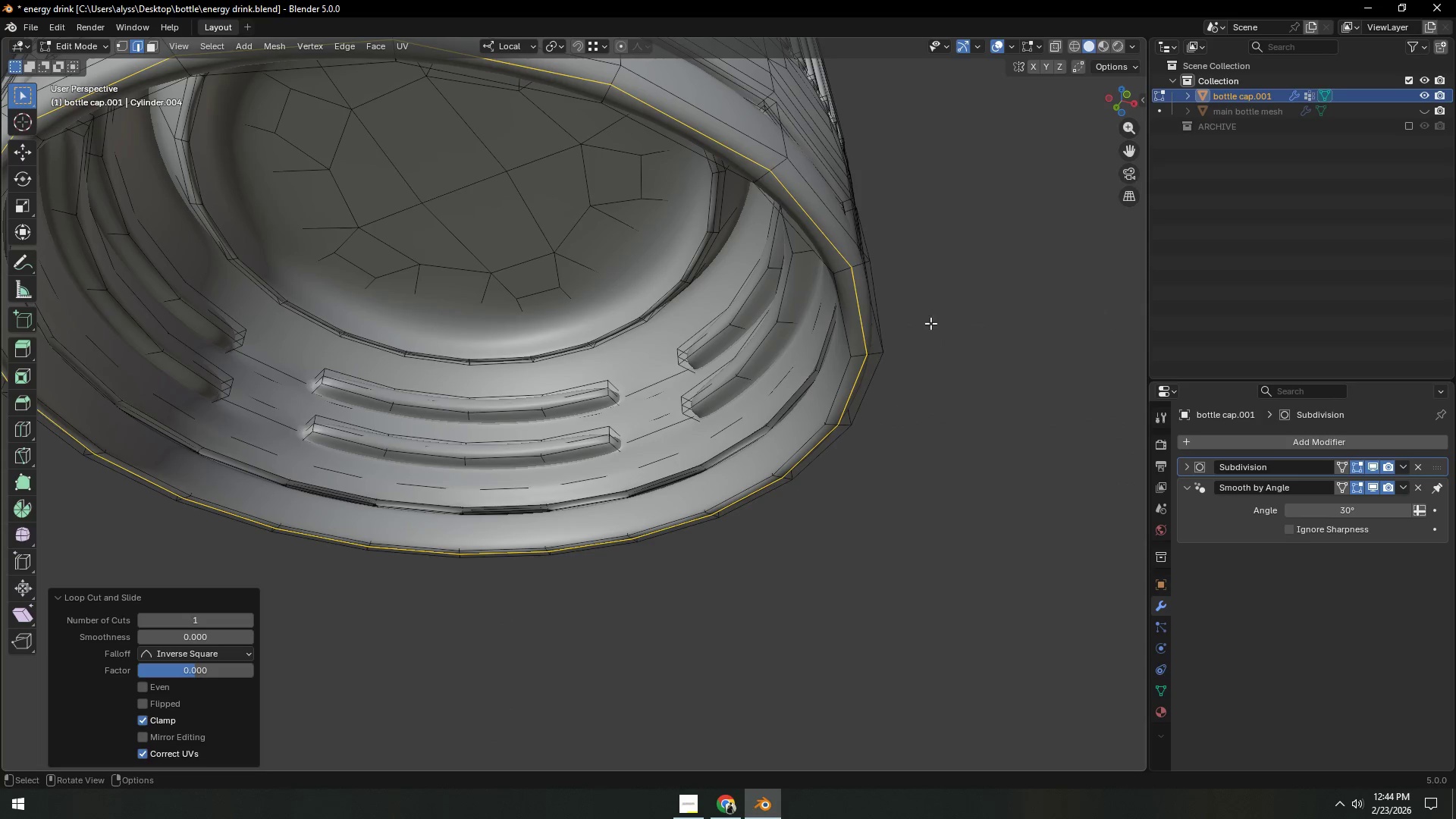 
left_click([968, 313])
 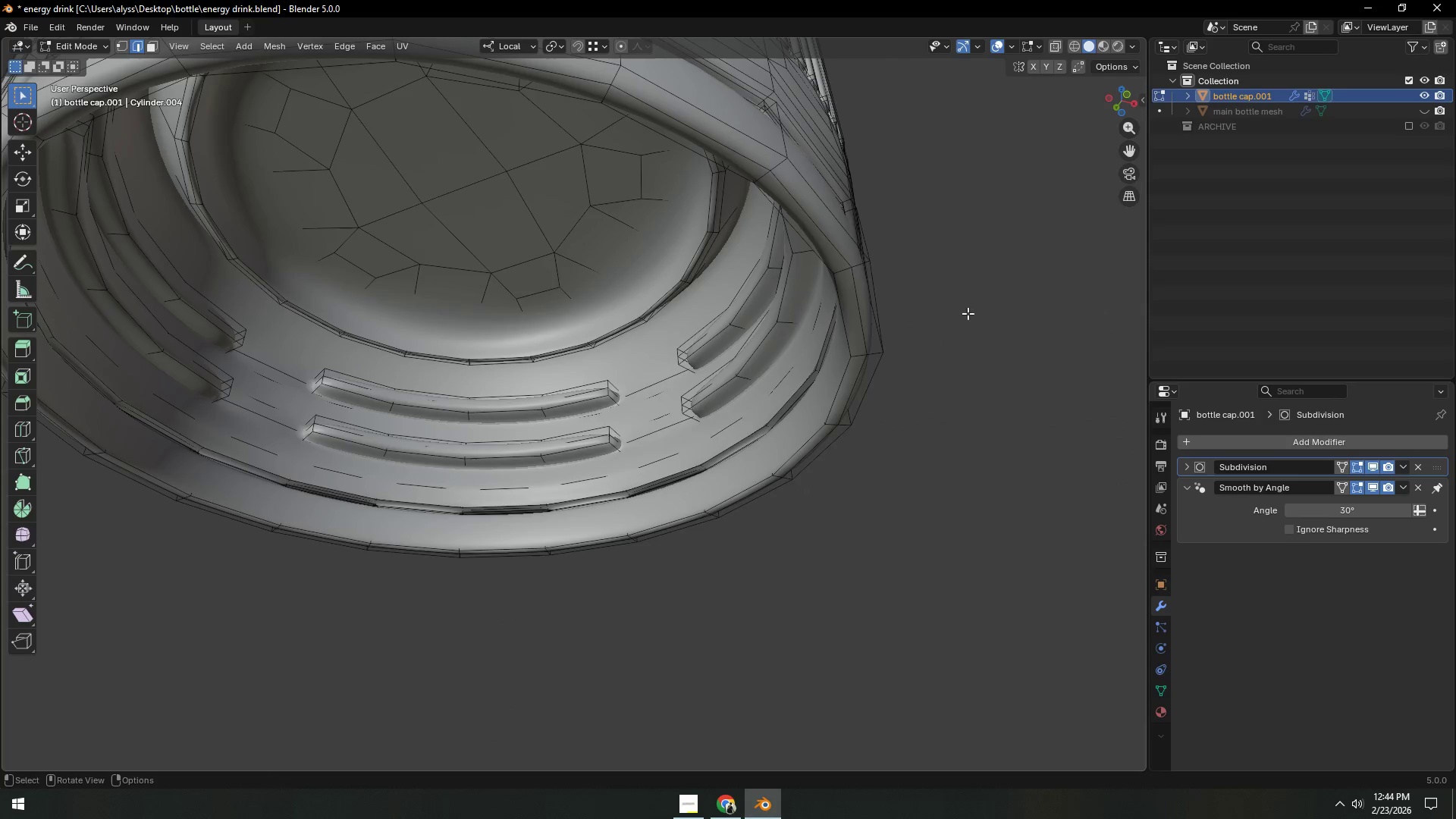 
scroll: coordinate [968, 322], scroll_direction: down, amount: 2.0
 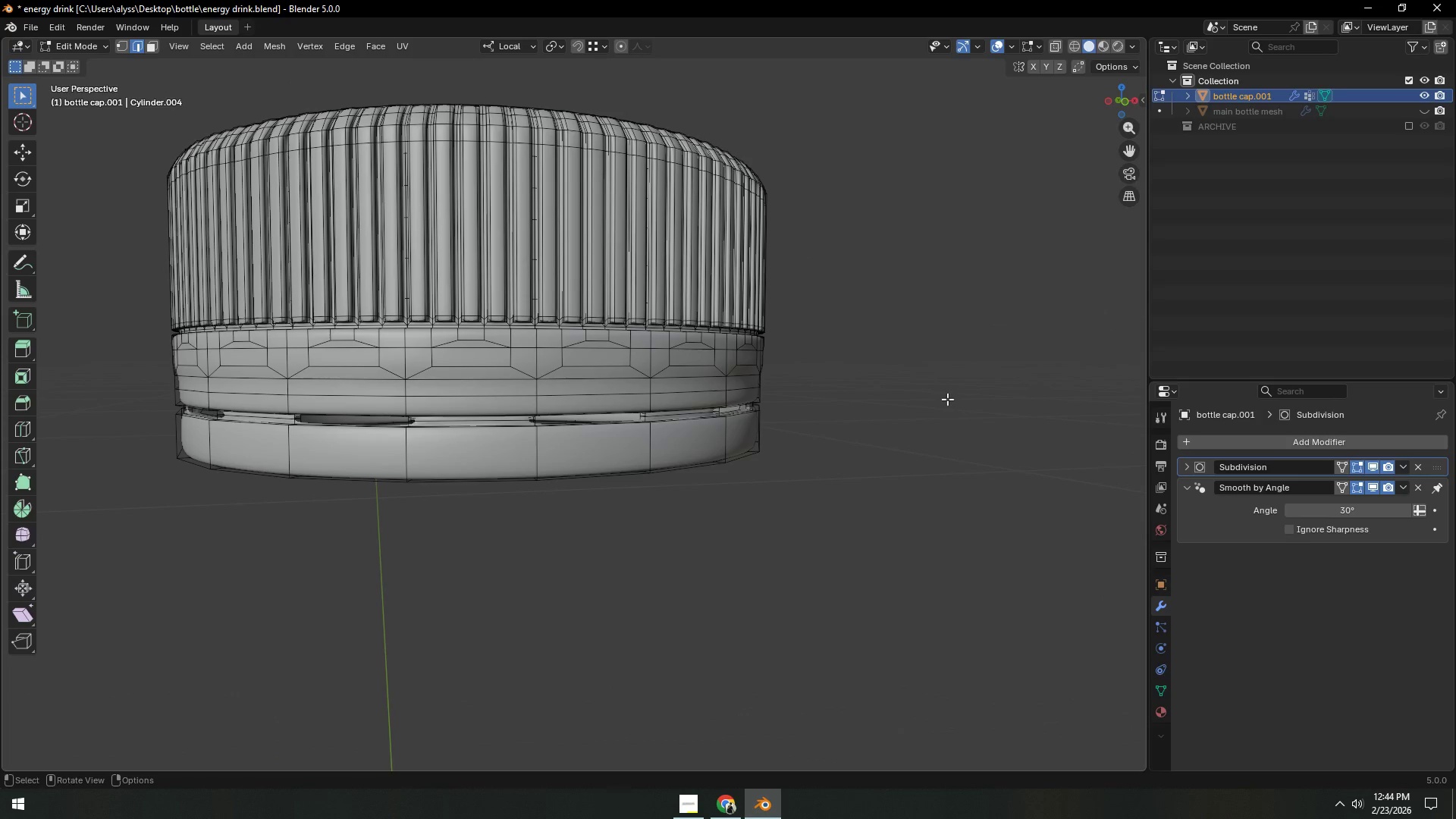 
key(Tab)
 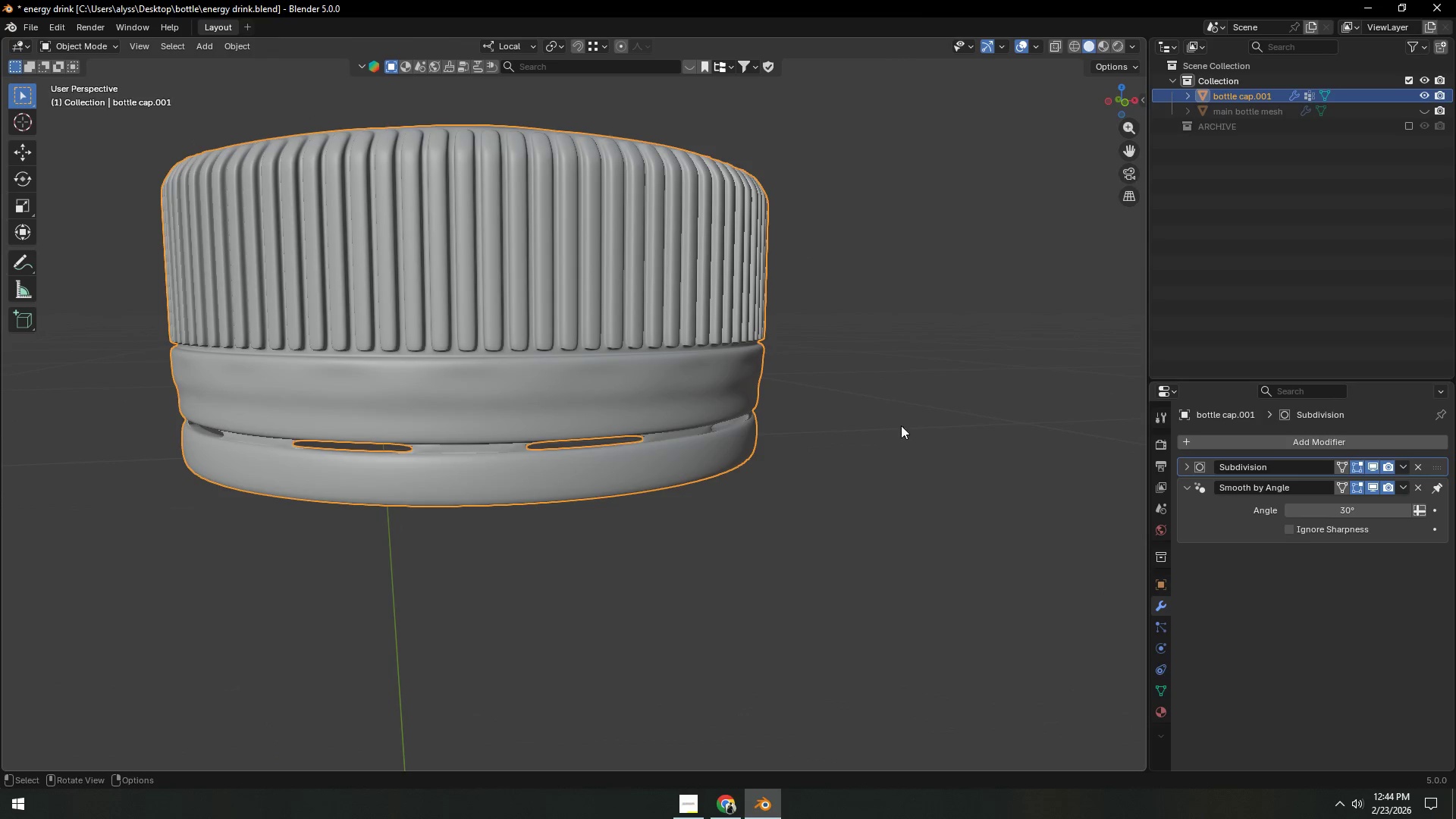 
left_click([866, 434])
 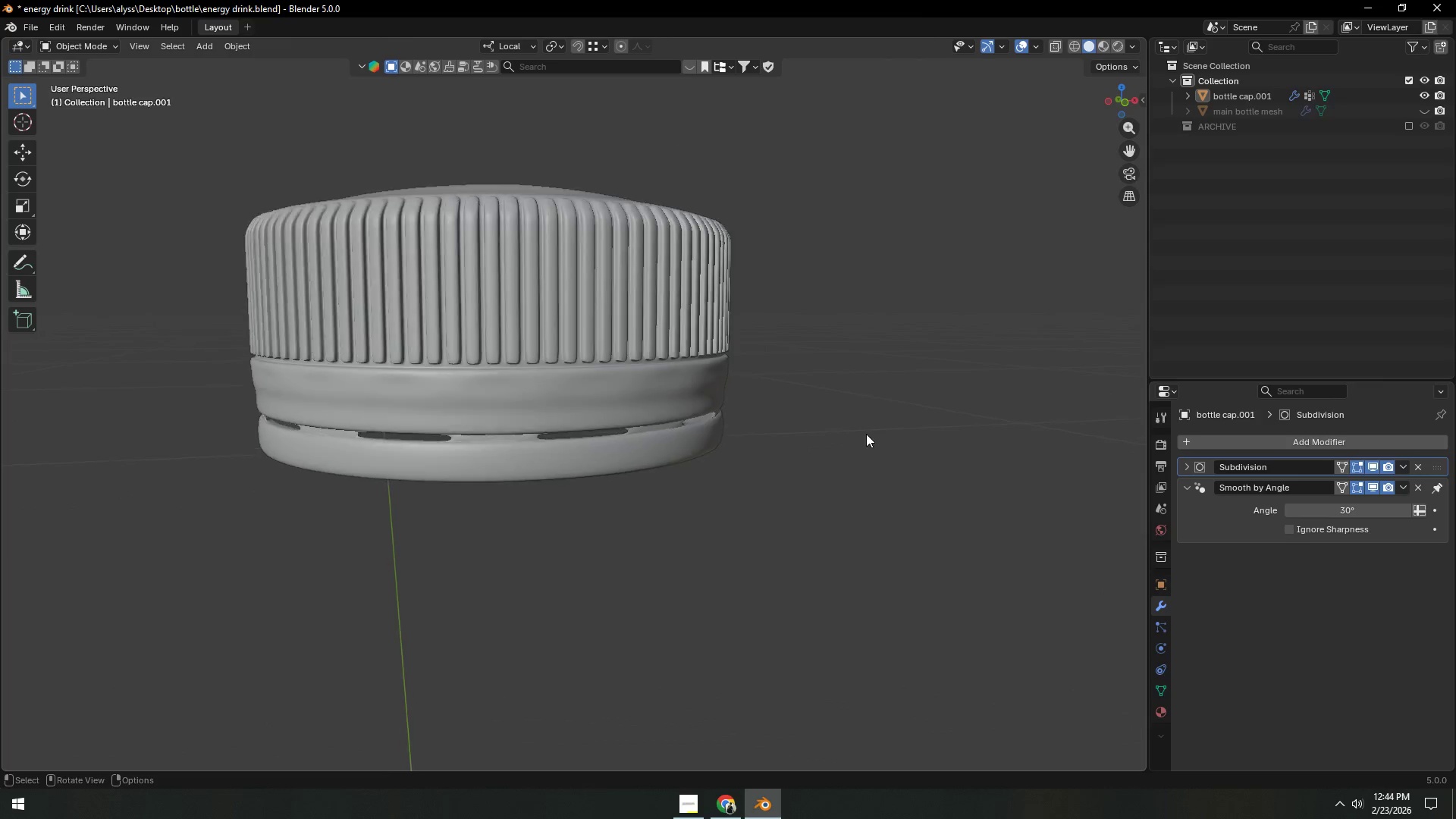 
scroll: coordinate [879, 430], scroll_direction: down, amount: 7.0
 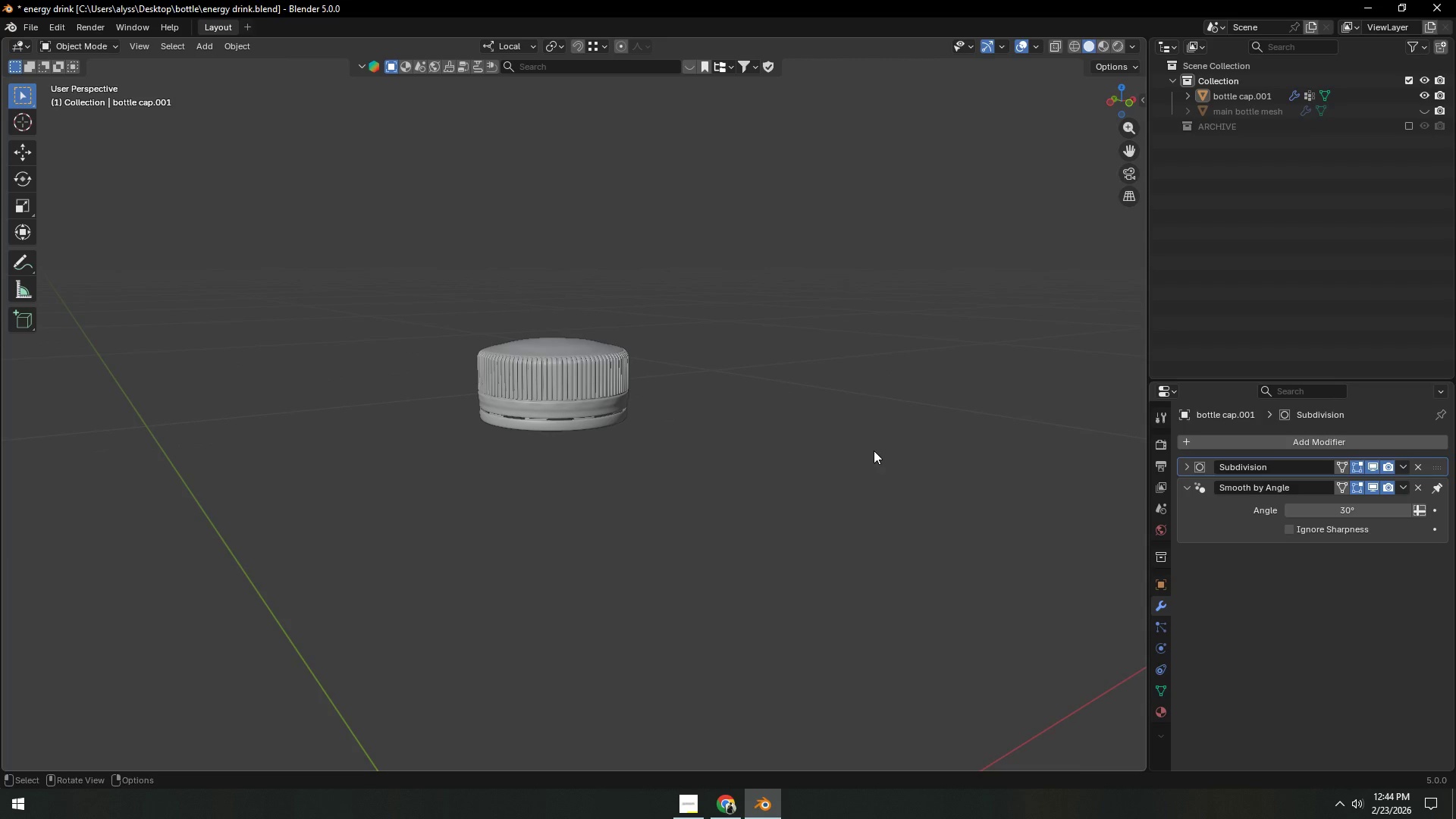 
scroll: coordinate [874, 450], scroll_direction: up, amount: 6.0
 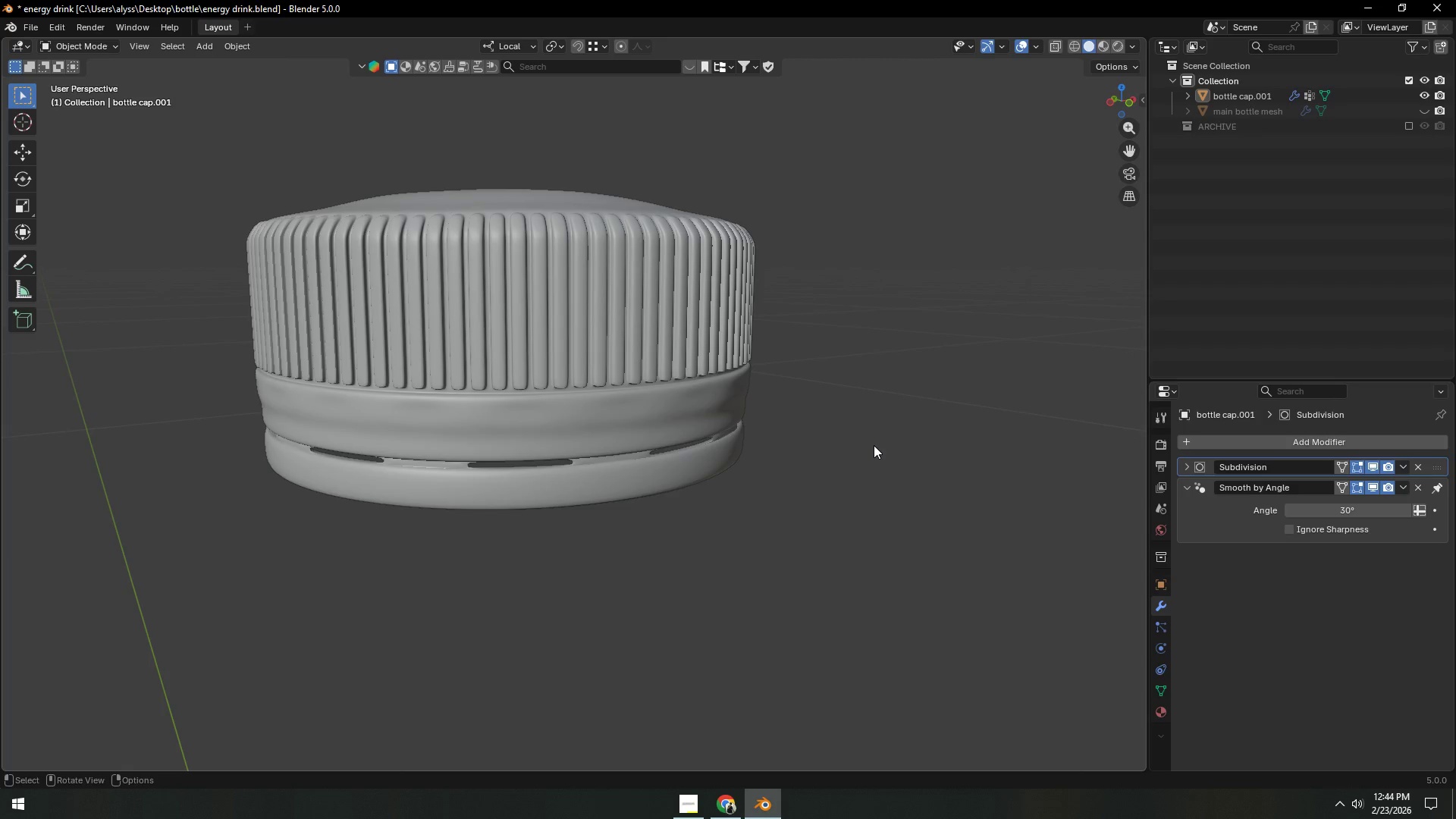 
scroll: coordinate [874, 444], scroll_direction: down, amount: 4.0
 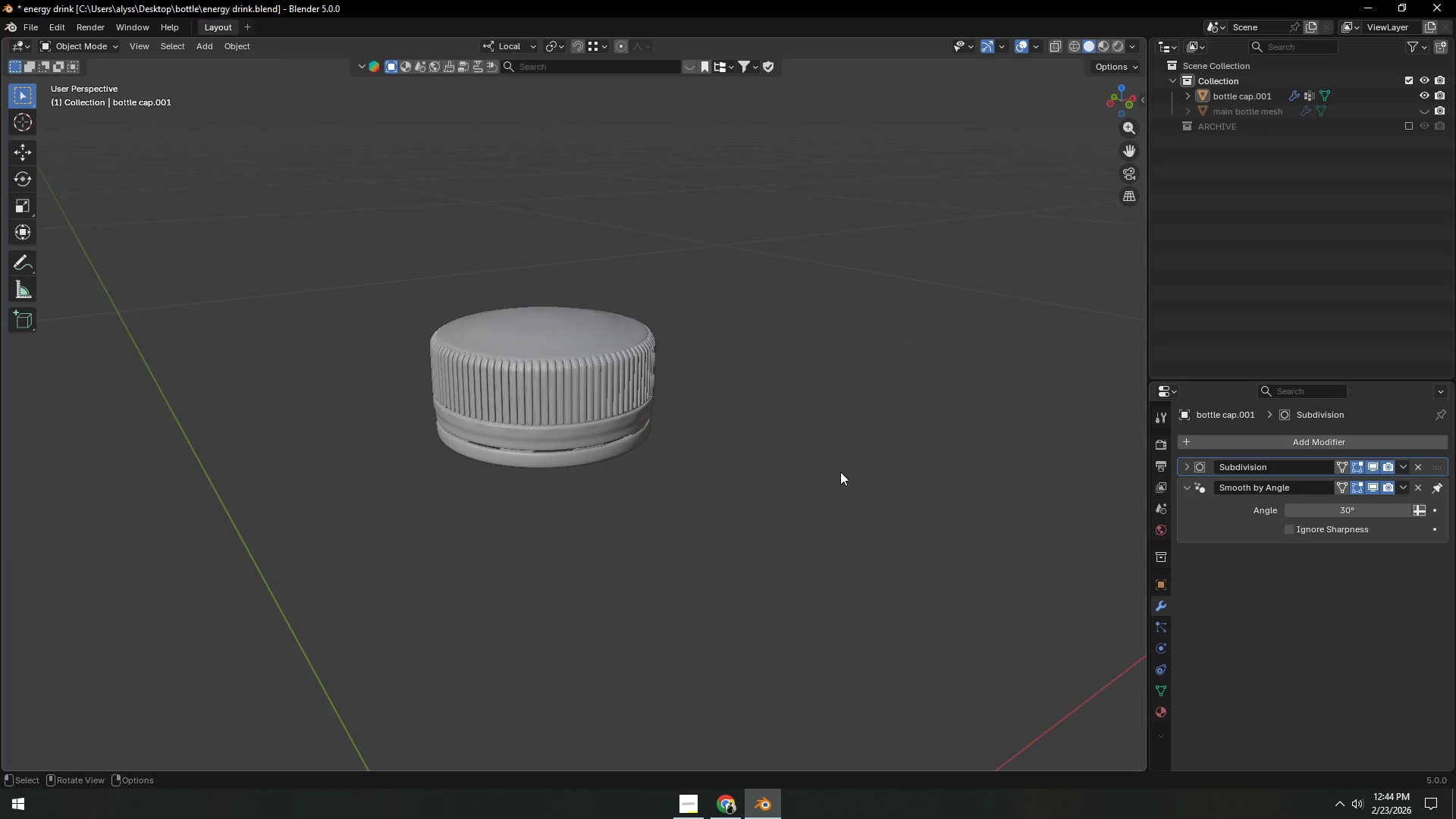 
left_click([733, 485])
 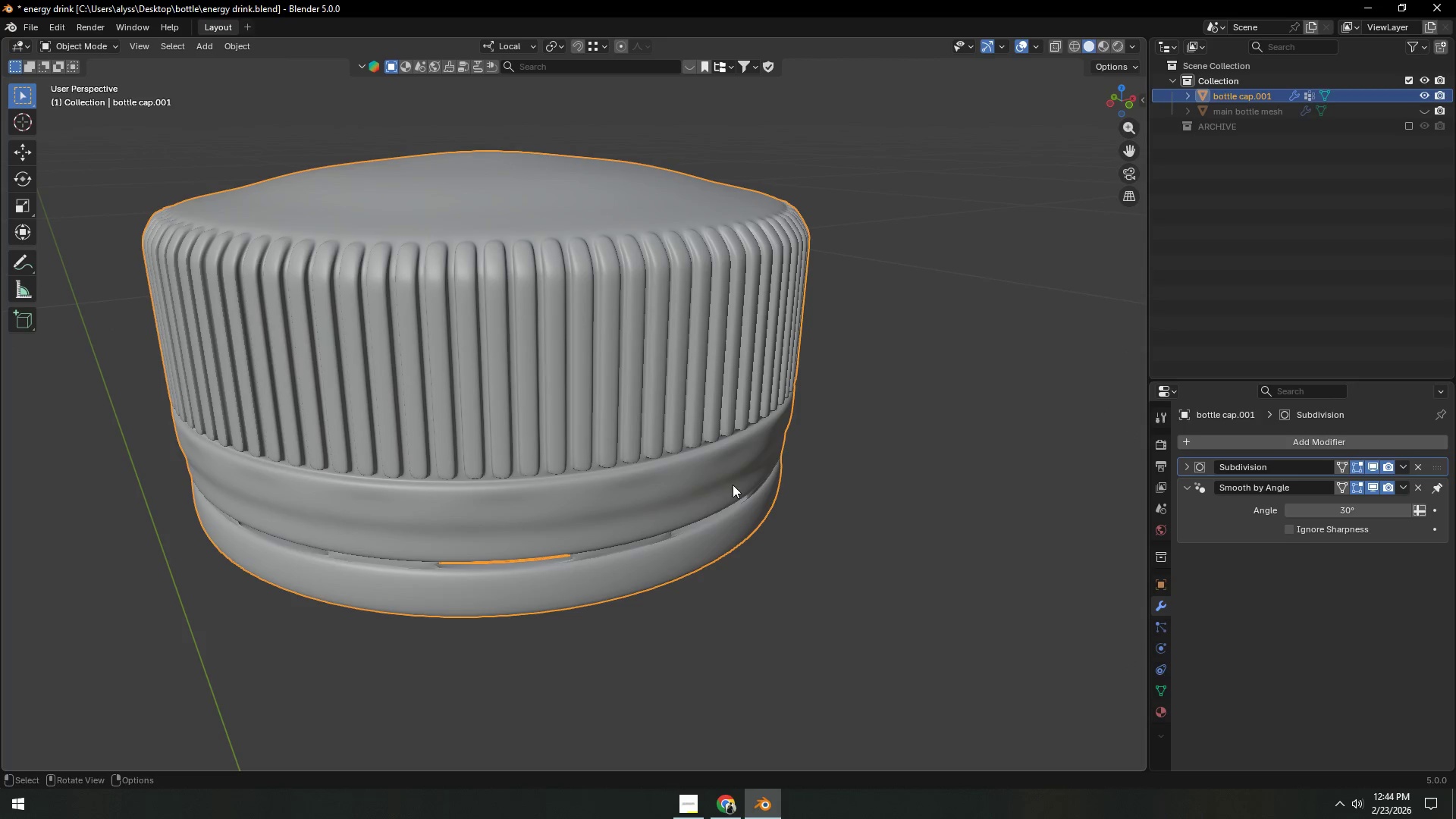 
scroll: coordinate [836, 472], scroll_direction: up, amount: 5.0
 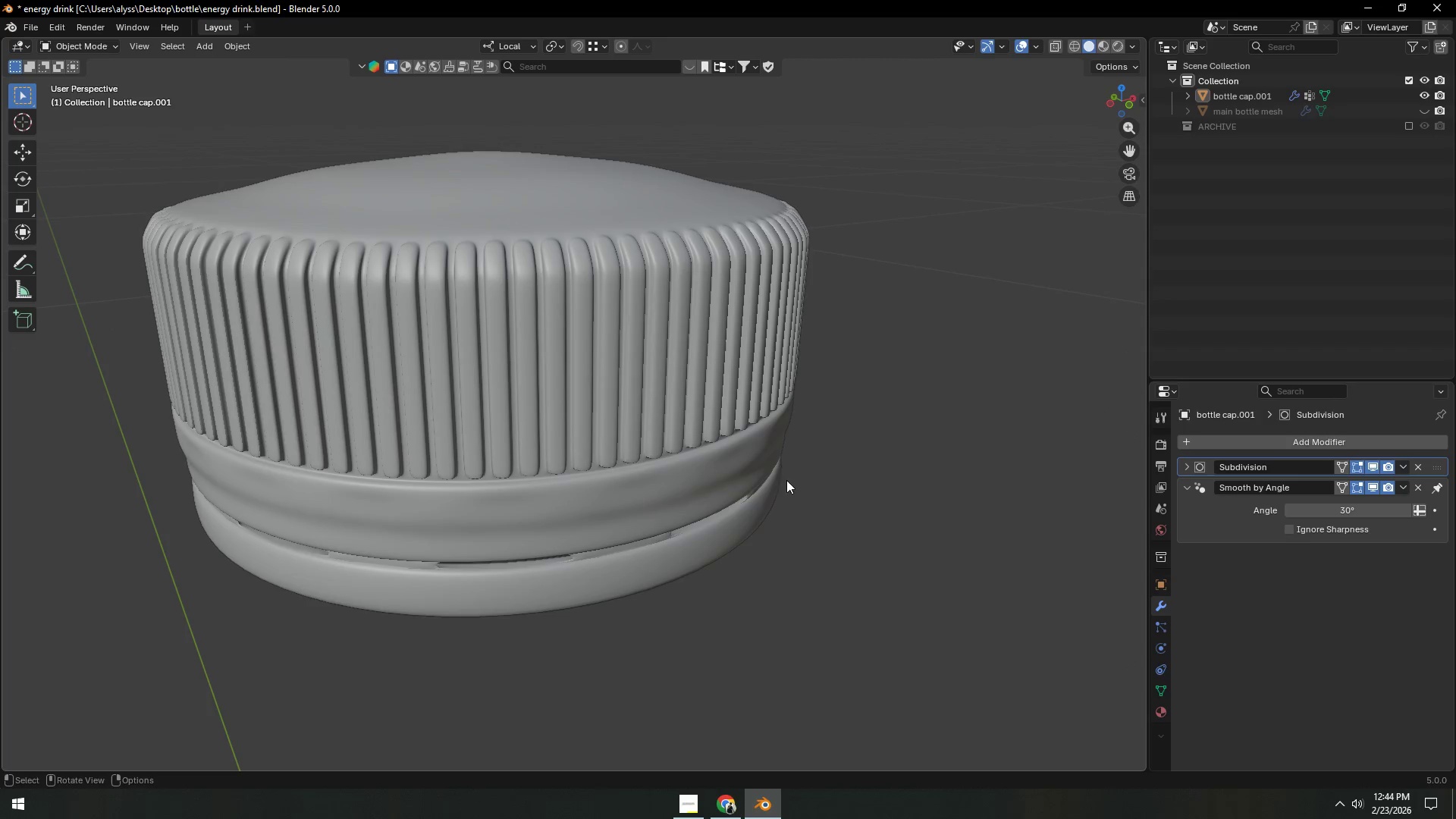 
key(Tab)
 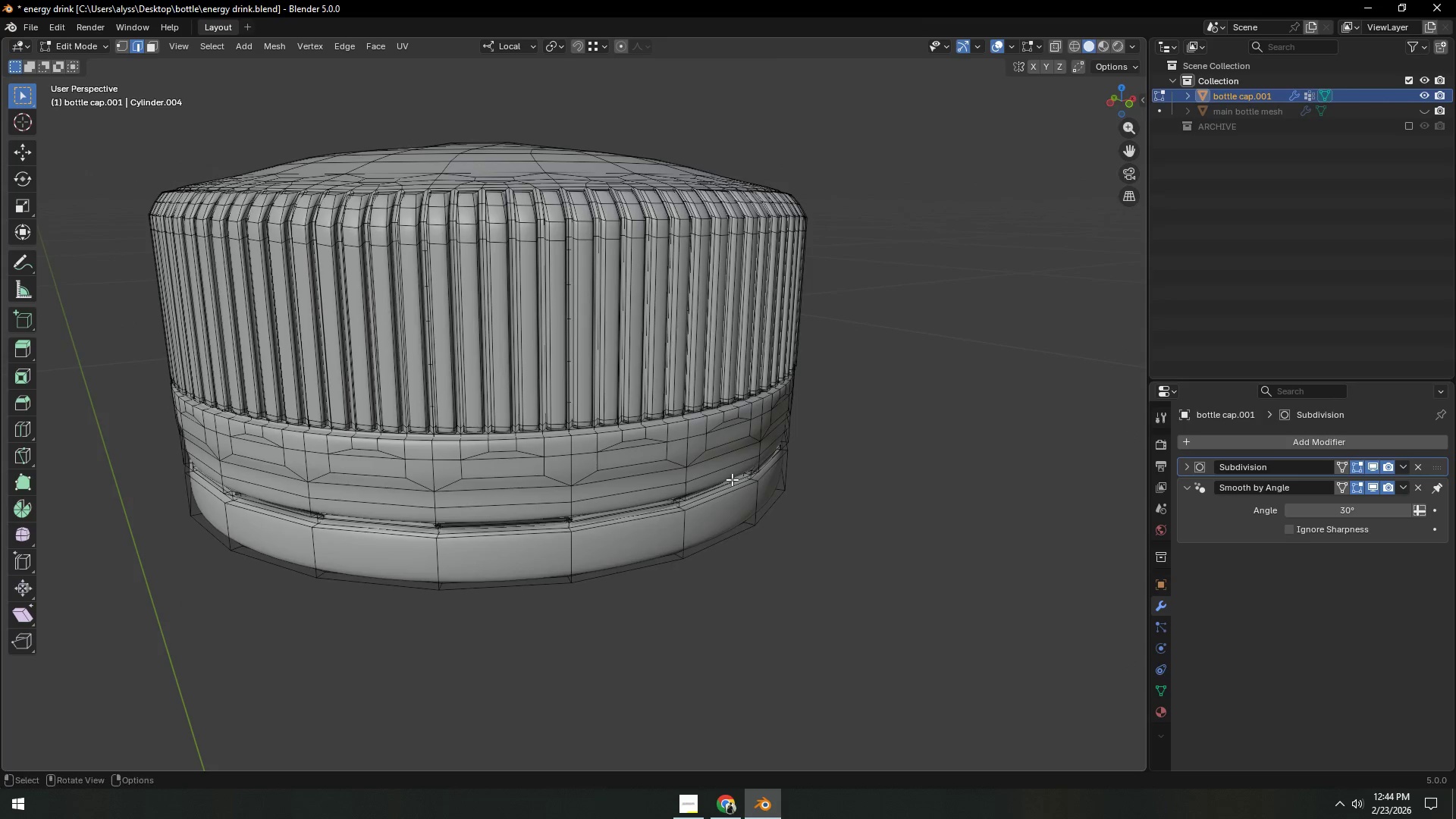 
key(Backquote)
 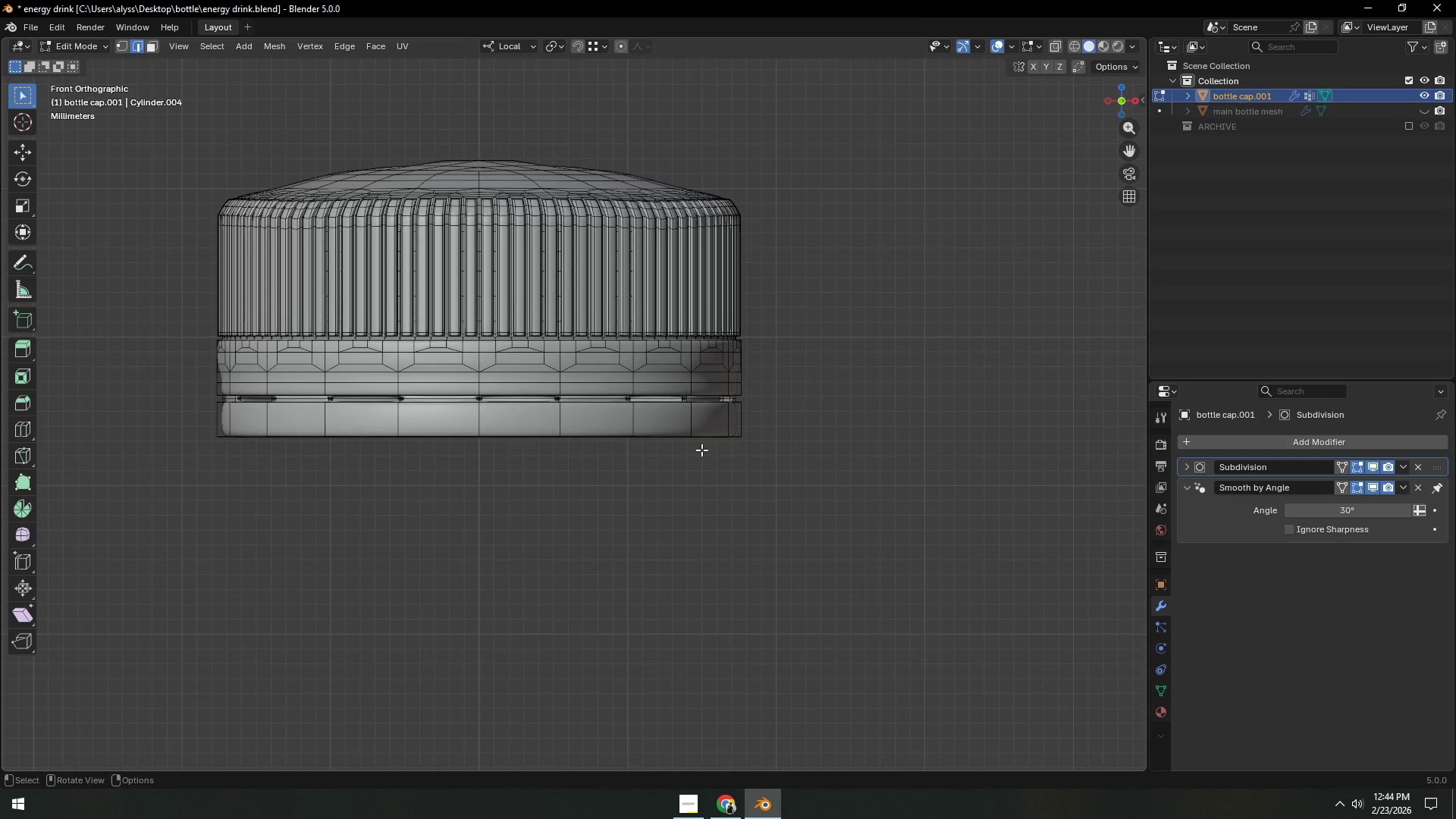 
hold_key(key=ShiftLeft, duration=0.55)
 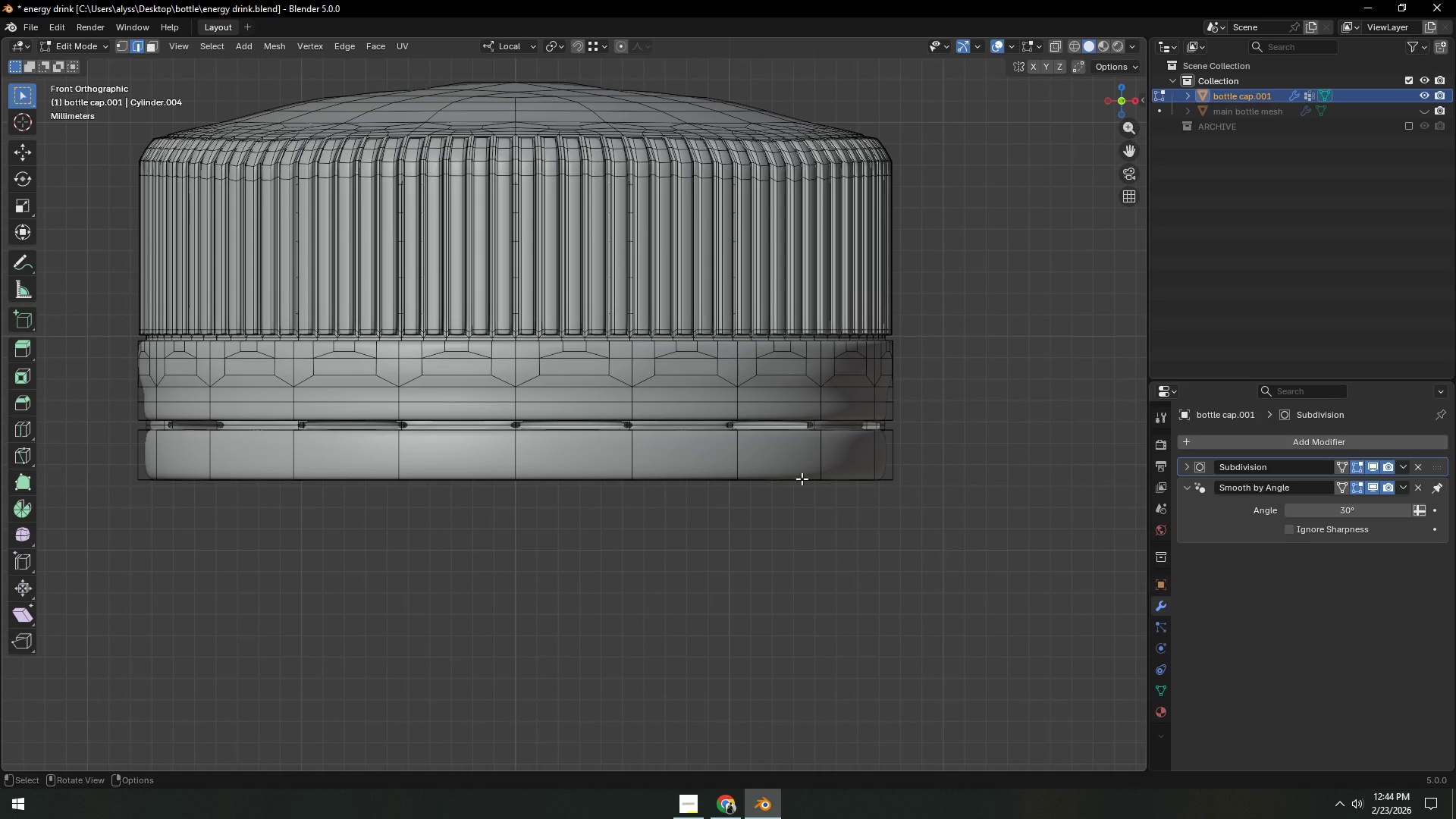 
scroll: coordinate [701, 450], scroll_direction: up, amount: 2.0
 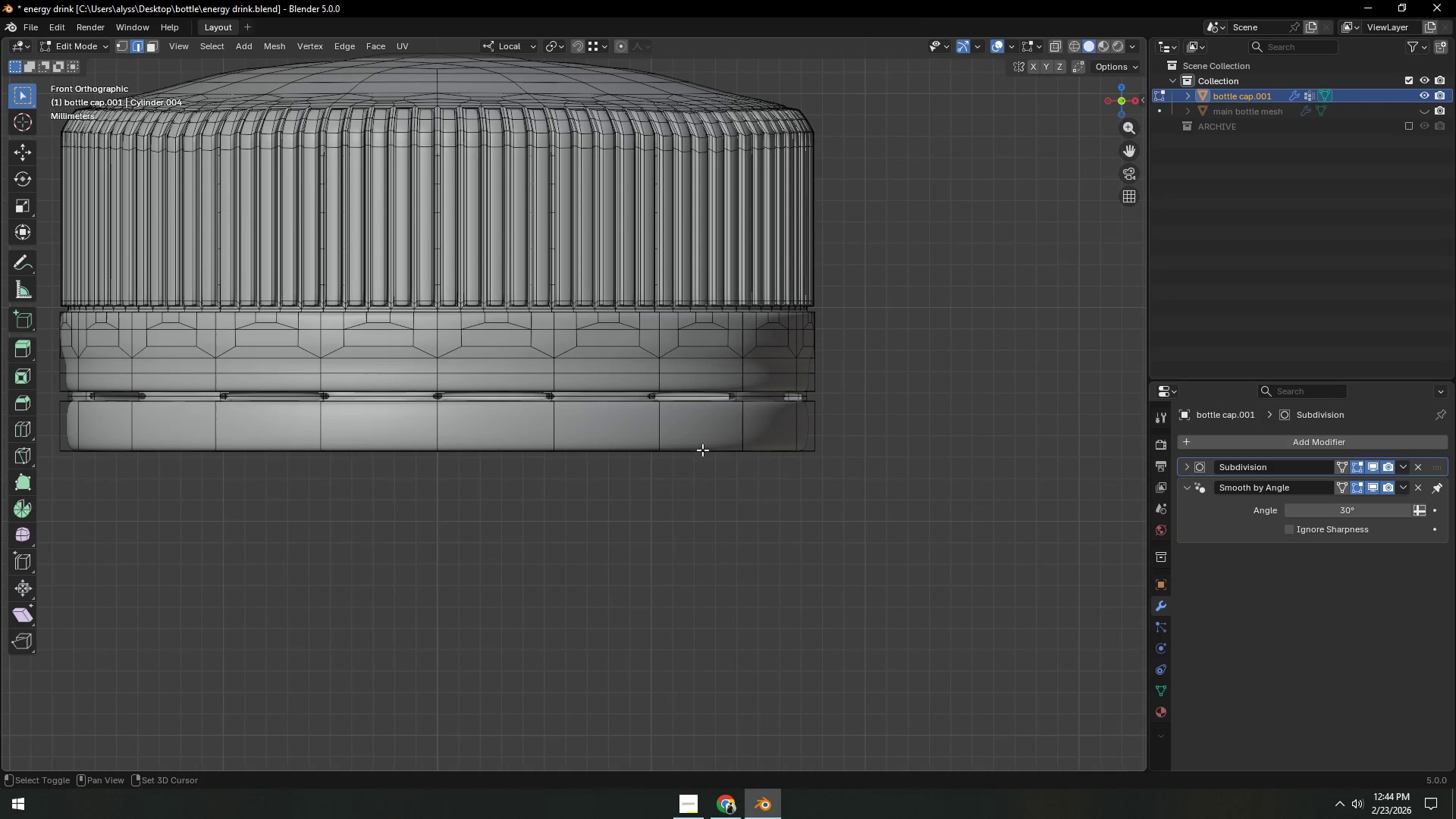 
key(3)
 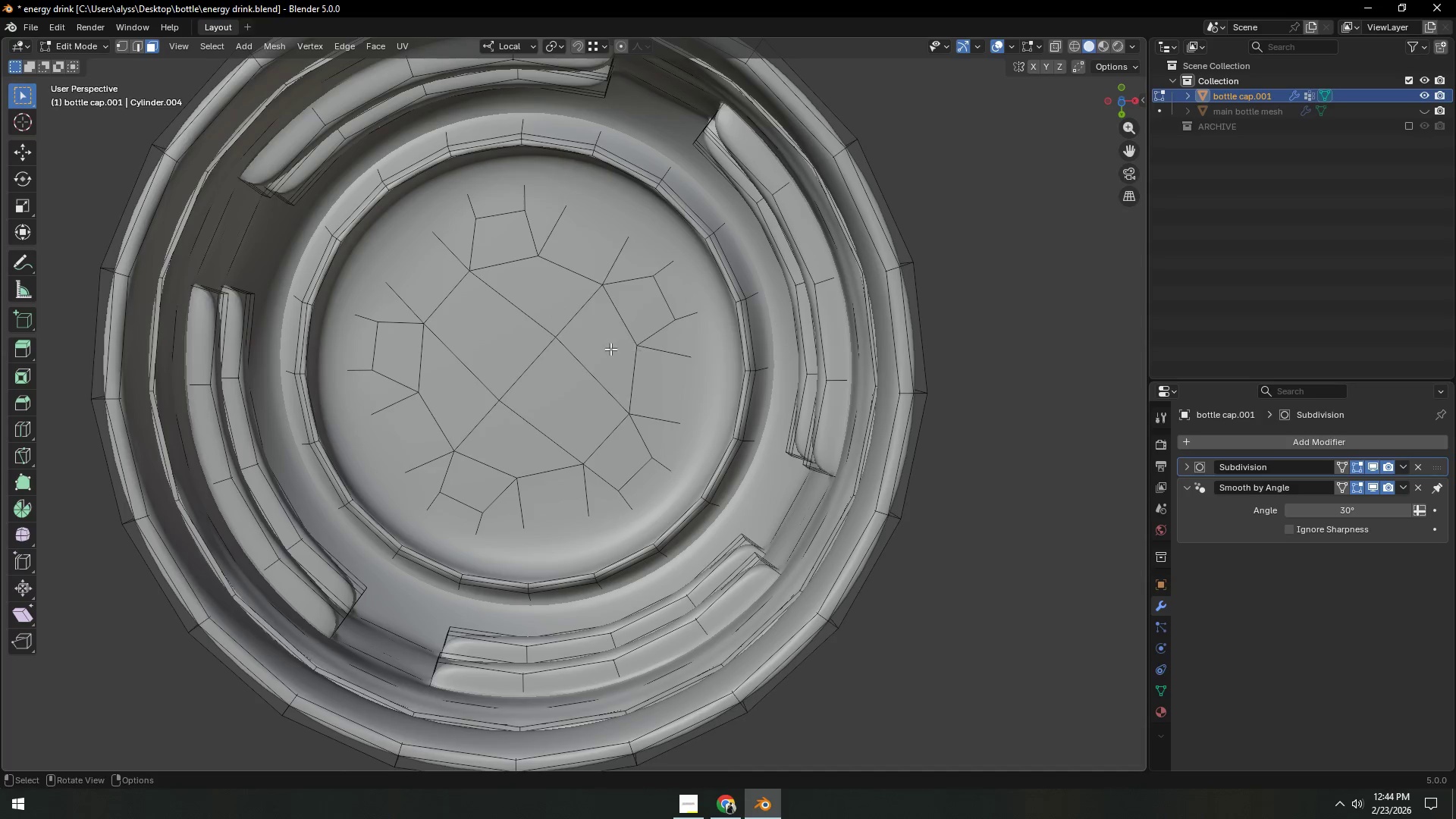 
left_click([601, 346])
 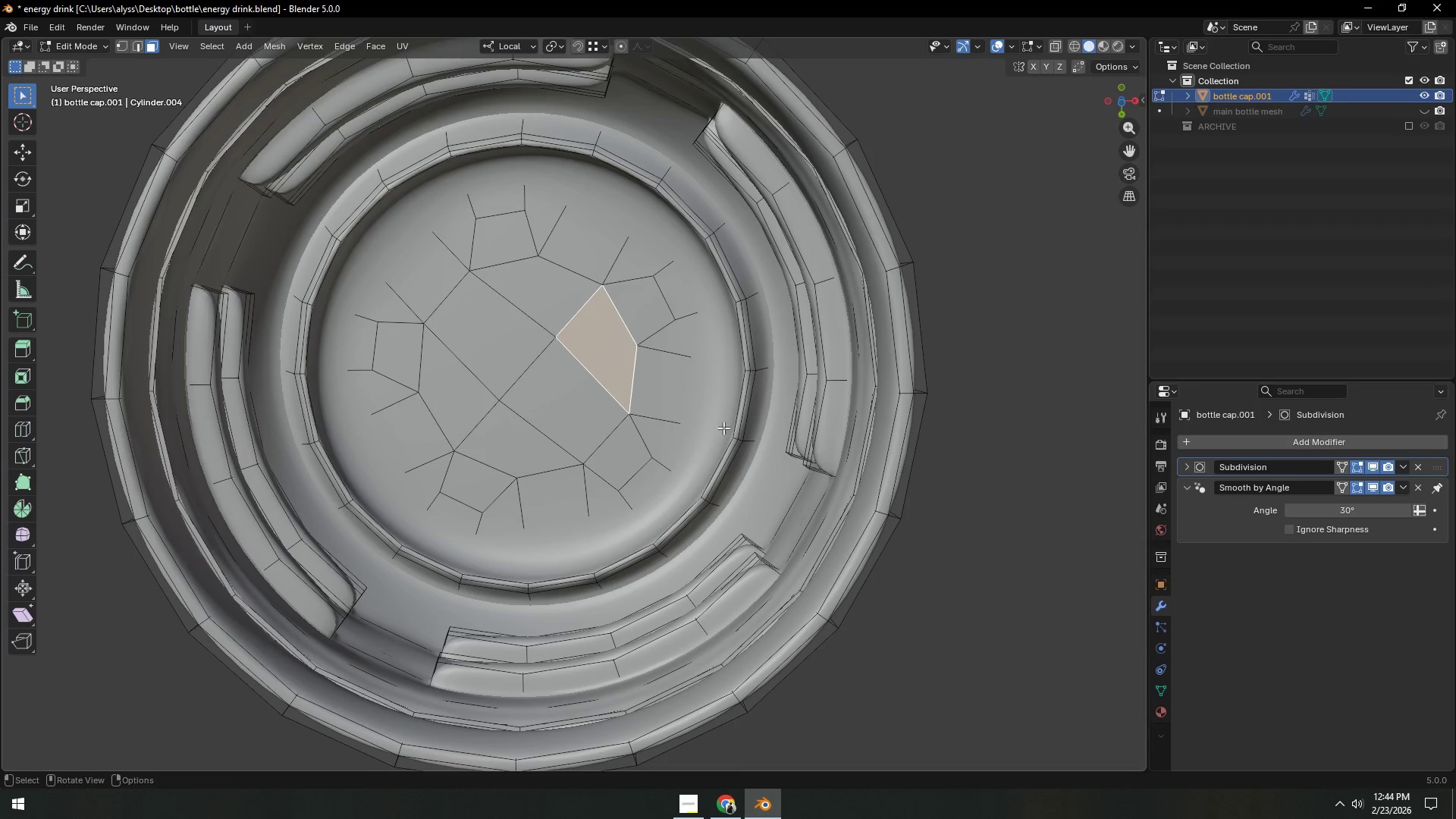 
hold_key(key=AltLeft, duration=1.36)
 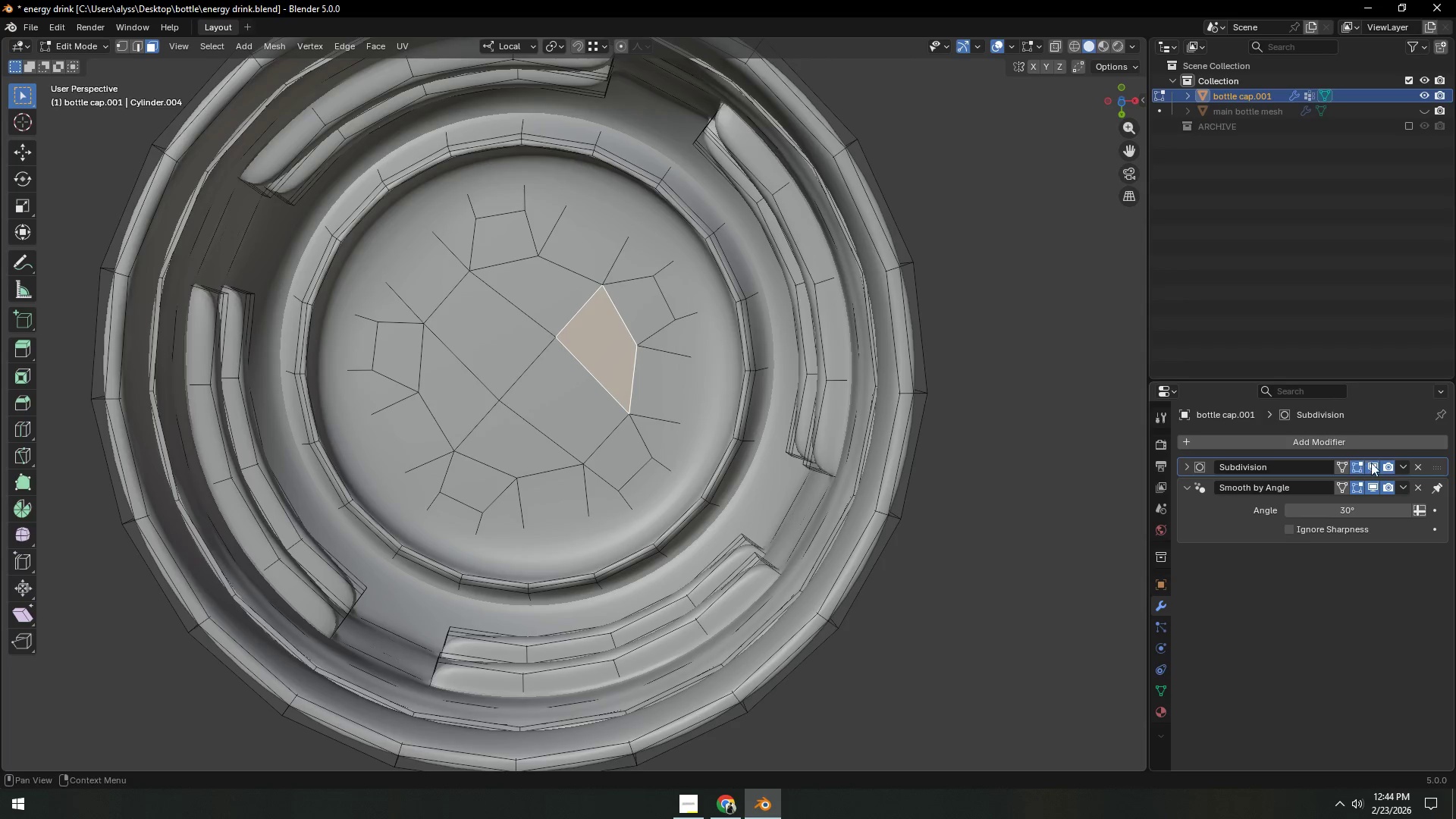 
left_click([1376, 463])
 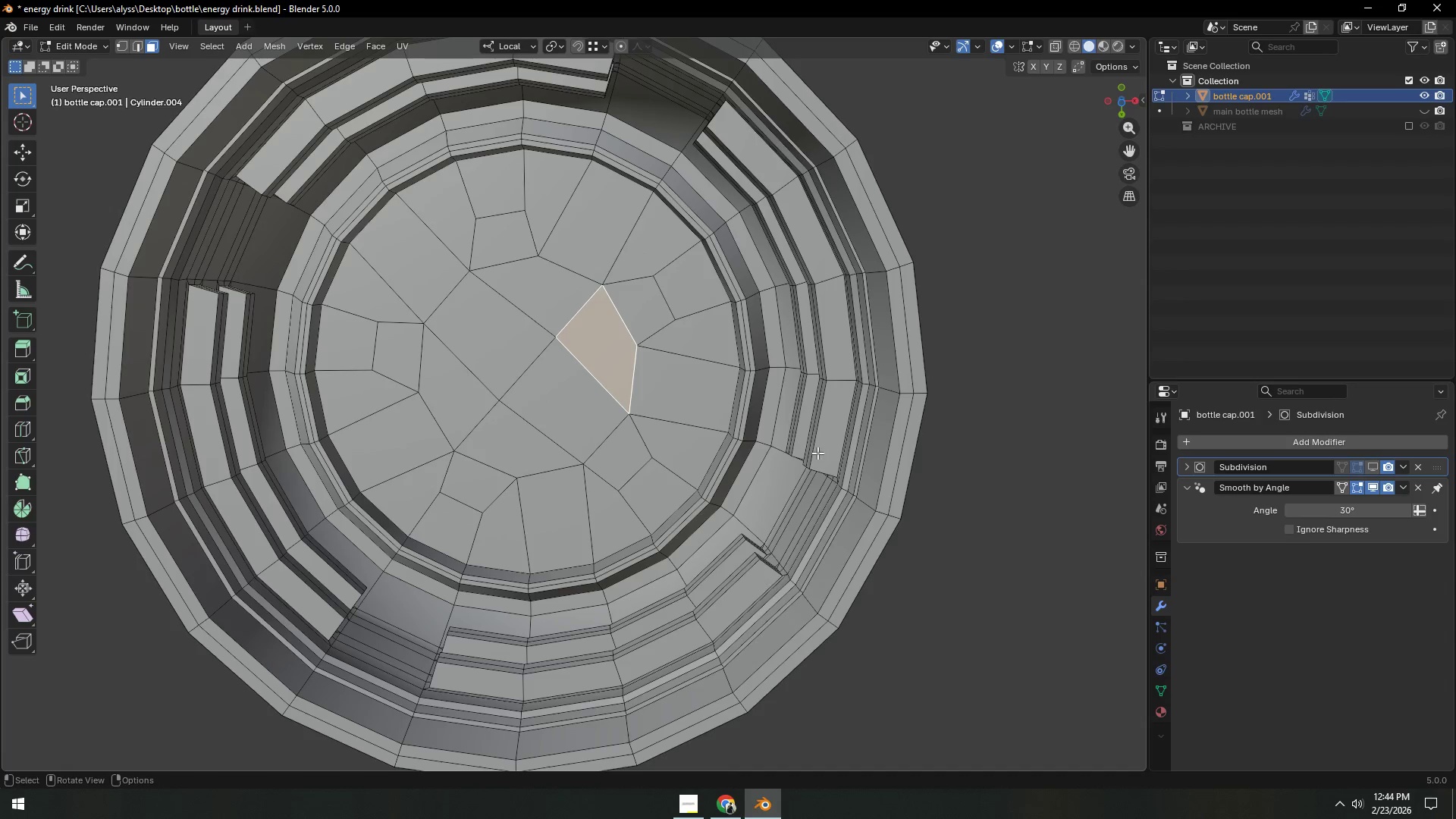 
hold_key(key=AltLeft, duration=1.5)
left_click([738, 438])
 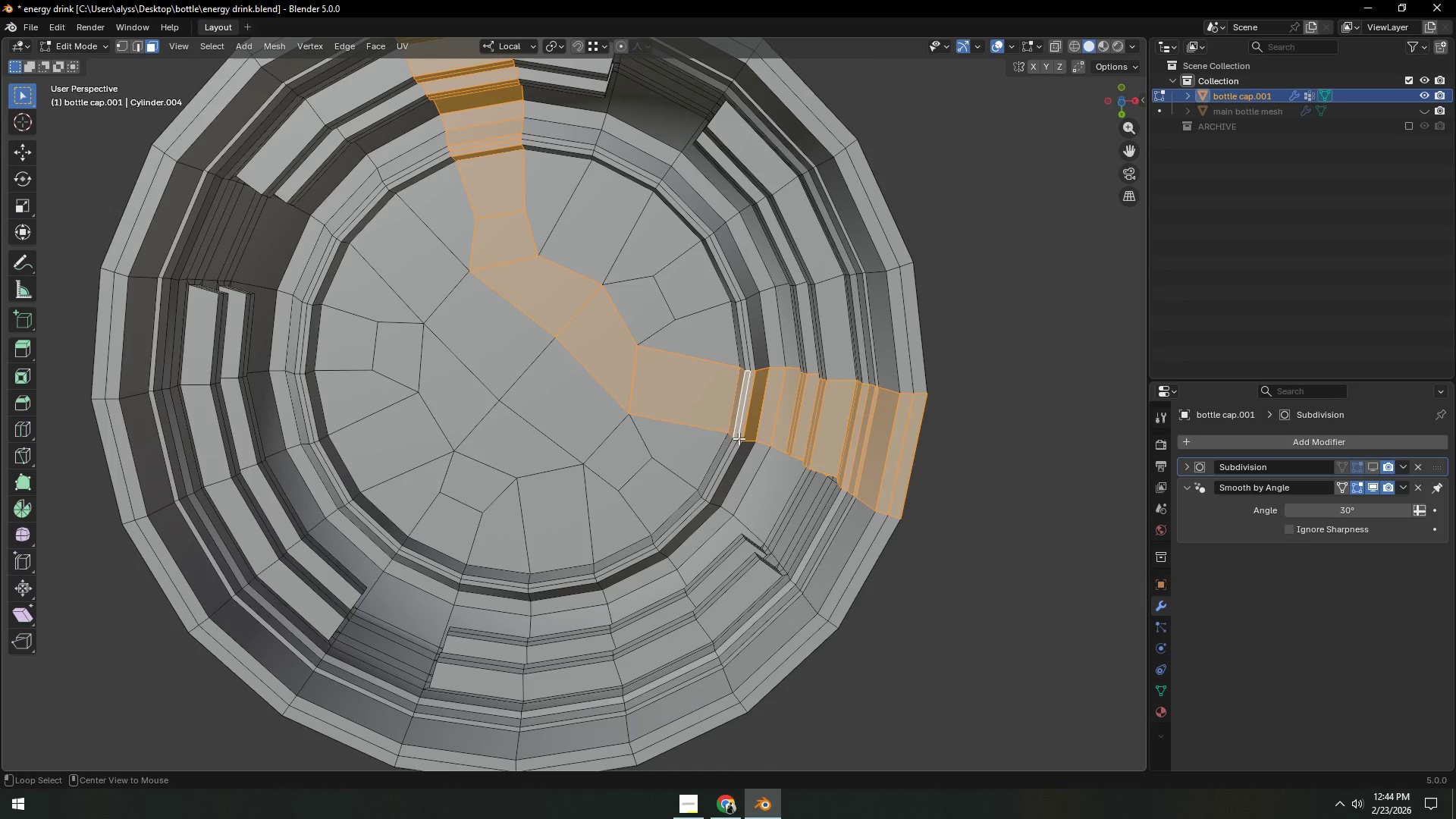 
hold_key(key=AltLeft, duration=0.59)
left_click([740, 438])
 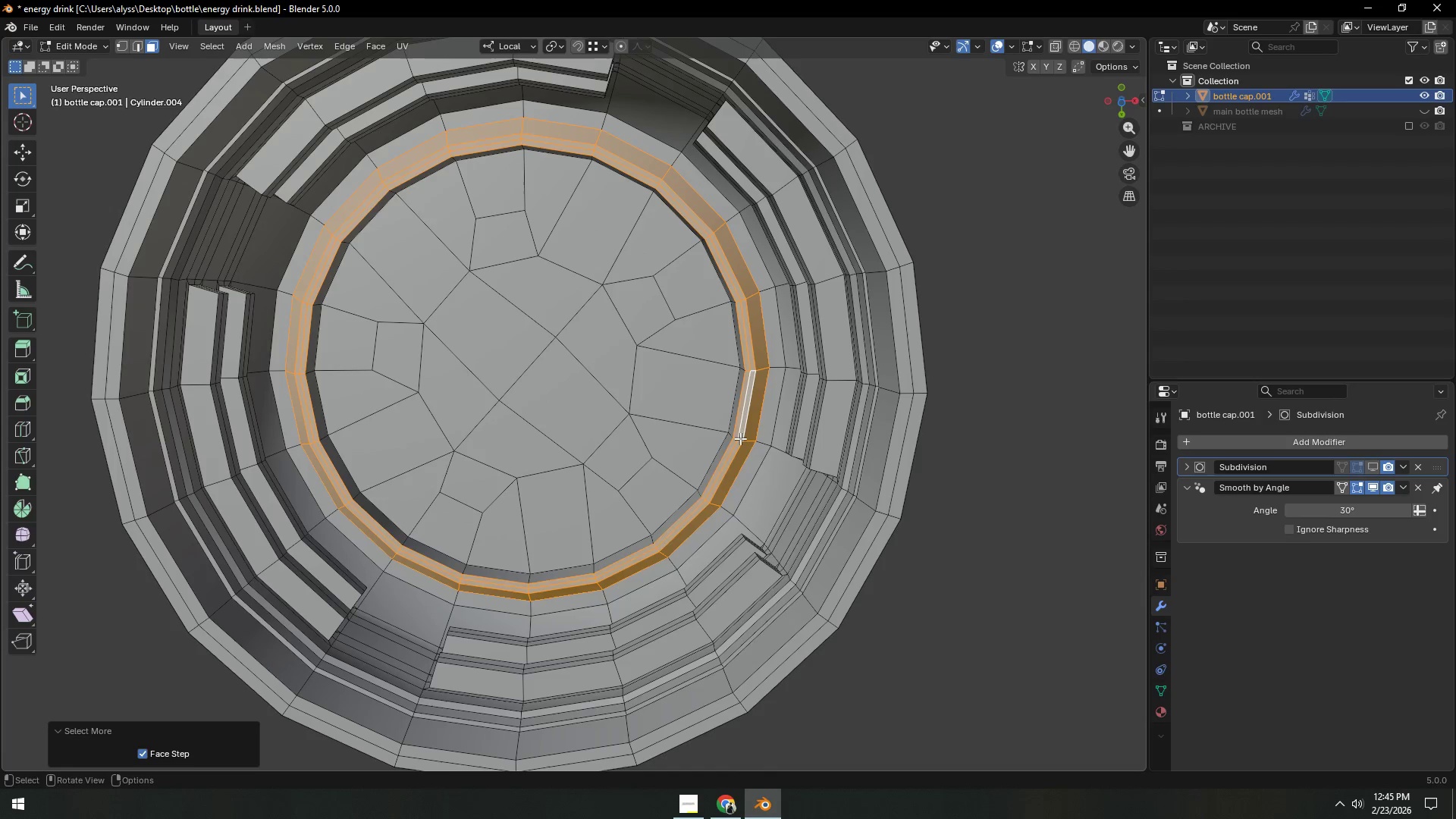 
double_click([740, 438])
 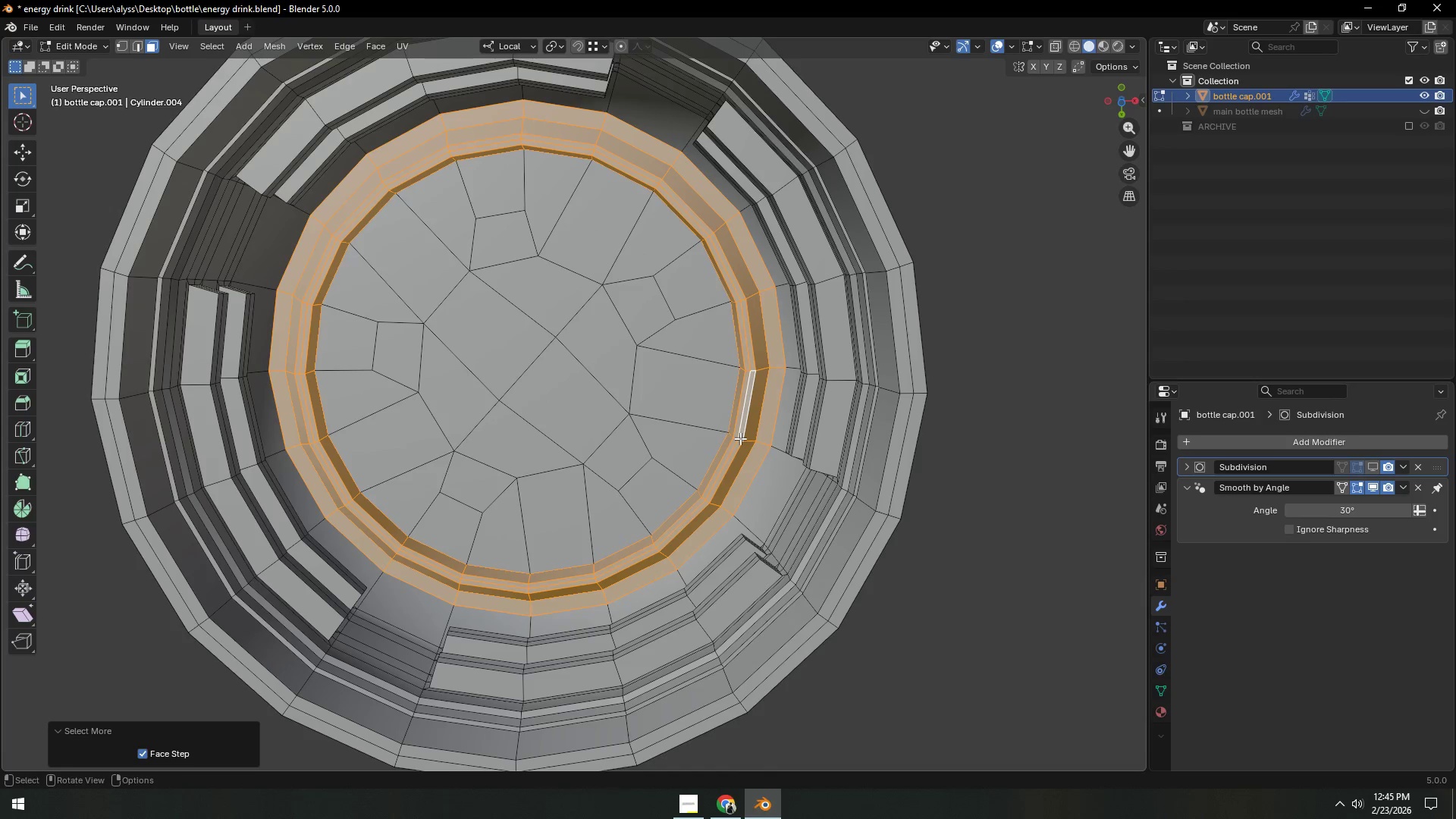 
triple_click([740, 438])
 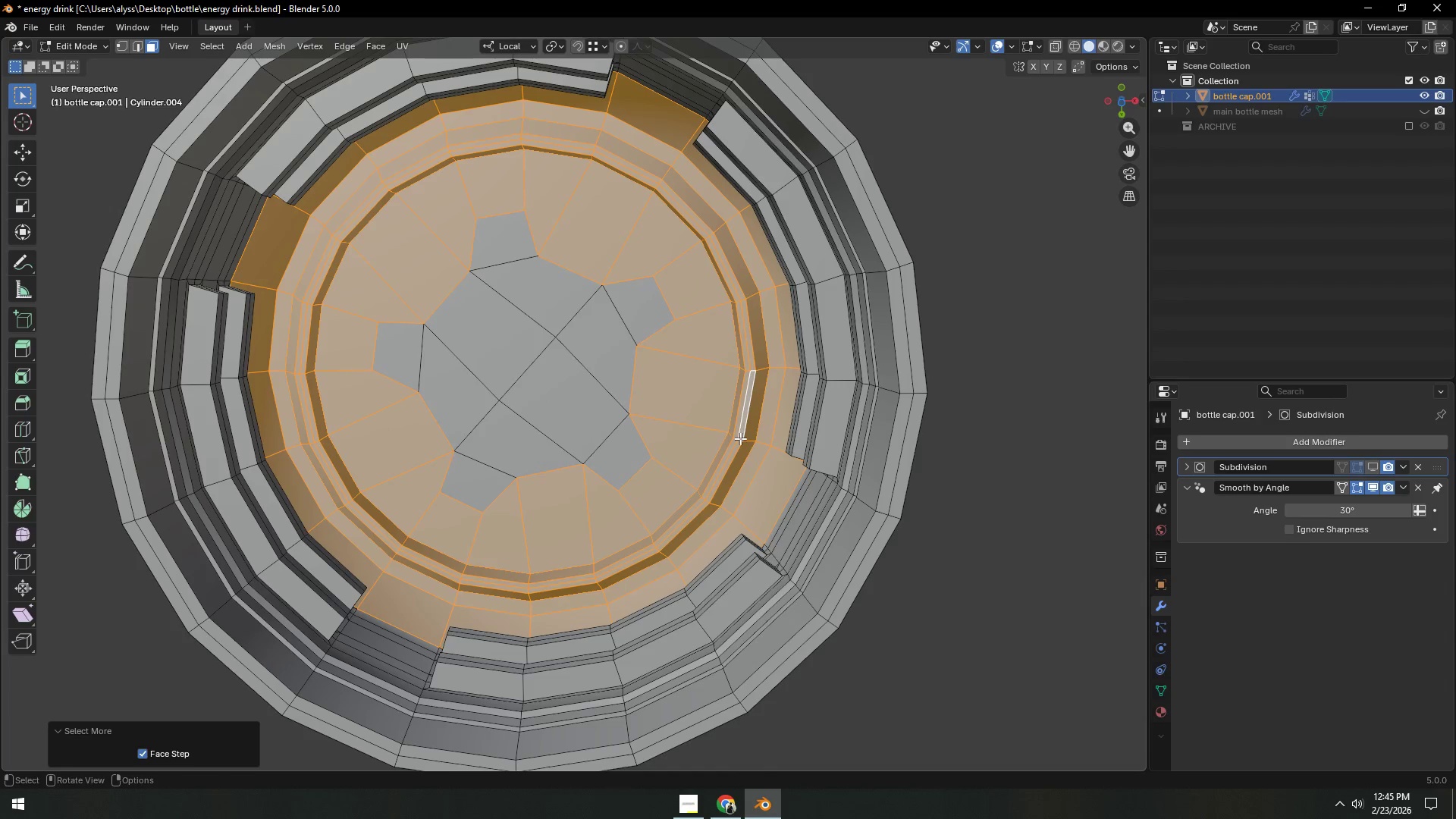 
triple_click([740, 438])
 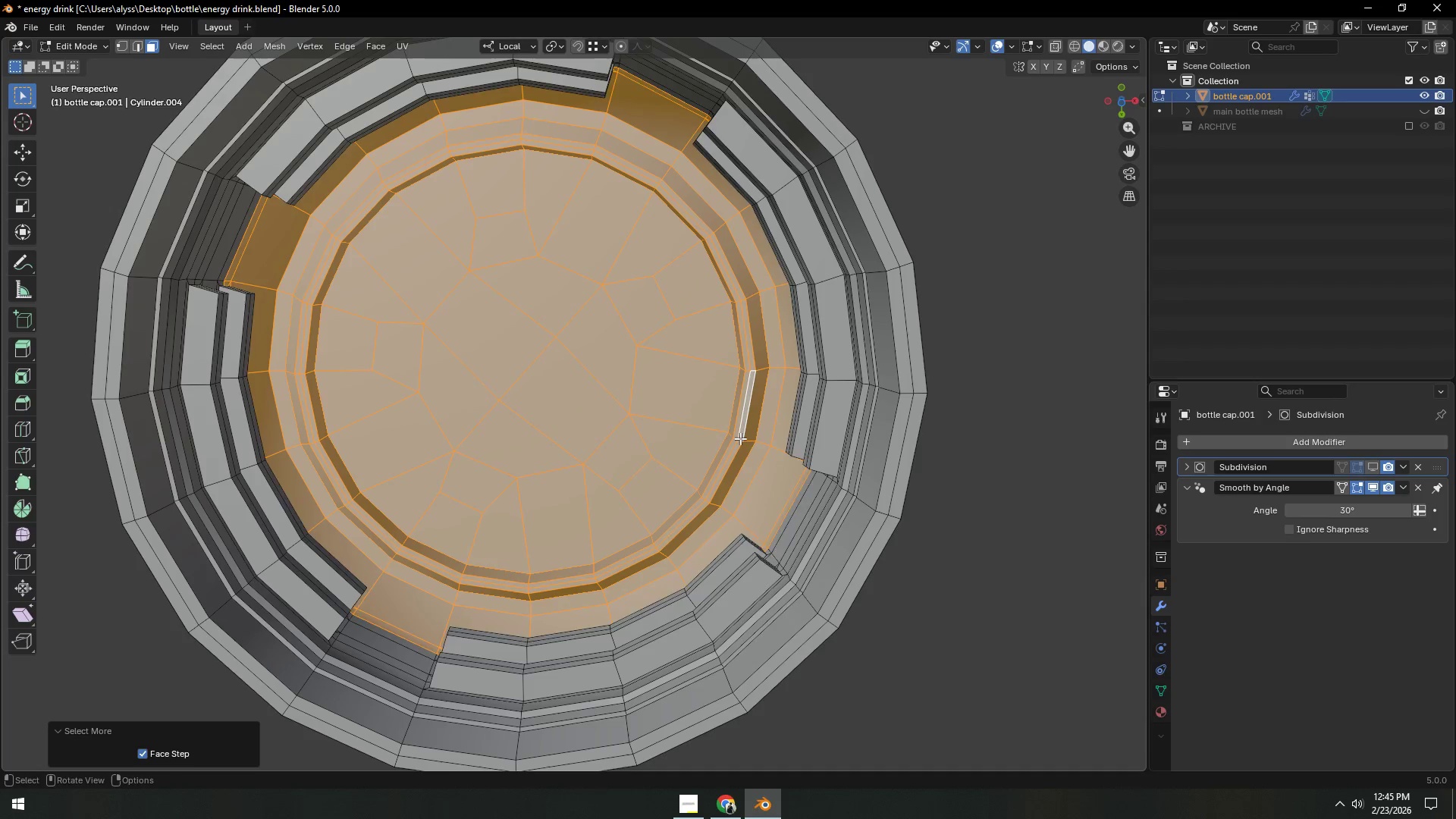 
triple_click([740, 438])
 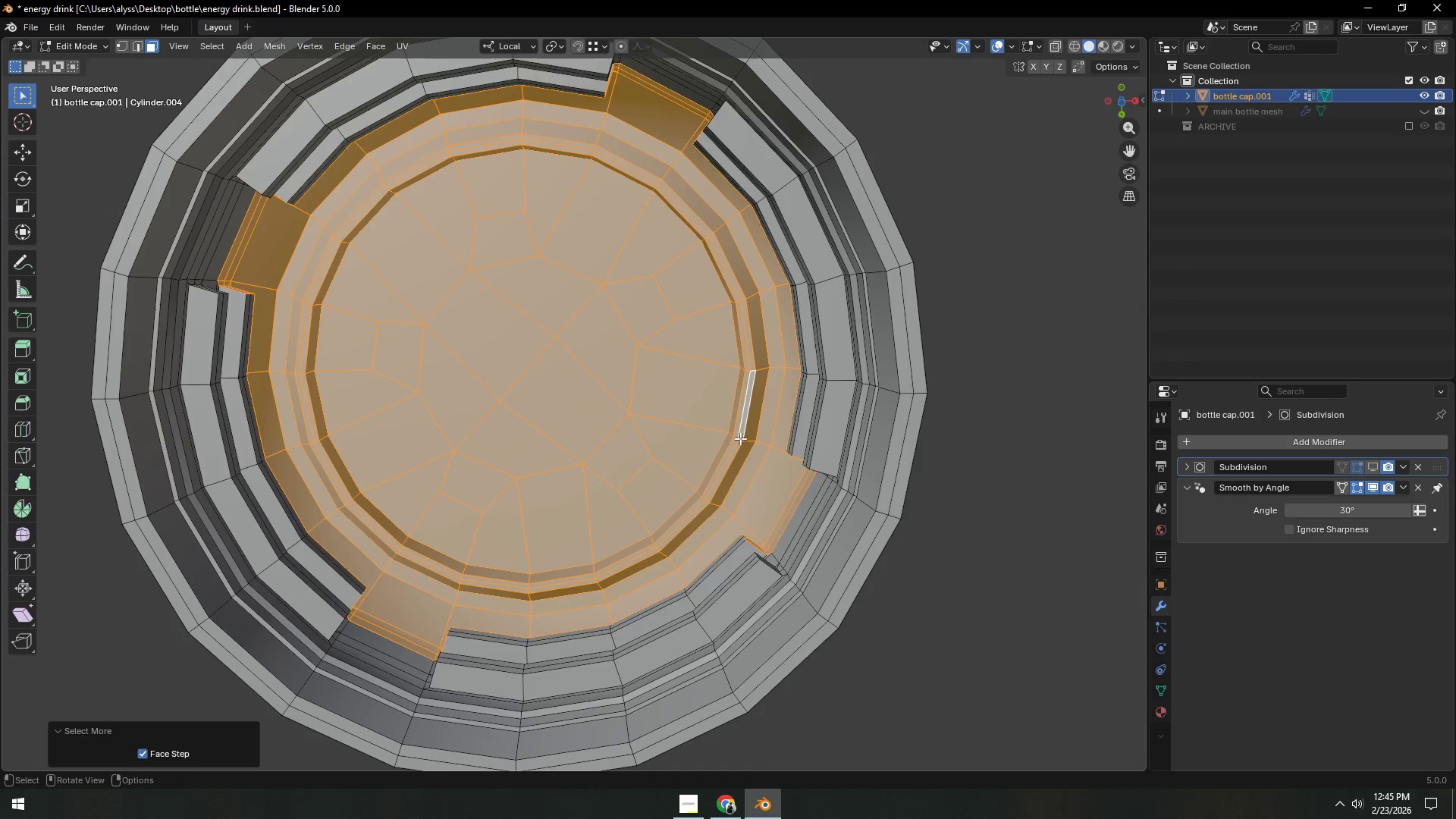 
triple_click([740, 438])
 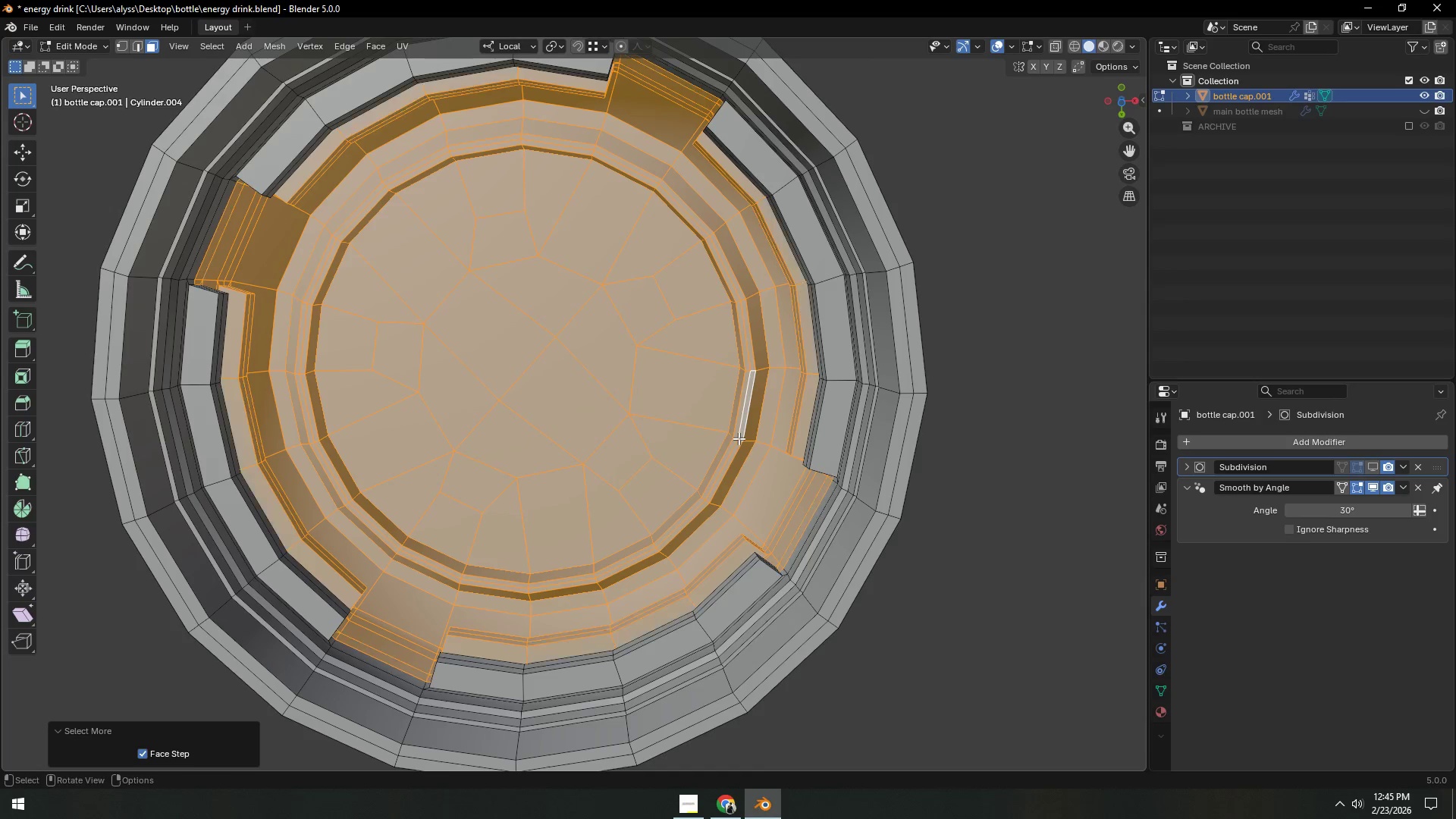 
triple_click([739, 438])
 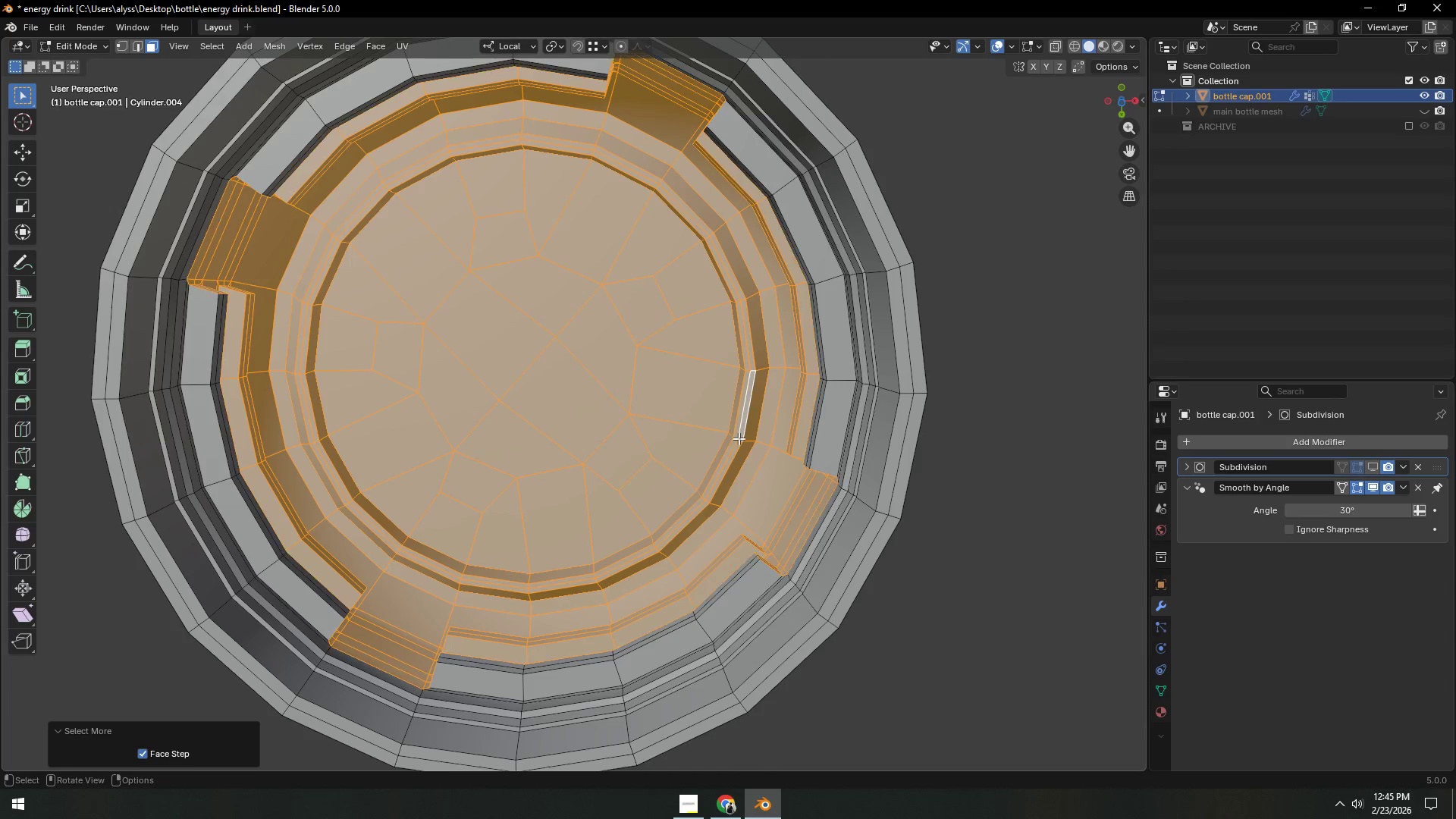 
triple_click([739, 438])
 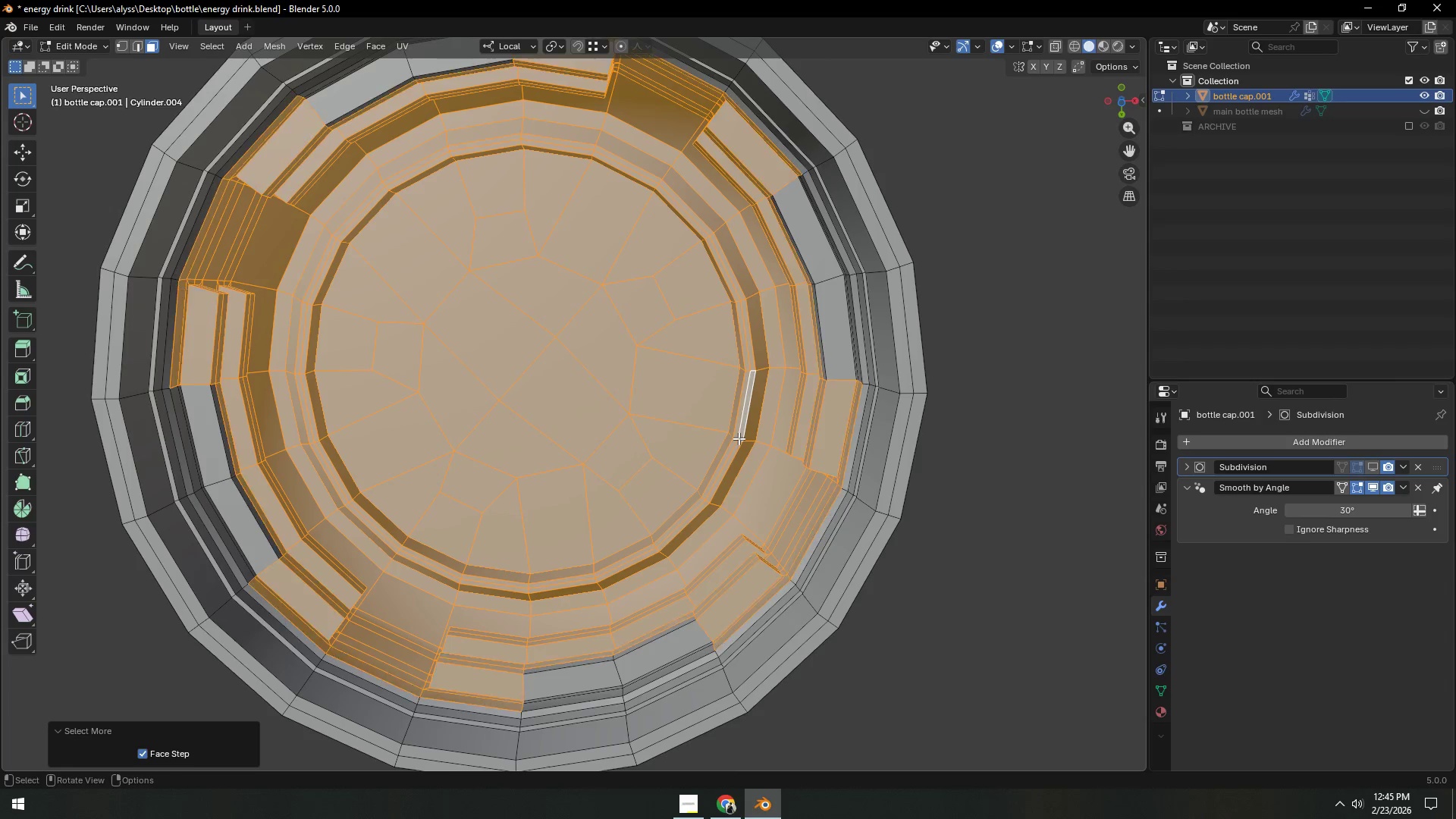 
triple_click([739, 438])
 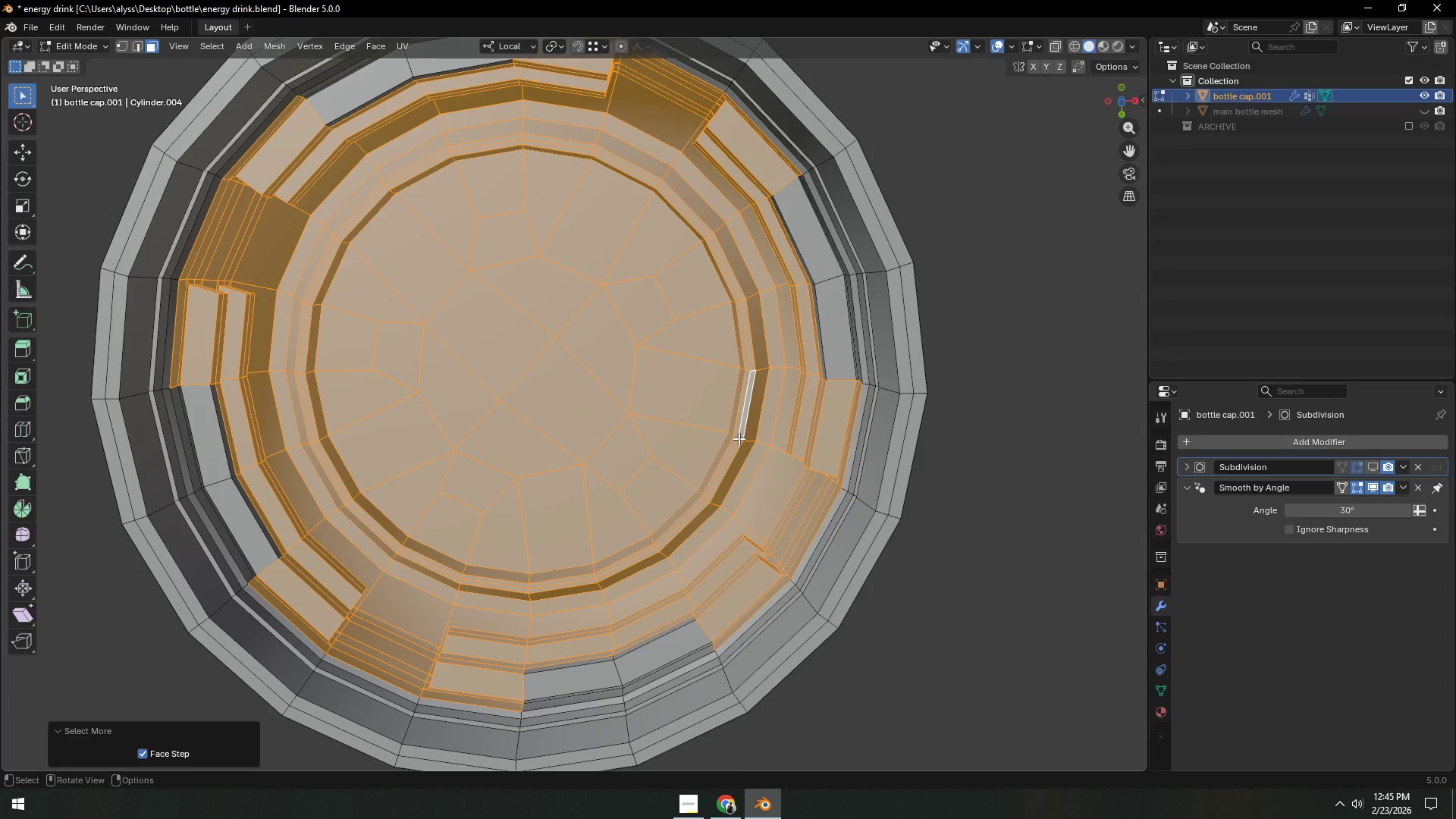 
triple_click([739, 438])
 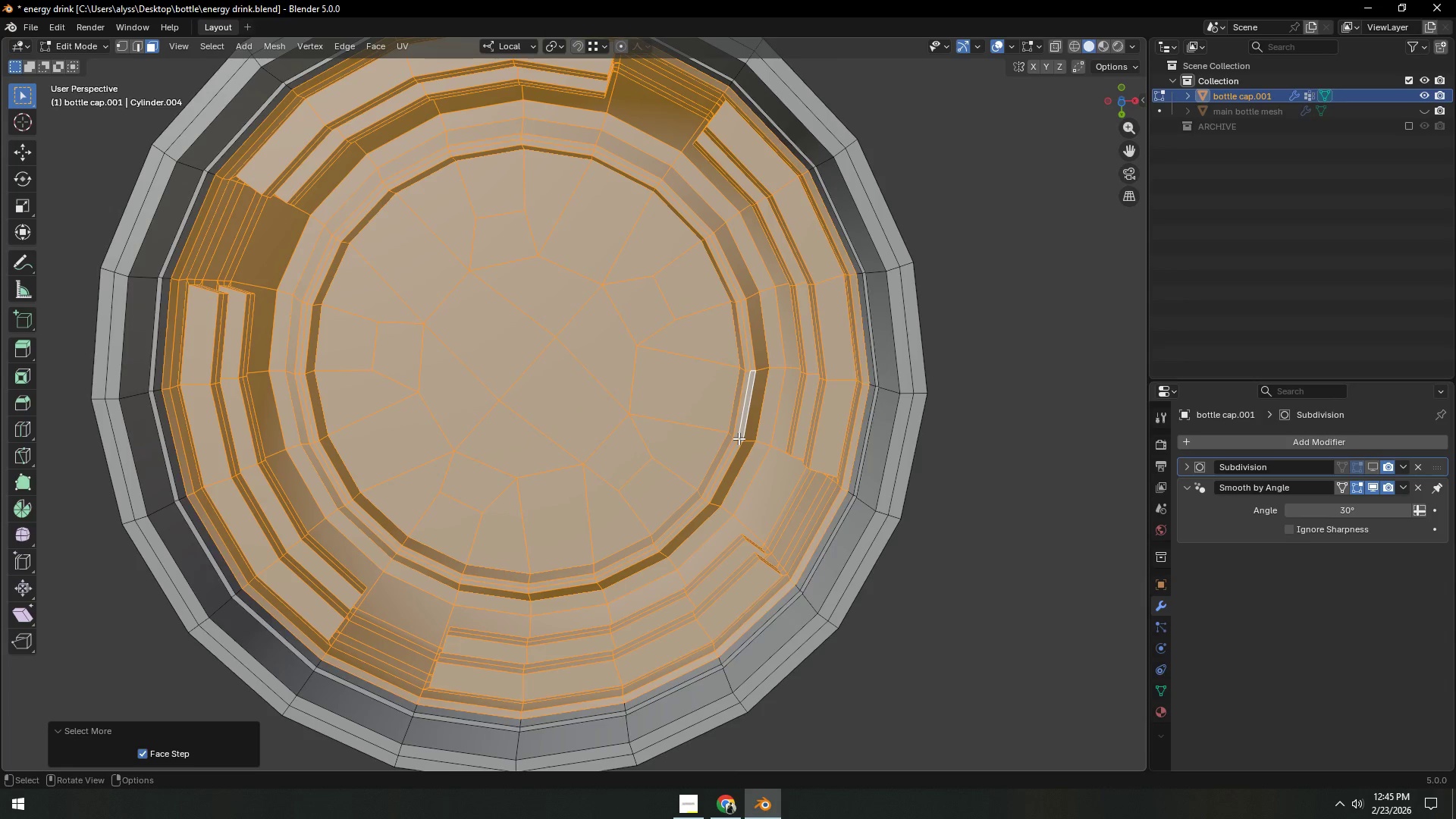 
triple_click([739, 438])
 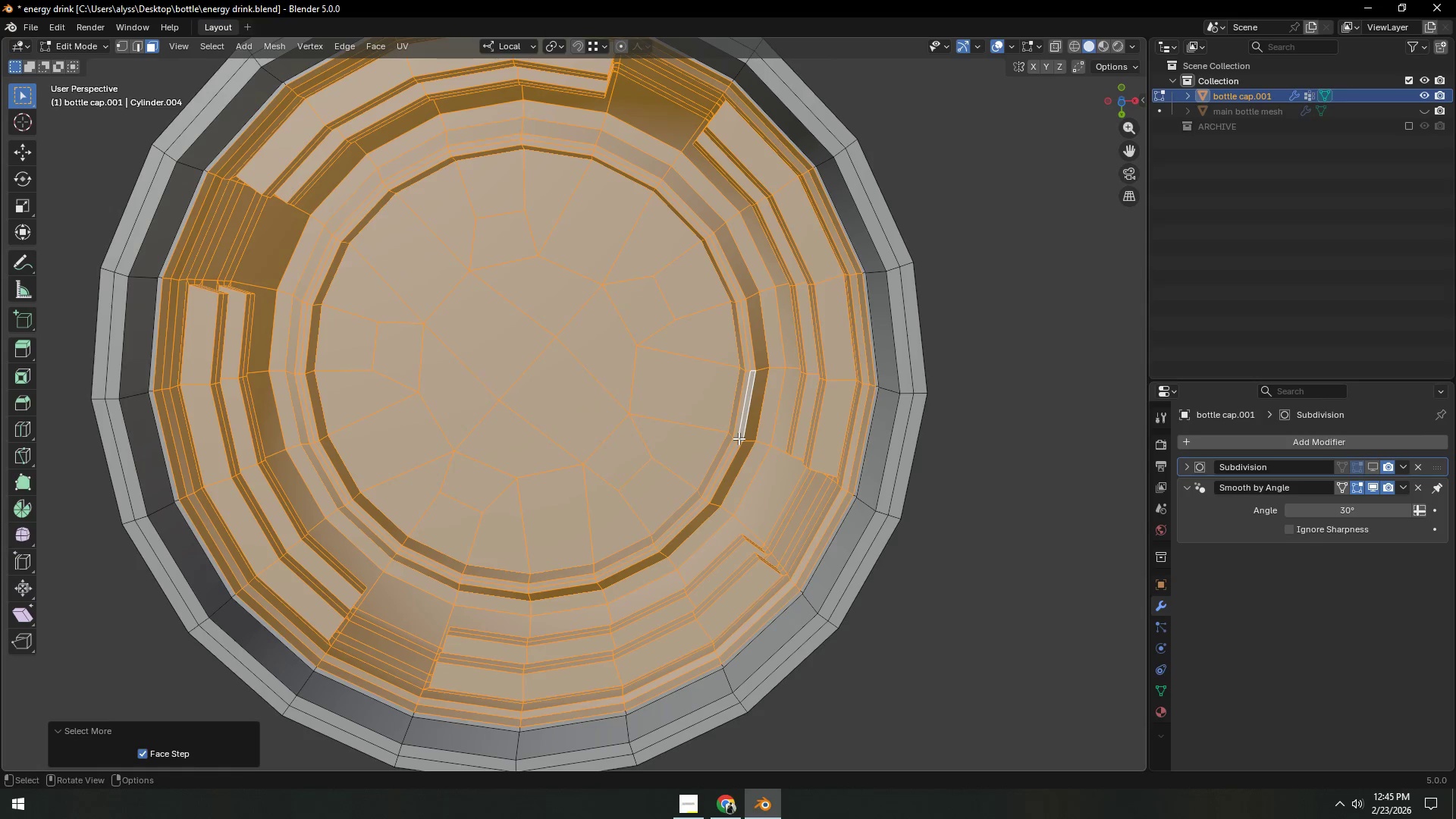 
triple_click([739, 438])
 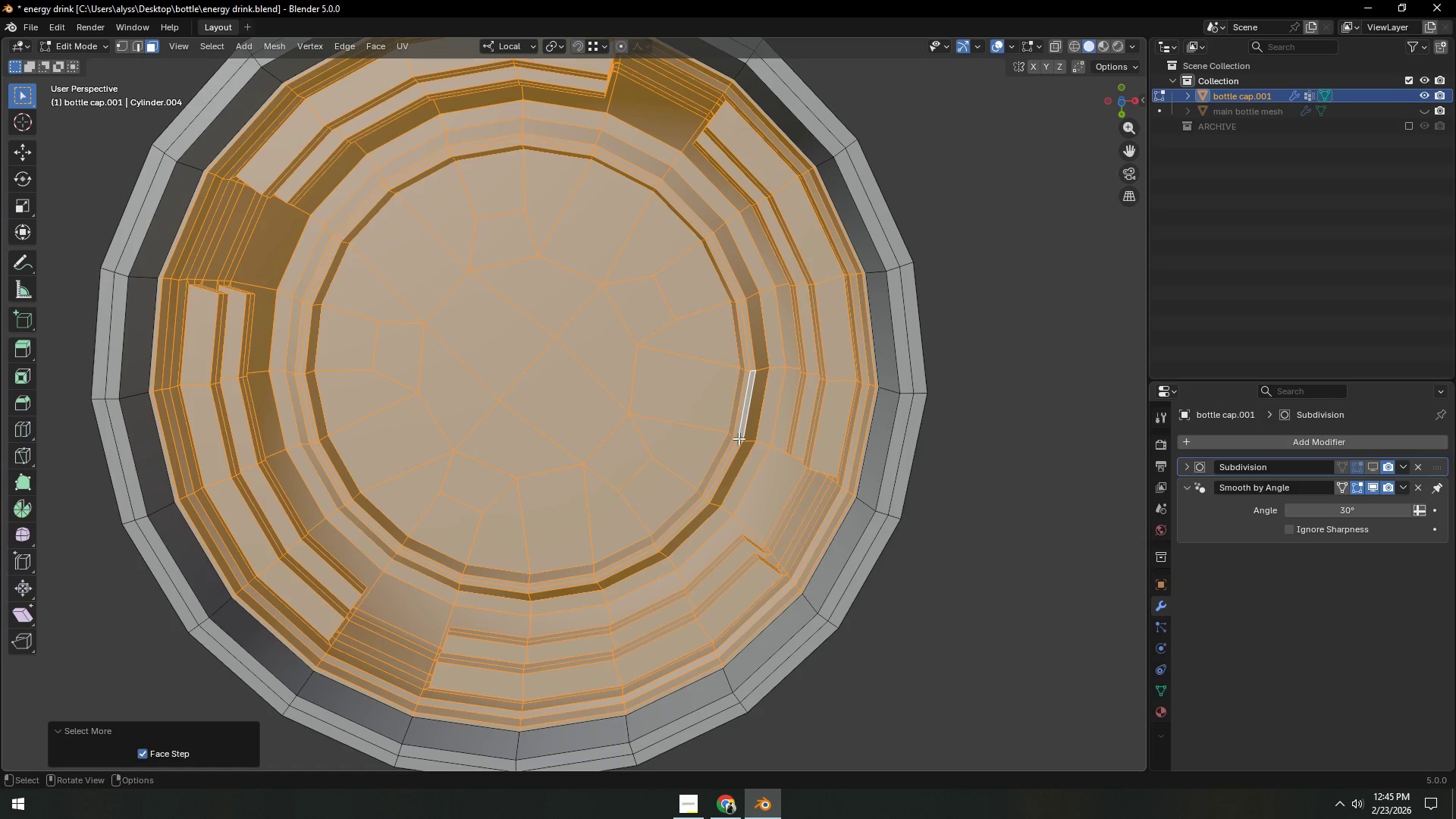 
triple_click([739, 438])
 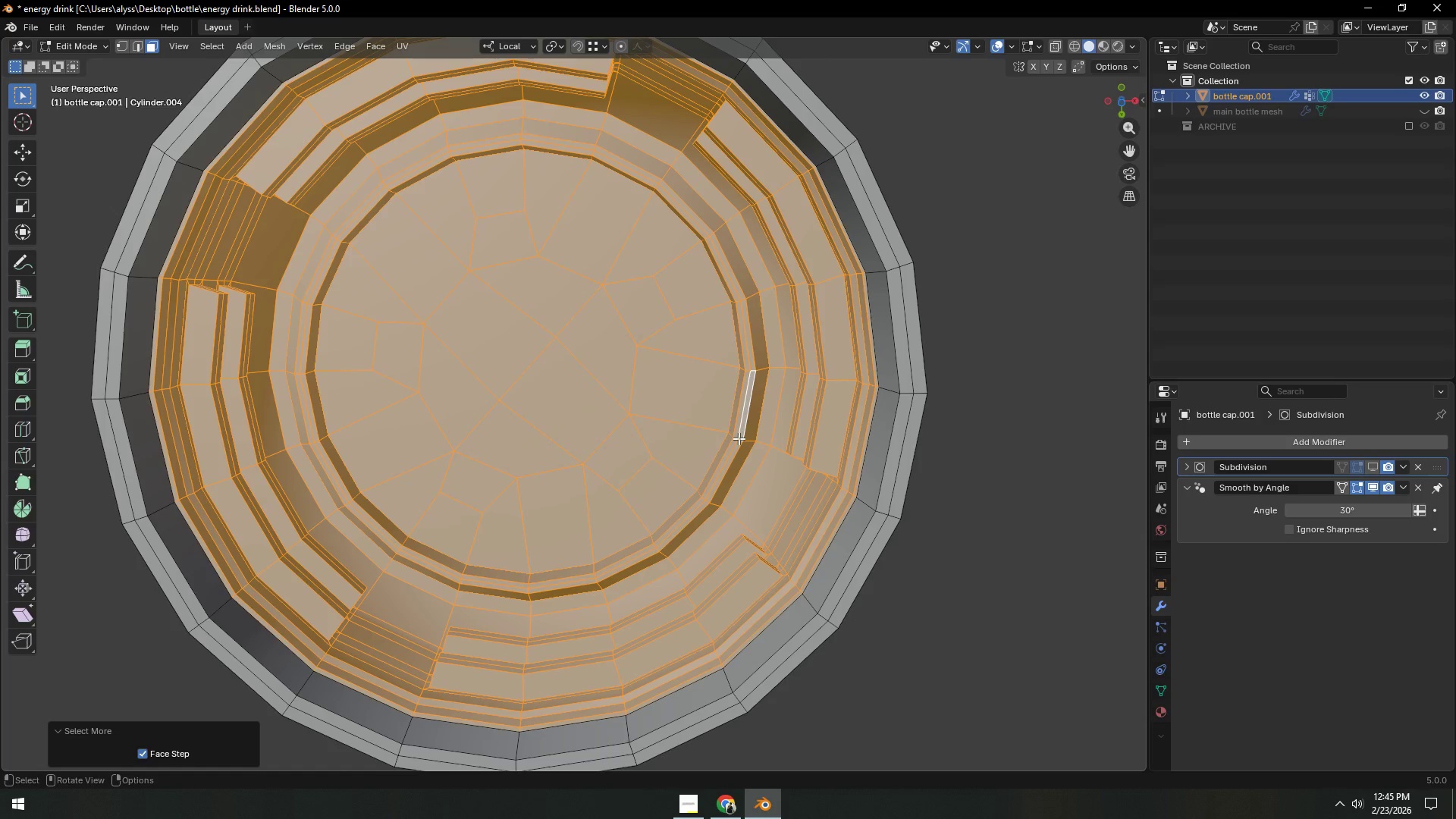 
triple_click([739, 438])
 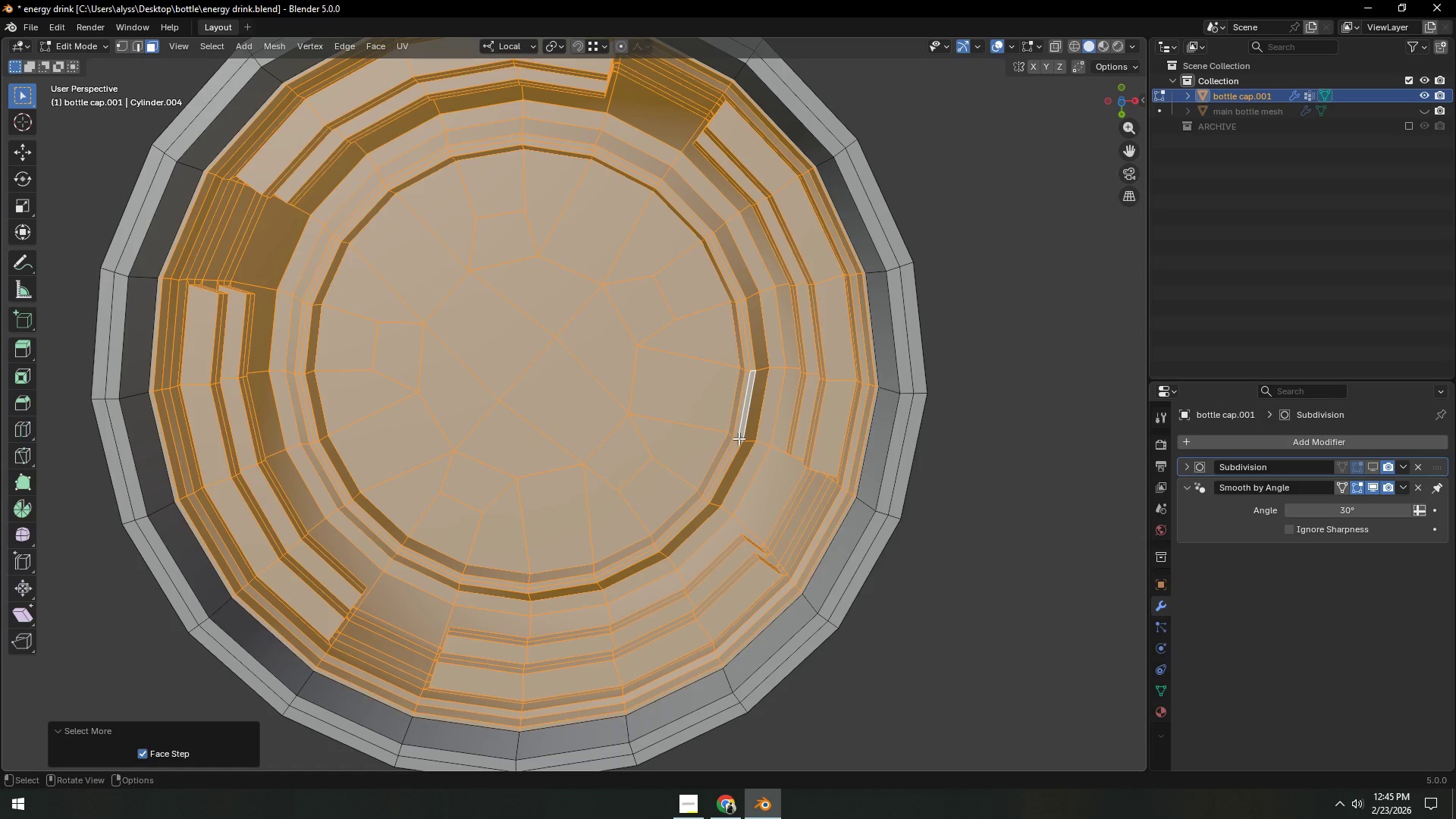 
triple_click([739, 438])
 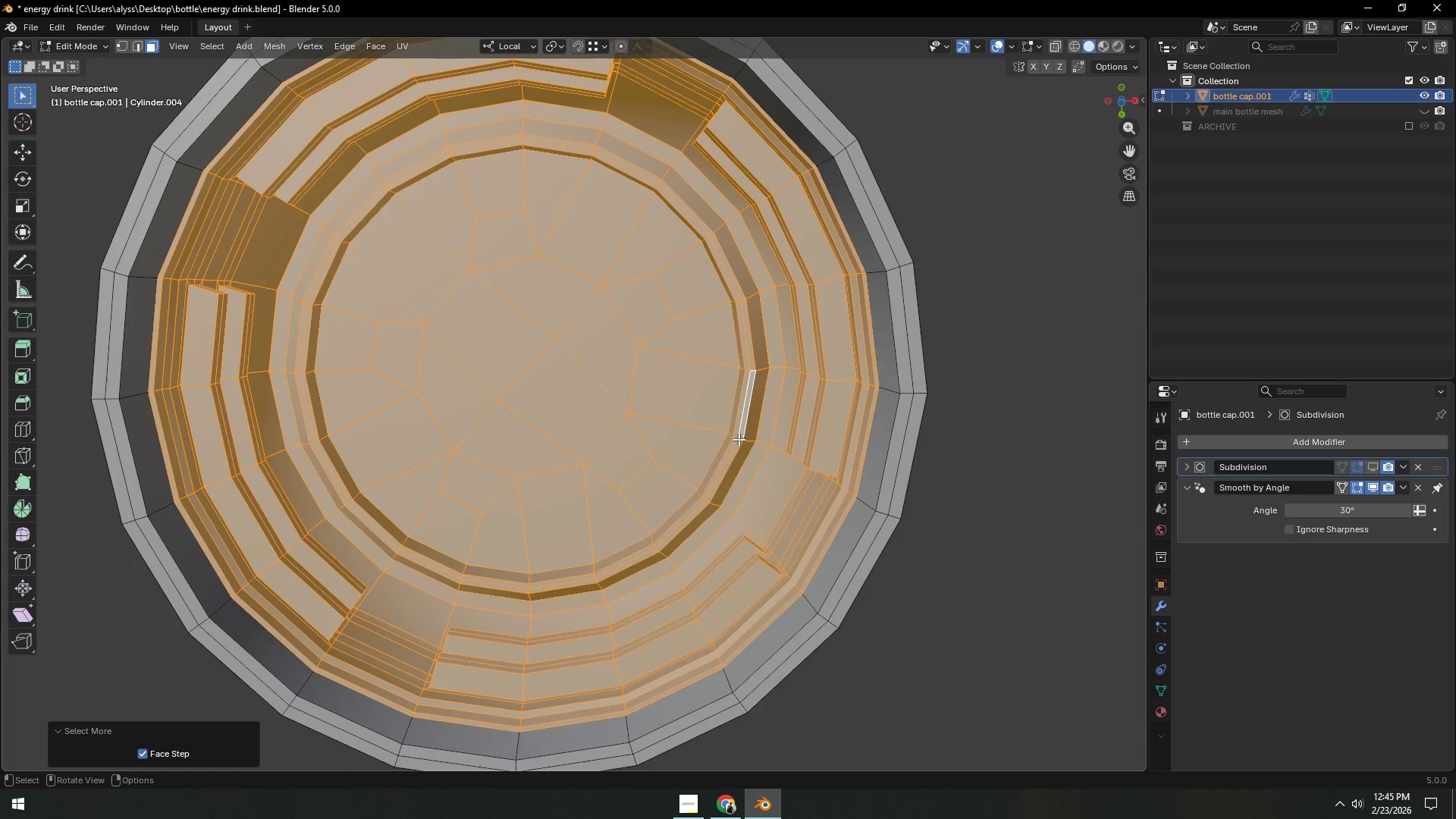 
triple_click([739, 439])
 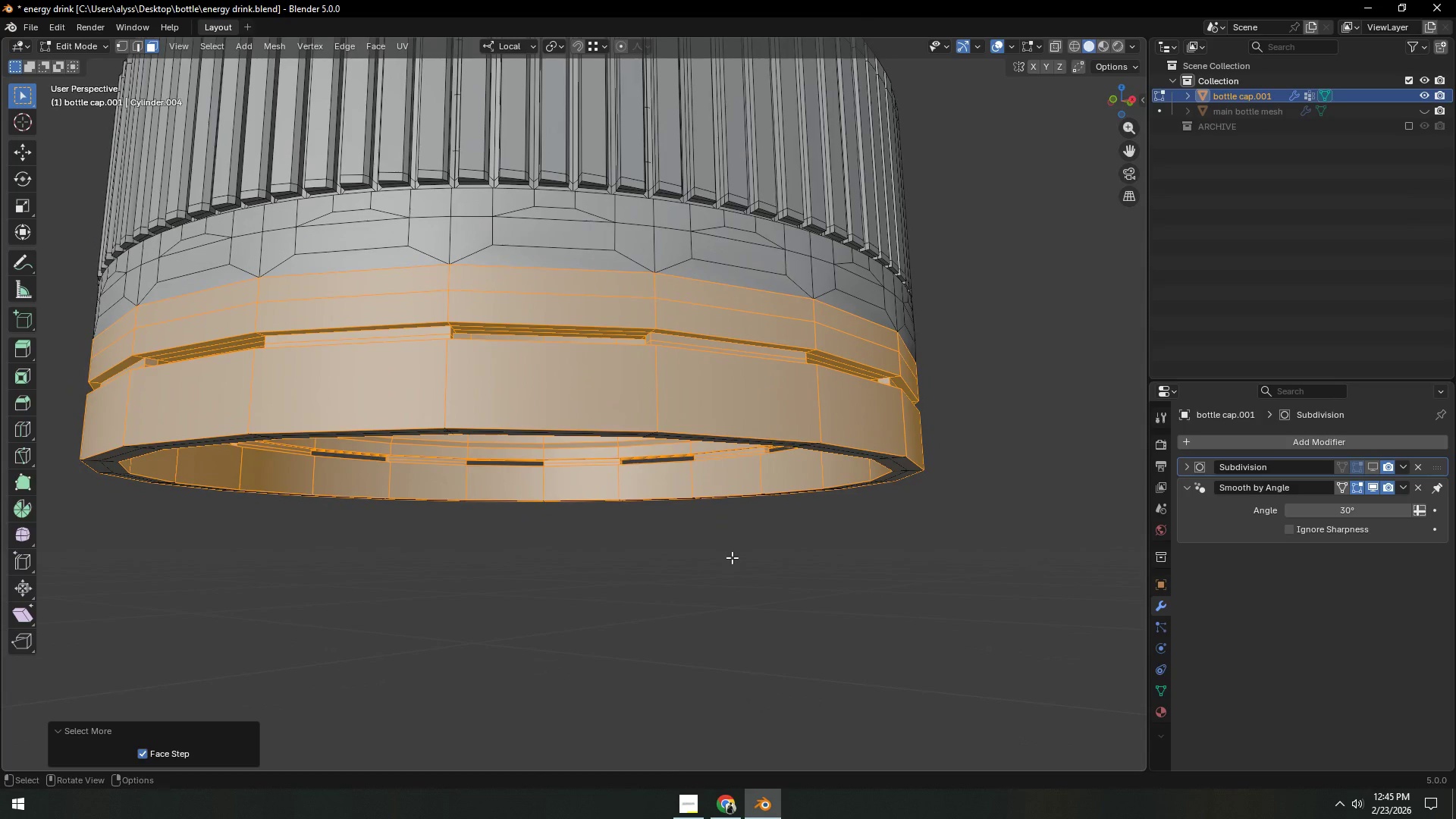 
 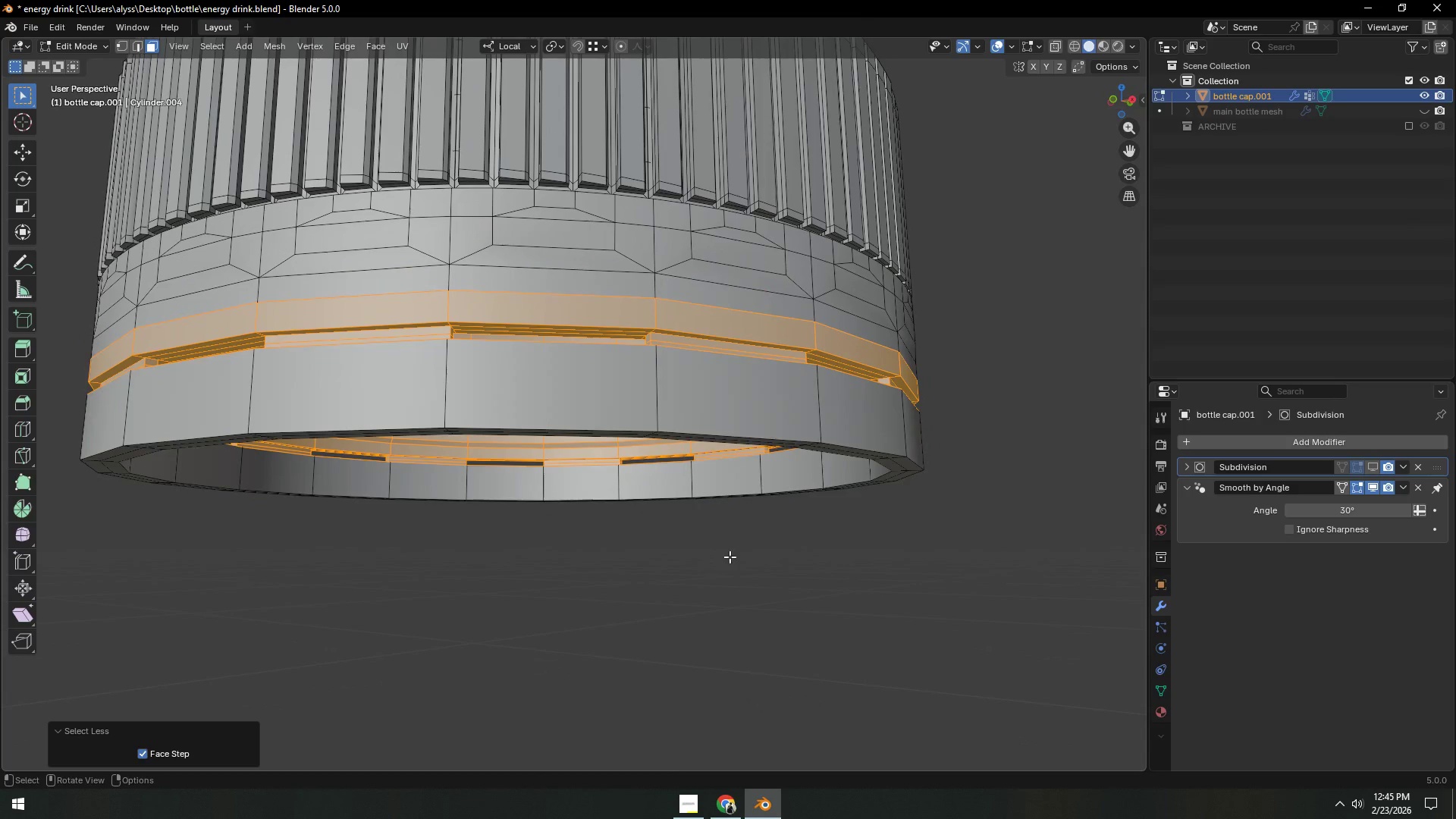 
 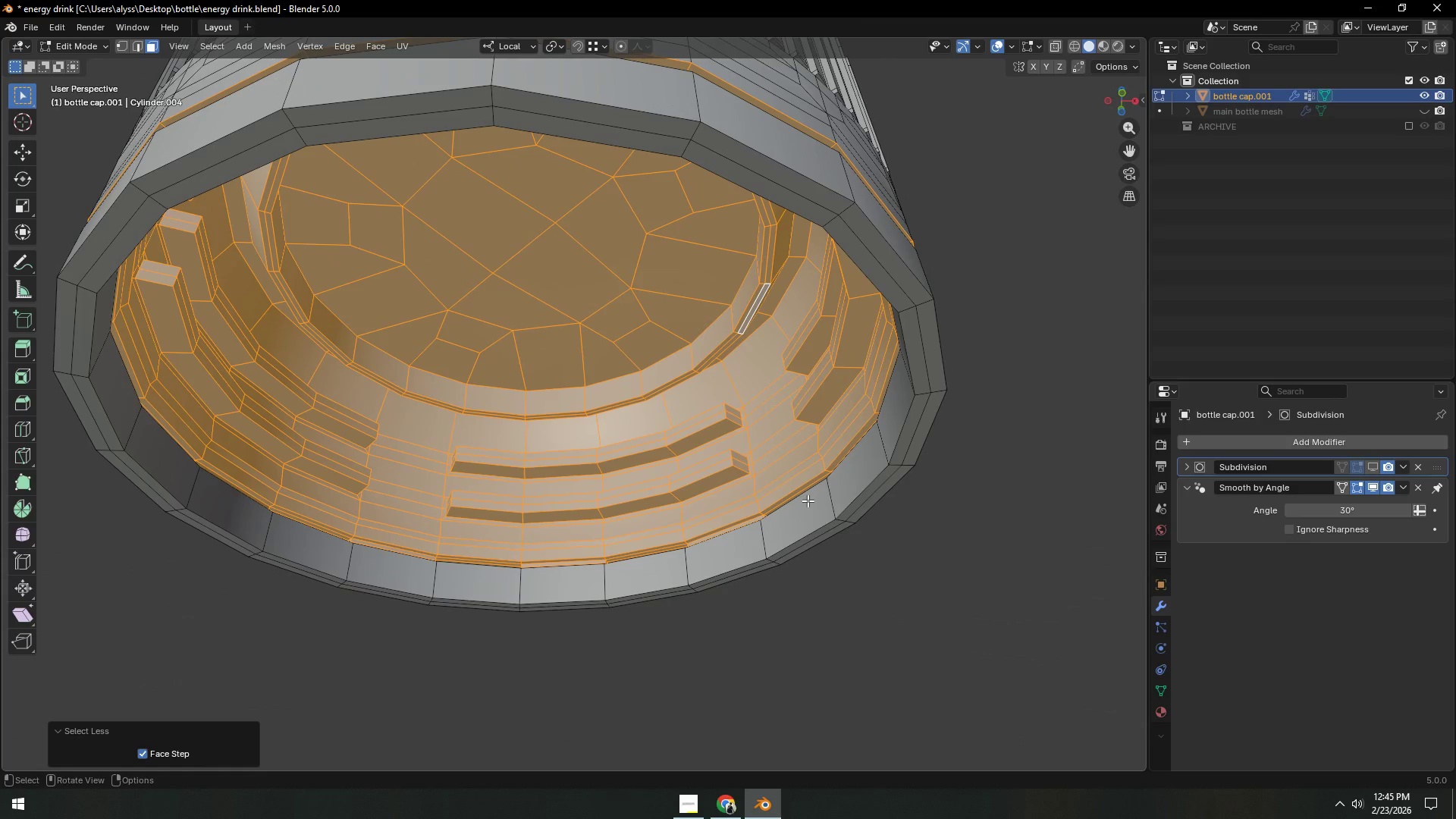 
wait(6.14)
 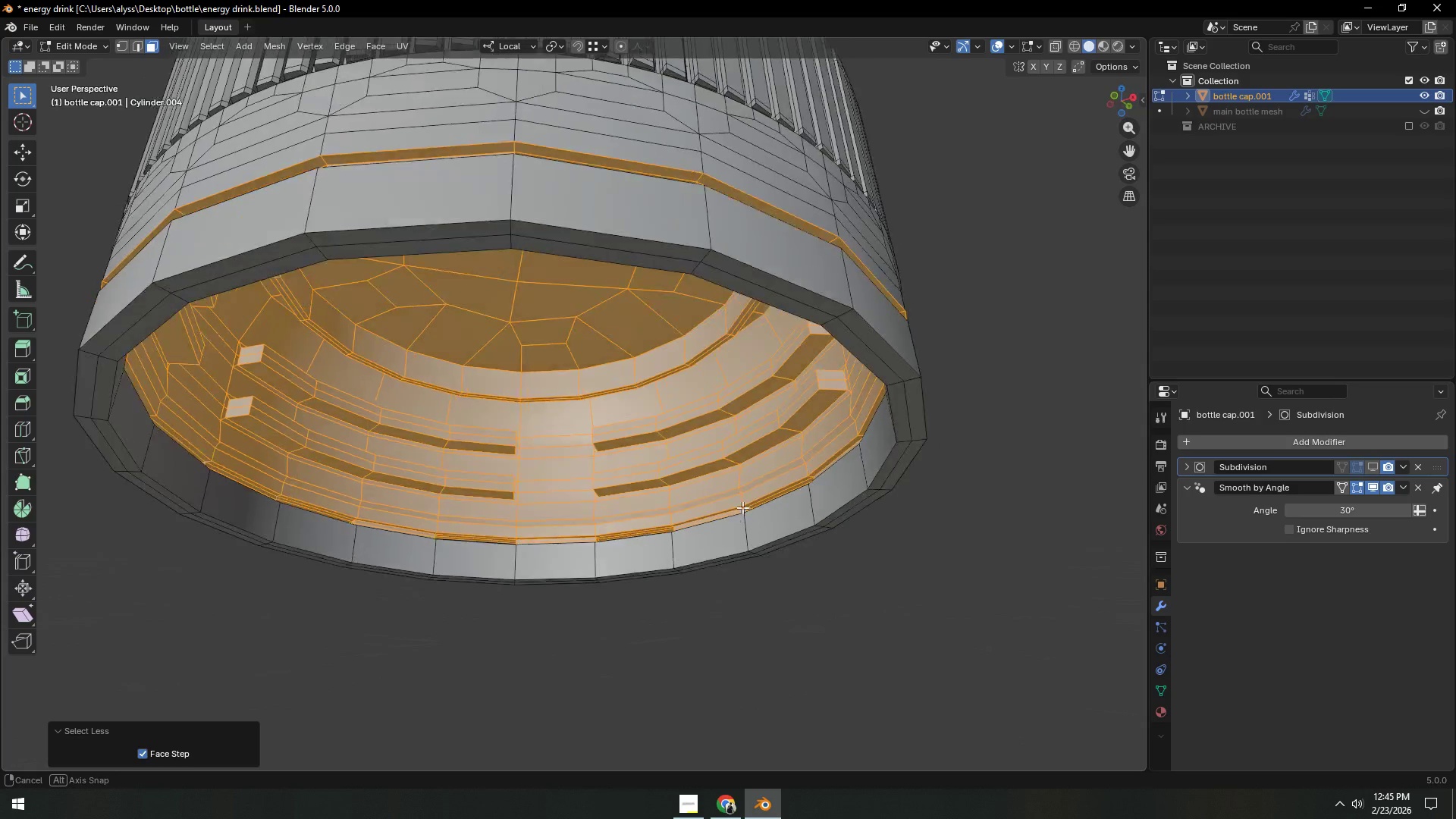 
 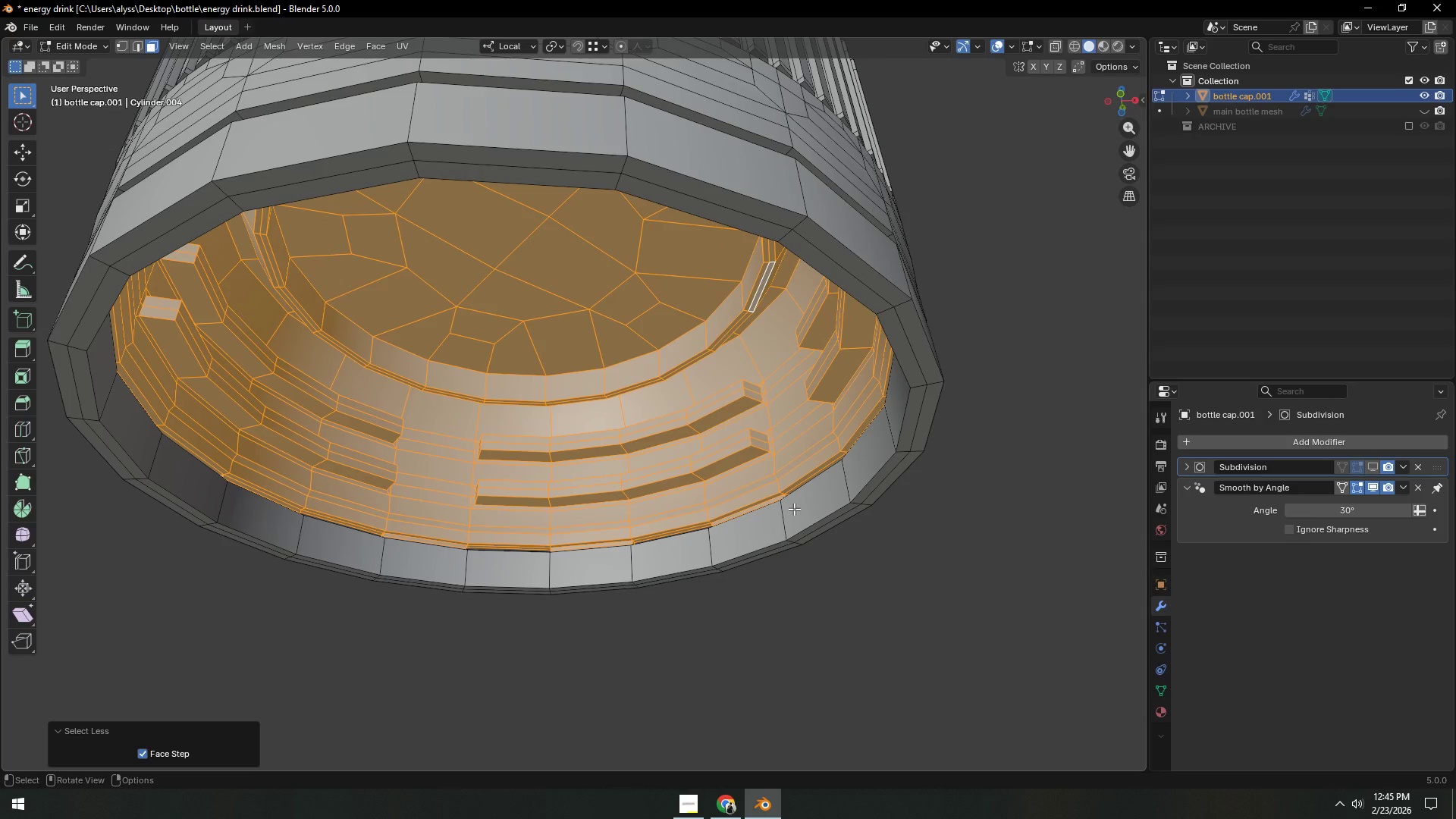 
key(H)
 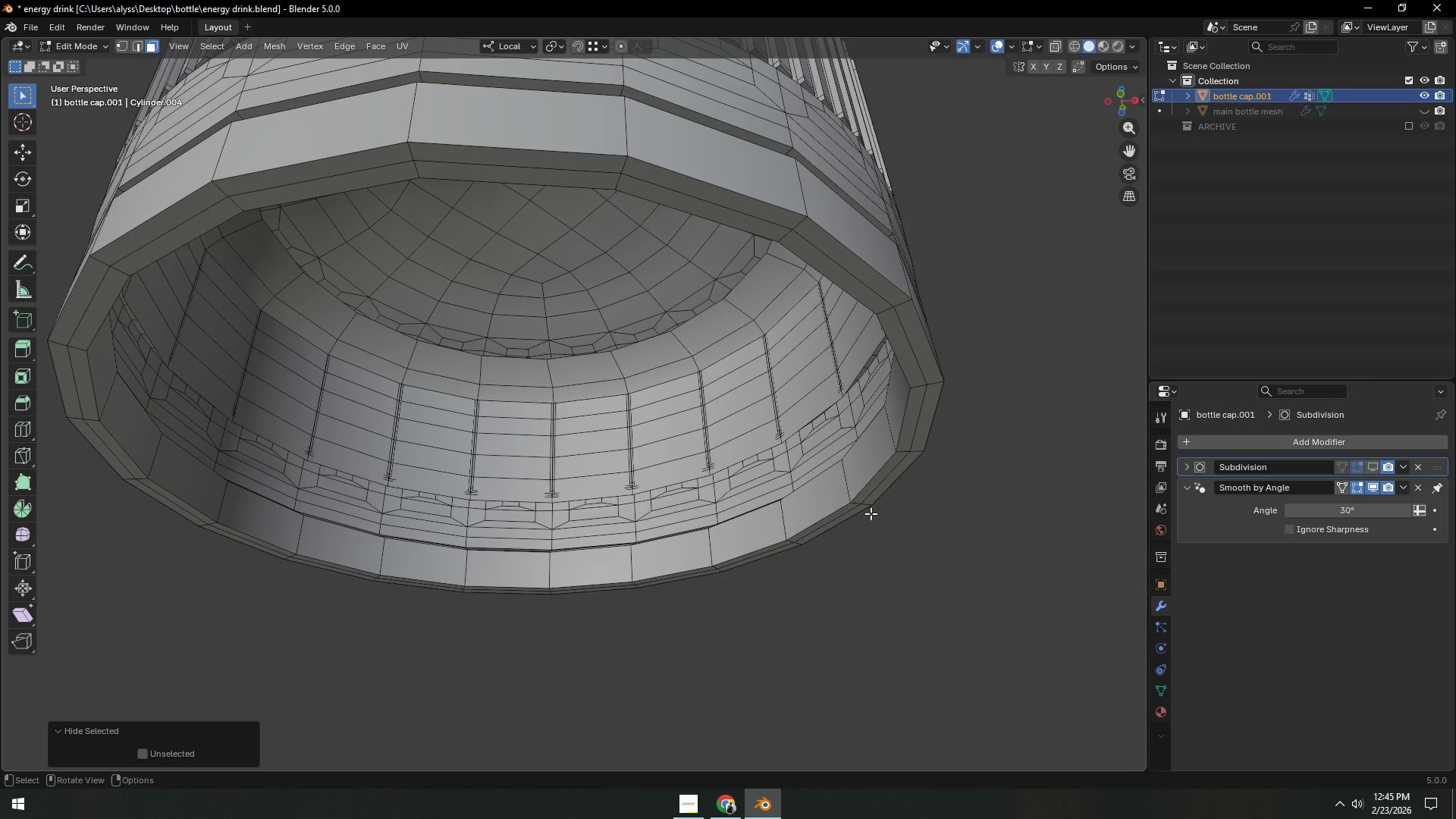 
left_click([866, 500])
 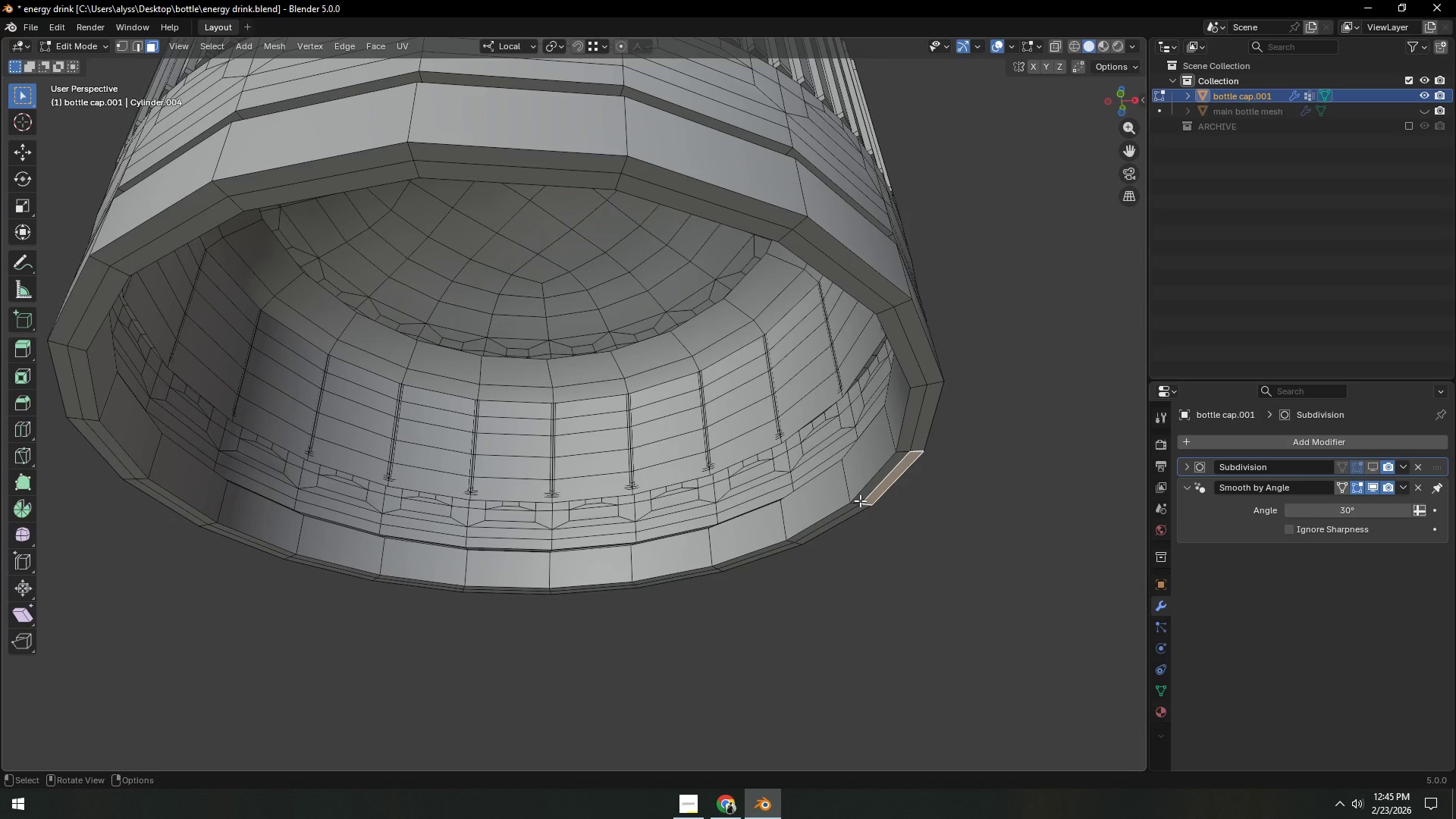 
type(lh)
 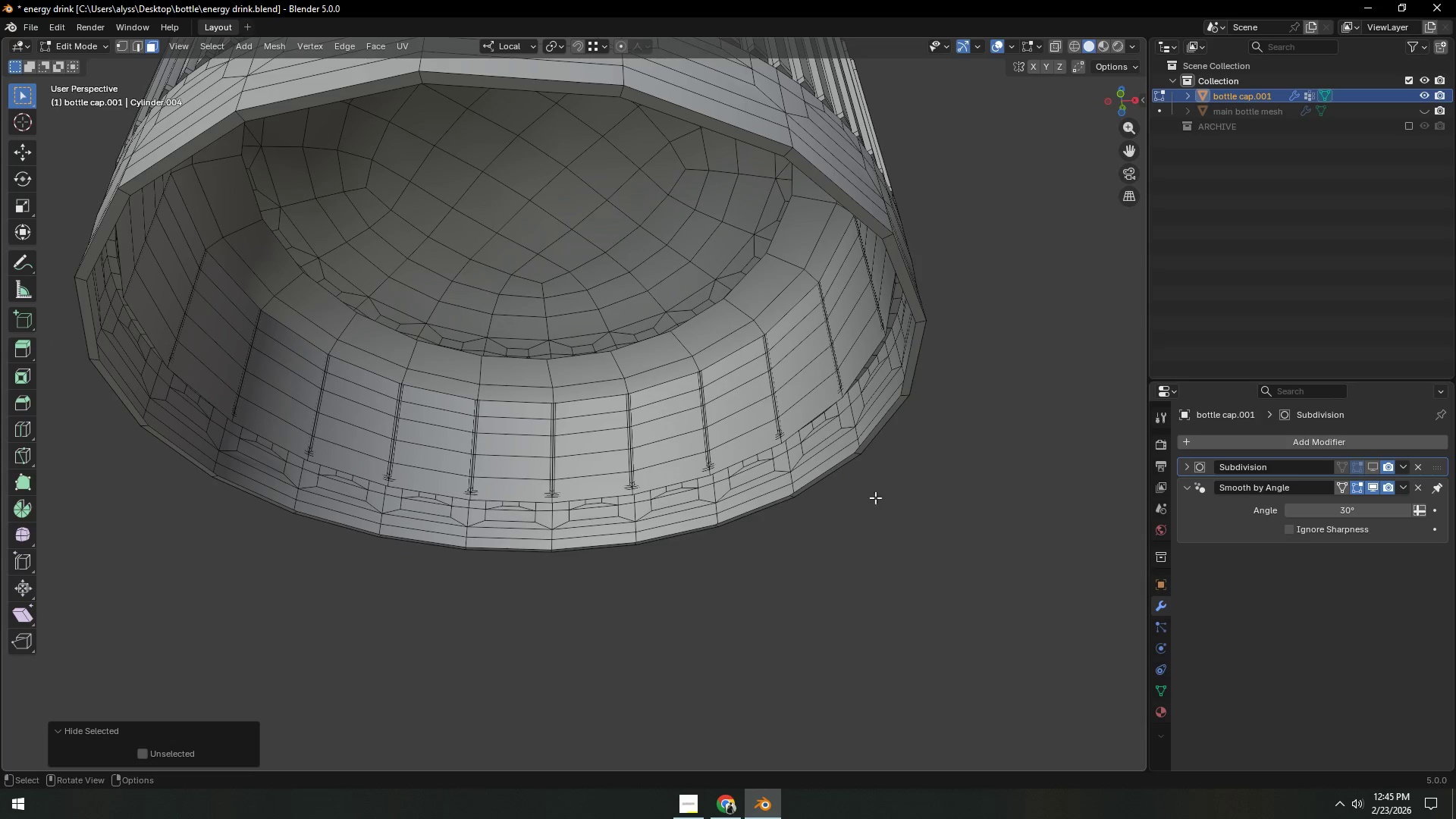 
key(Backquote)
 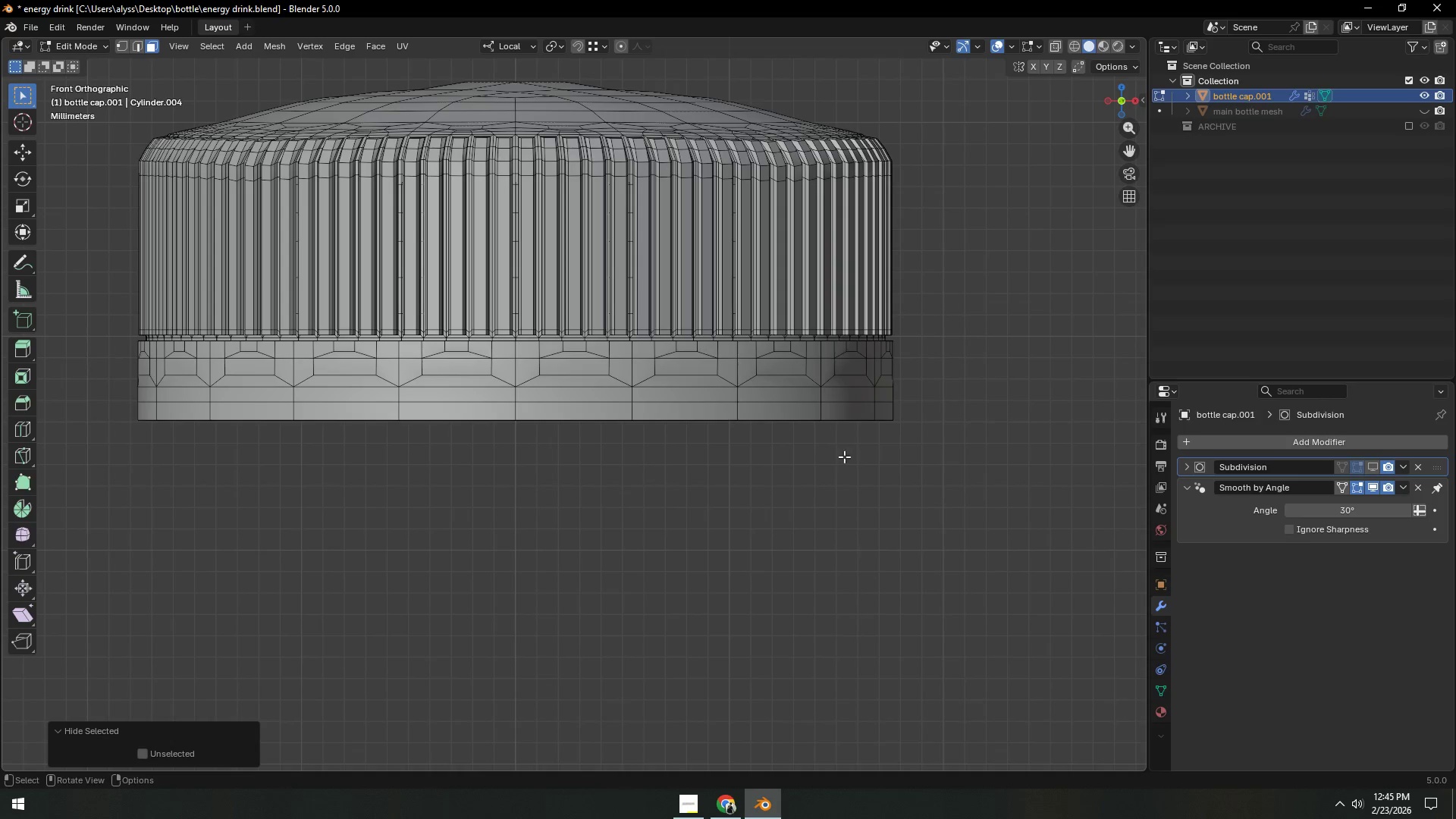 
key(Z)
 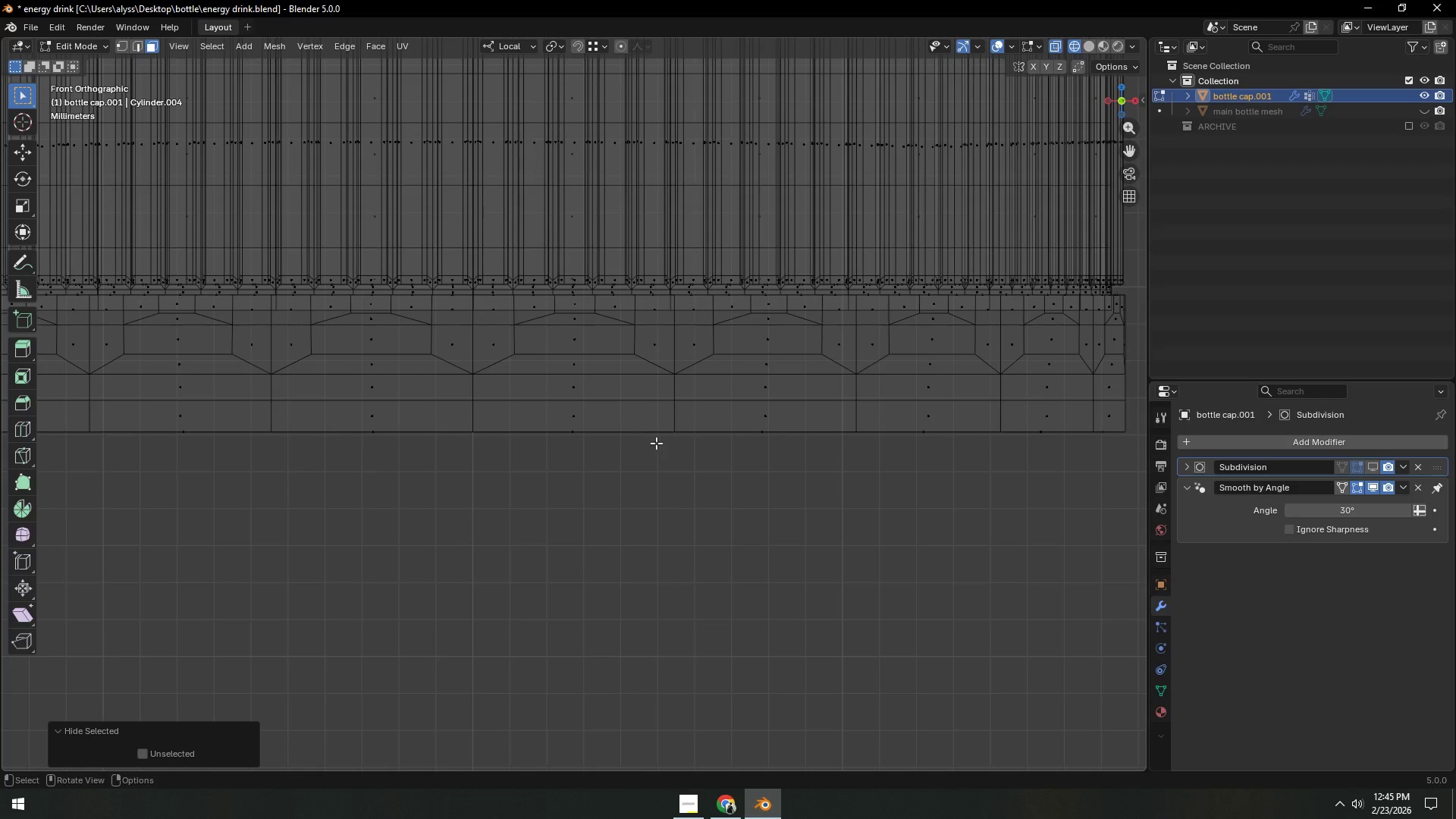 
scroll: coordinate [843, 457], scroll_direction: up, amount: 3.0
 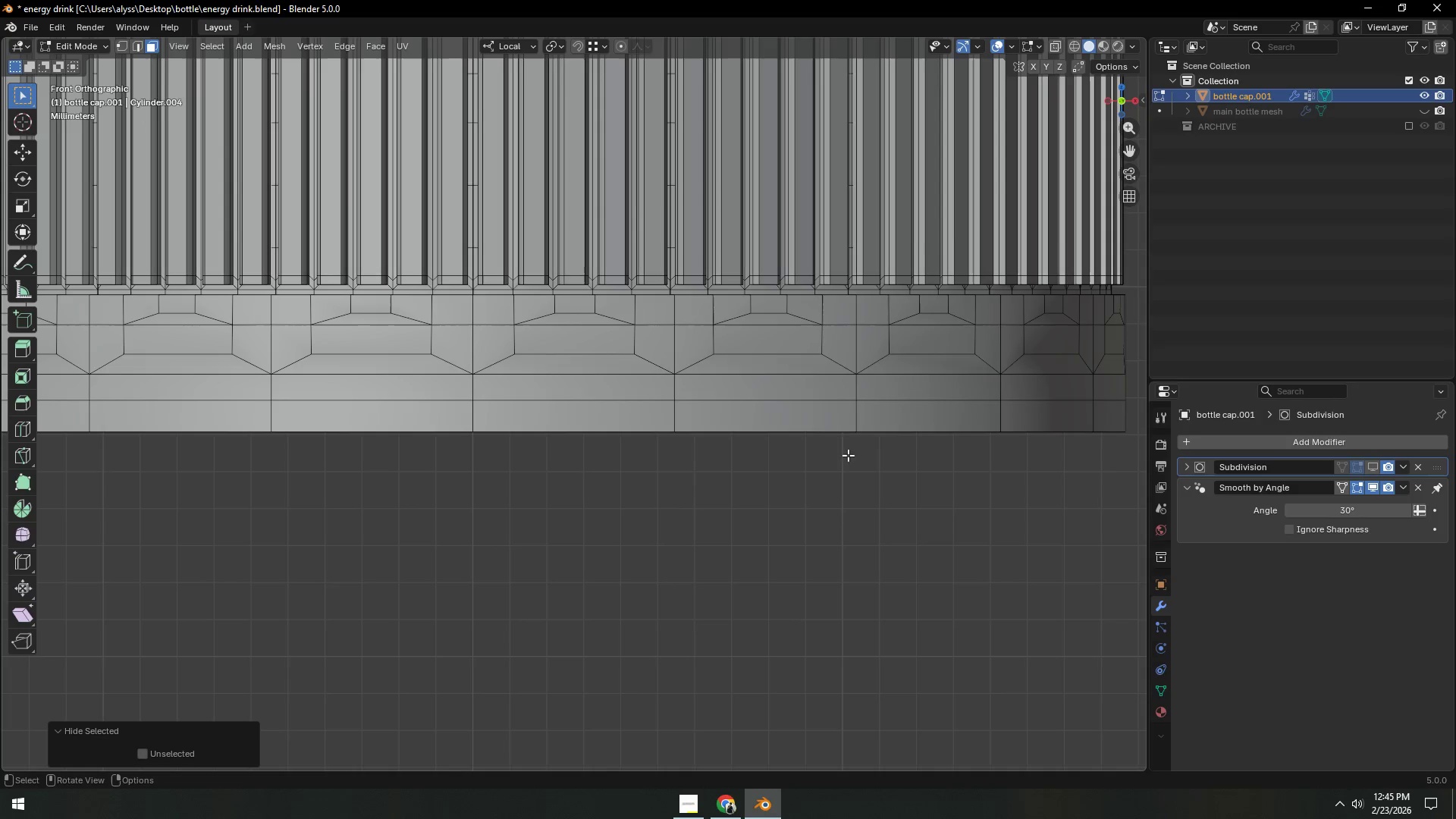 
key(1)
 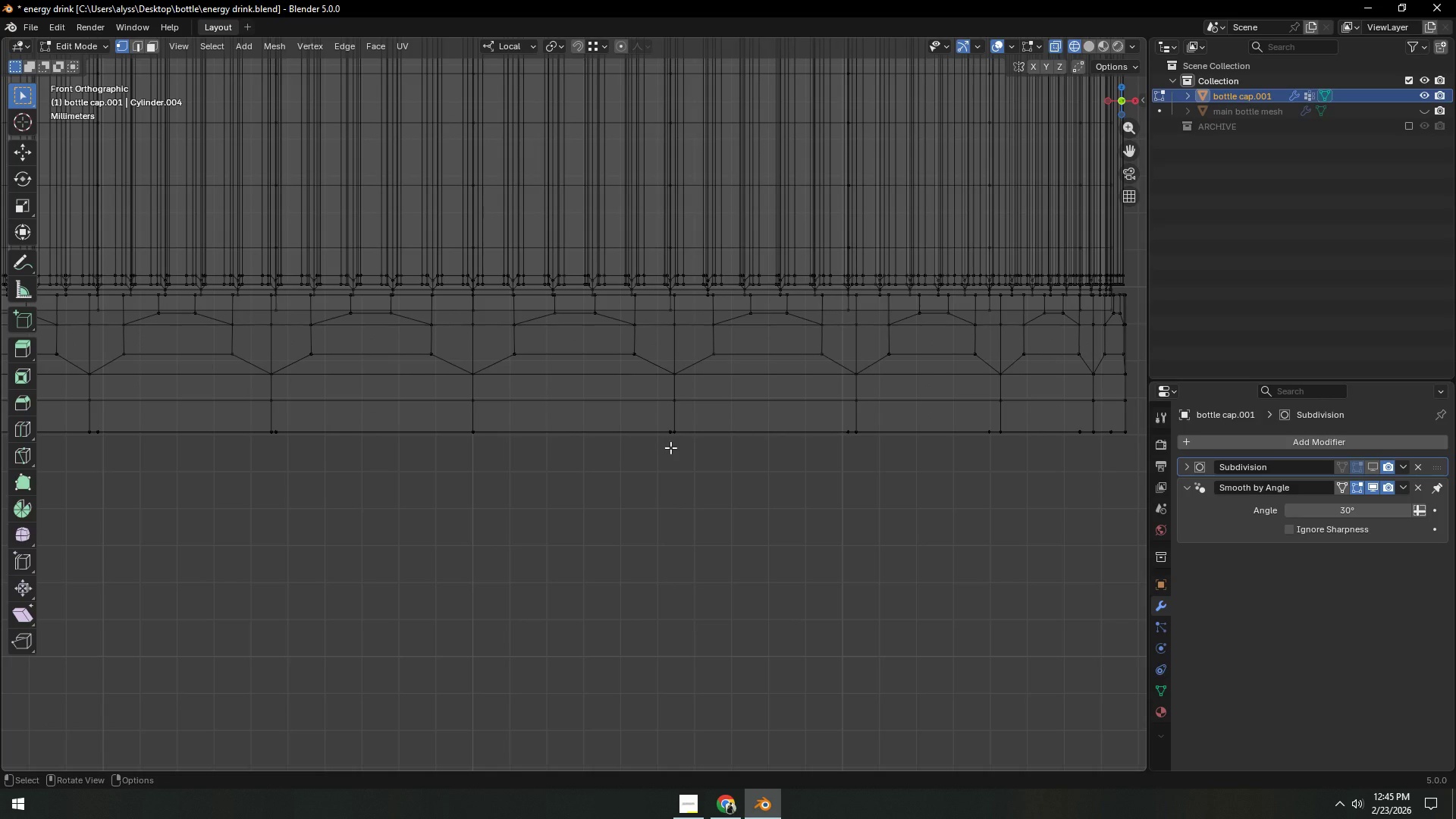 
scroll: coordinate [670, 447], scroll_direction: down, amount: 4.0
 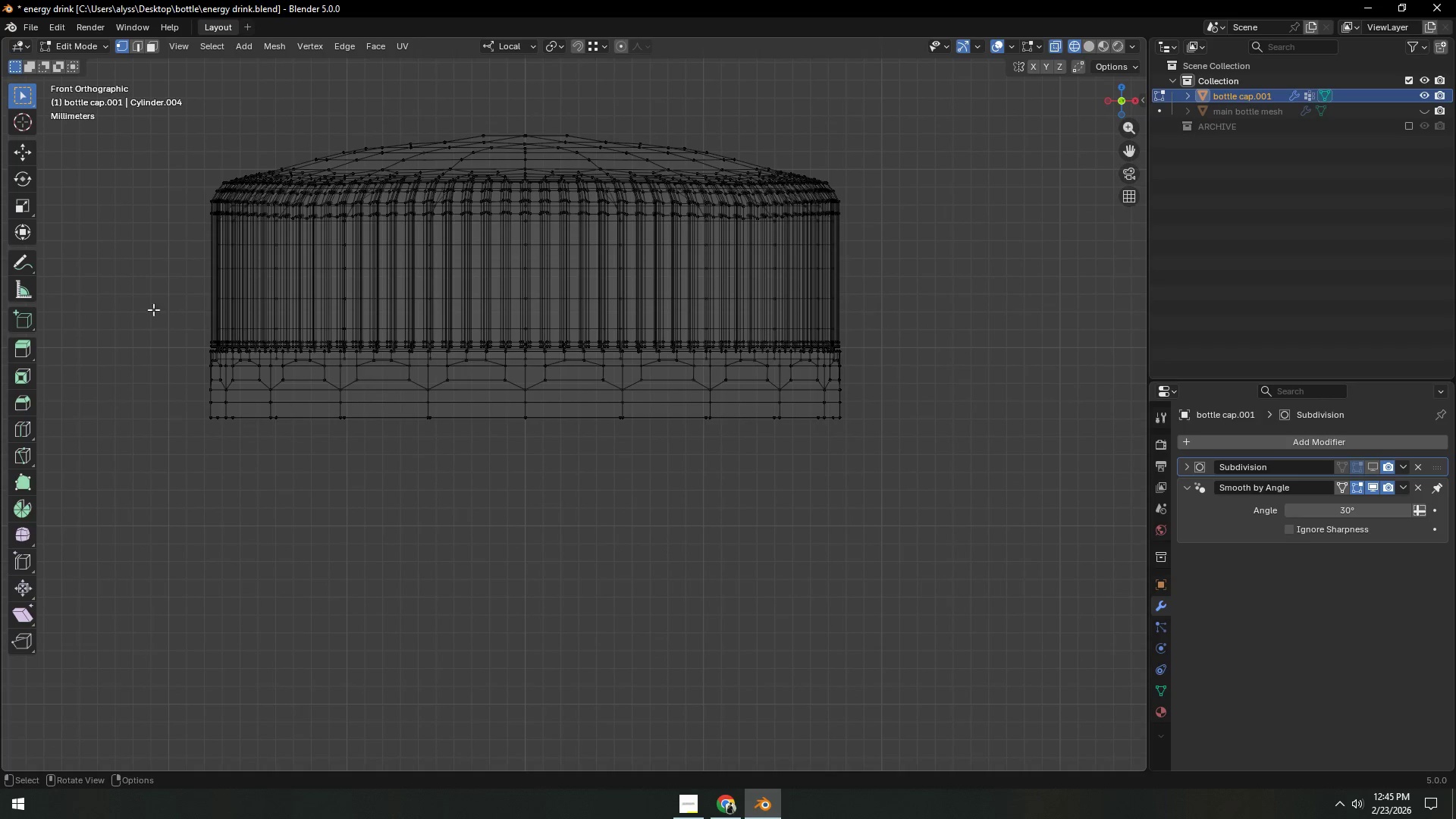 
left_click_drag(start_coordinate=[158, 300], to_coordinate=[887, 406])
 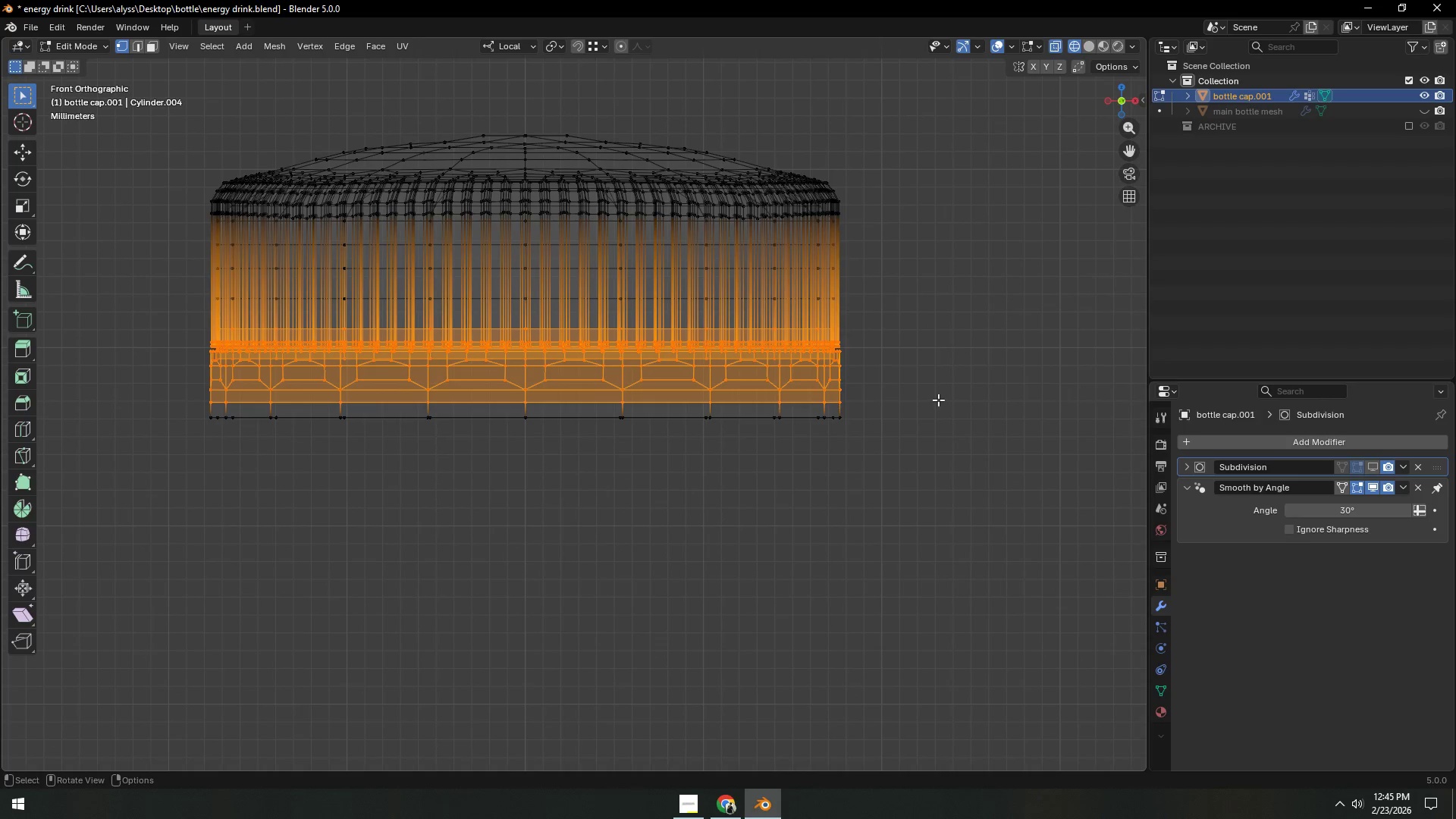 
type(gz)
 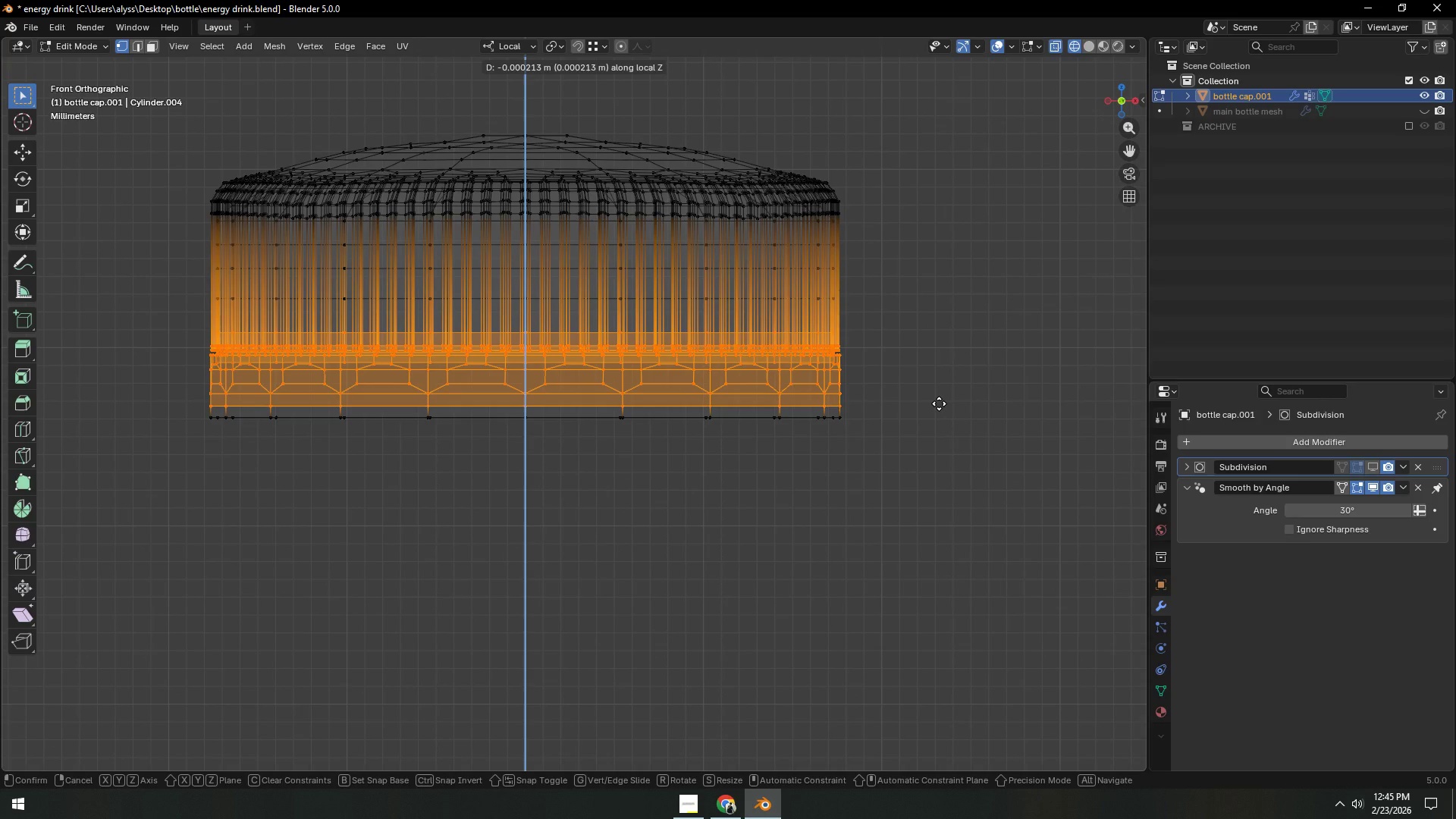 
left_click([939, 403])
 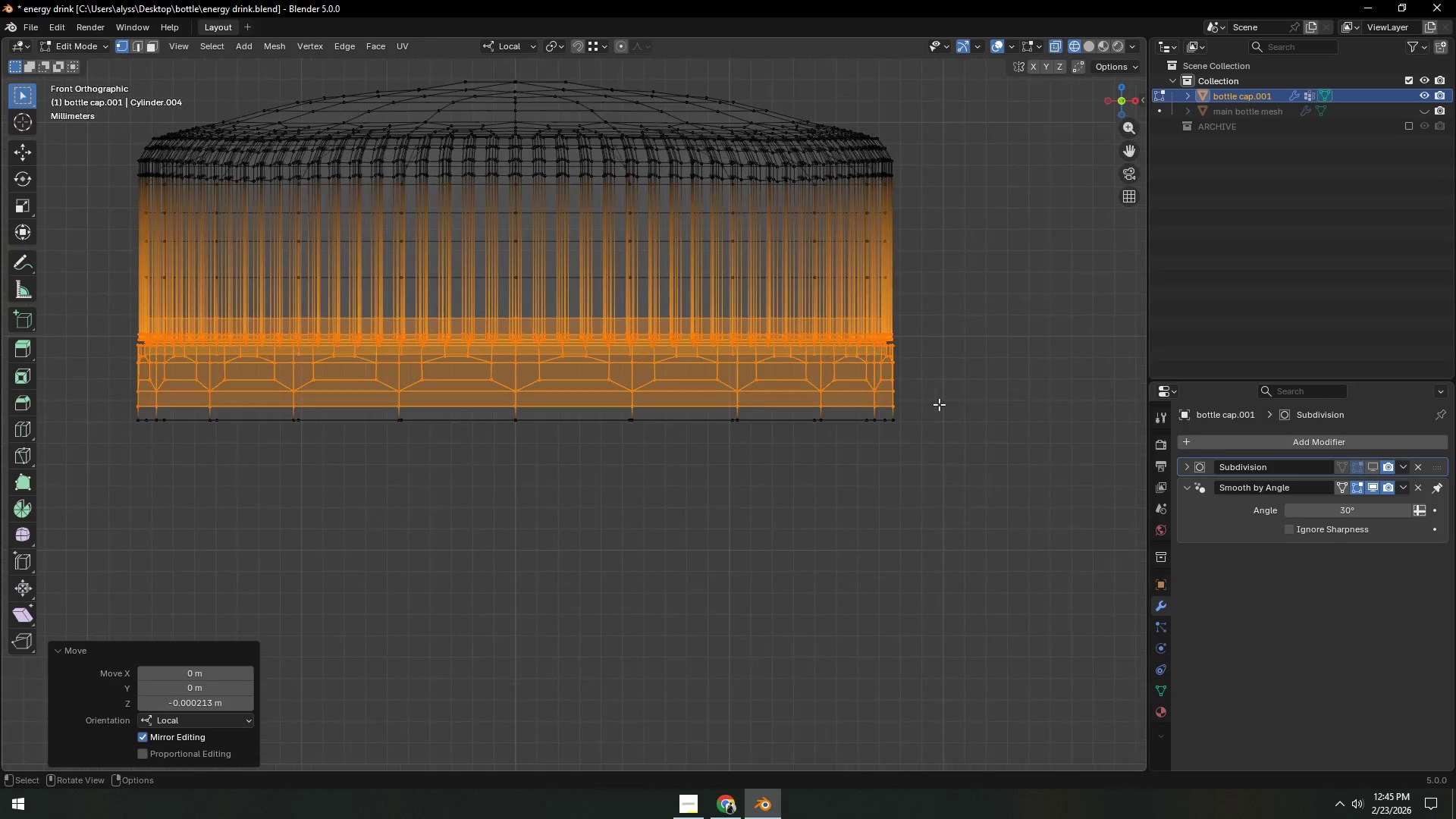 
scroll: coordinate [939, 404], scroll_direction: up, amount: 1.0
 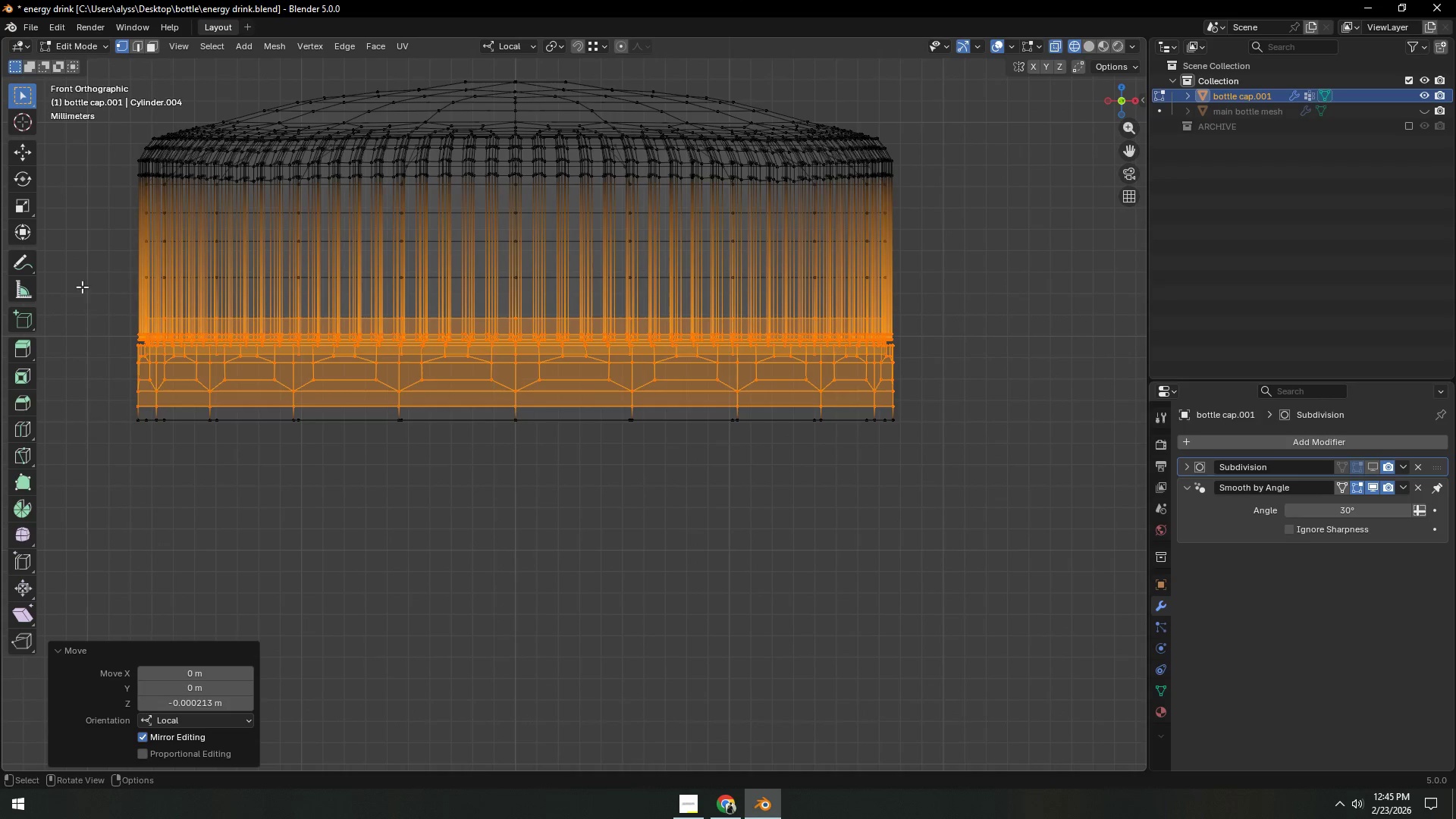 
left_click_drag(start_coordinate=[79, 284], to_coordinate=[933, 388])
 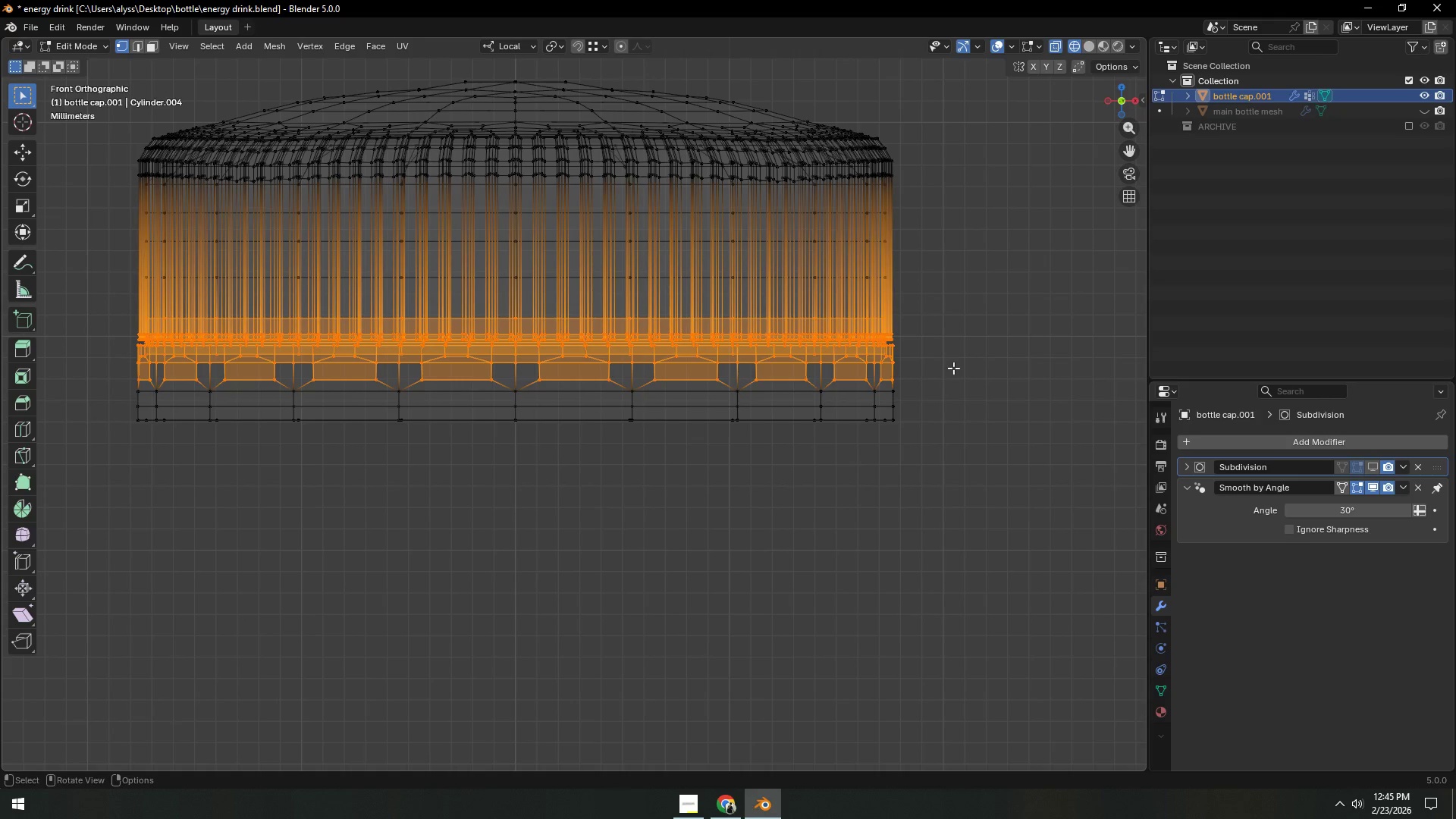 
type(gz)
 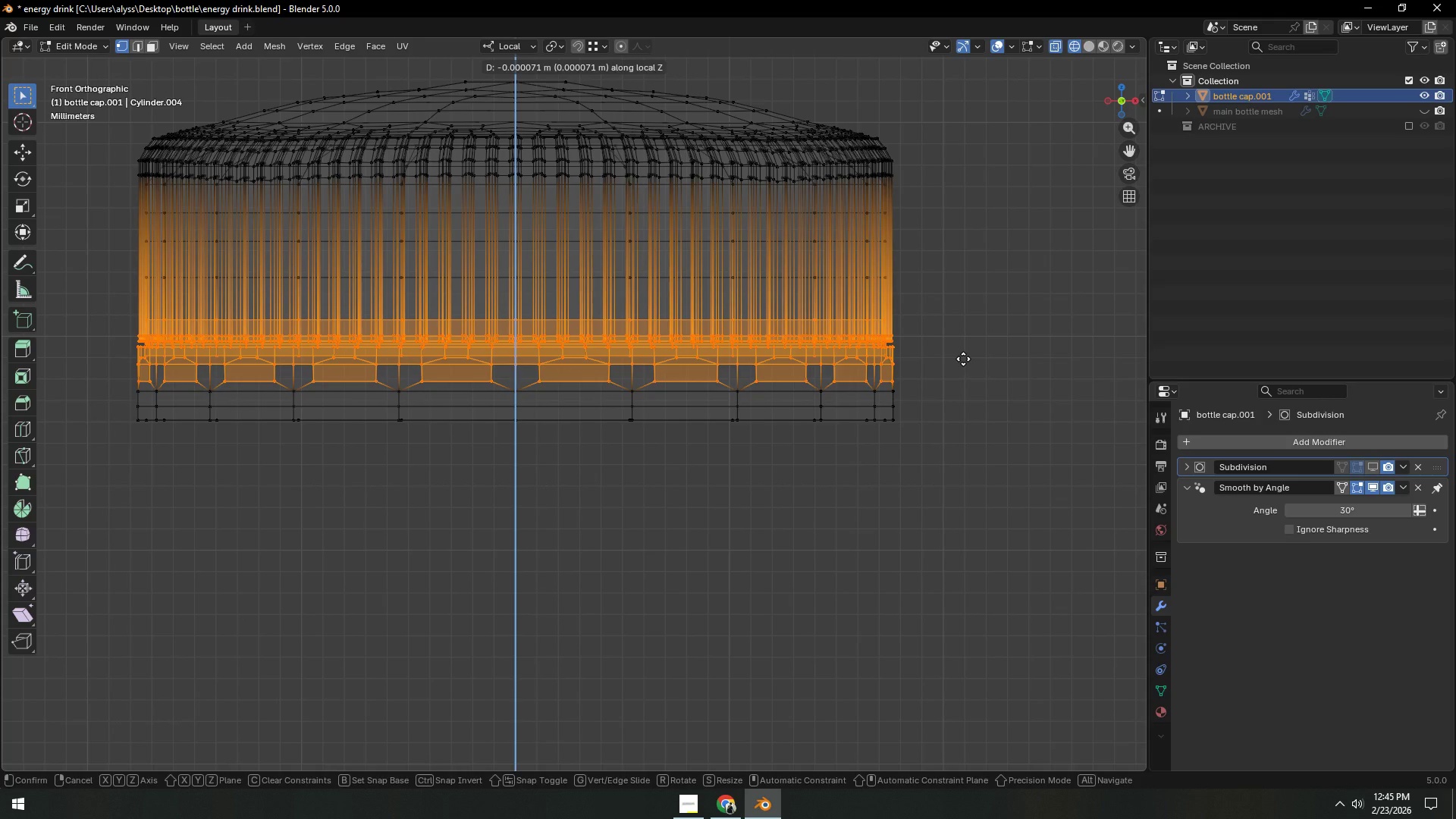 
left_click([964, 357])
 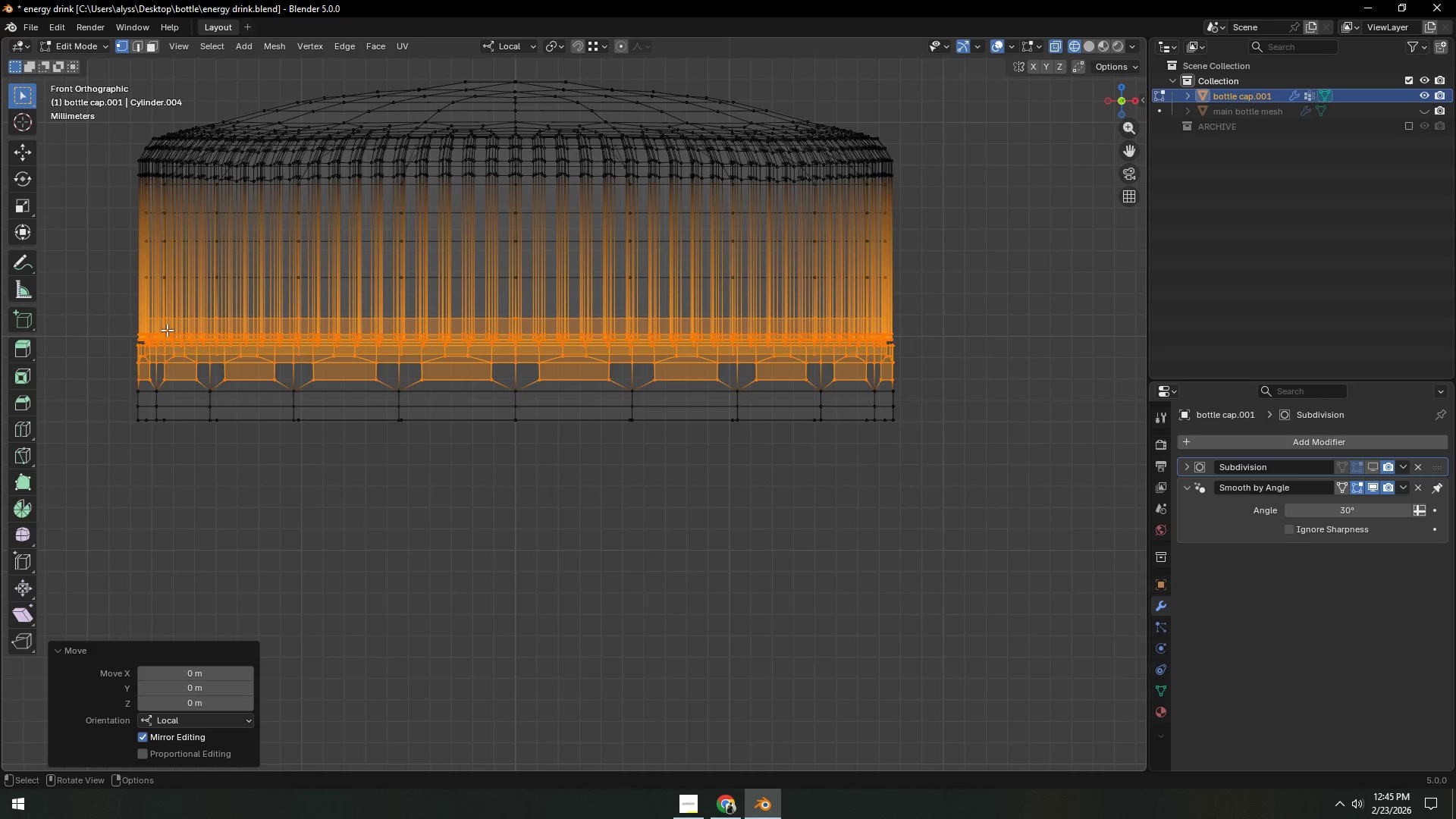 
left_click_drag(start_coordinate=[107, 303], to_coordinate=[942, 367])
 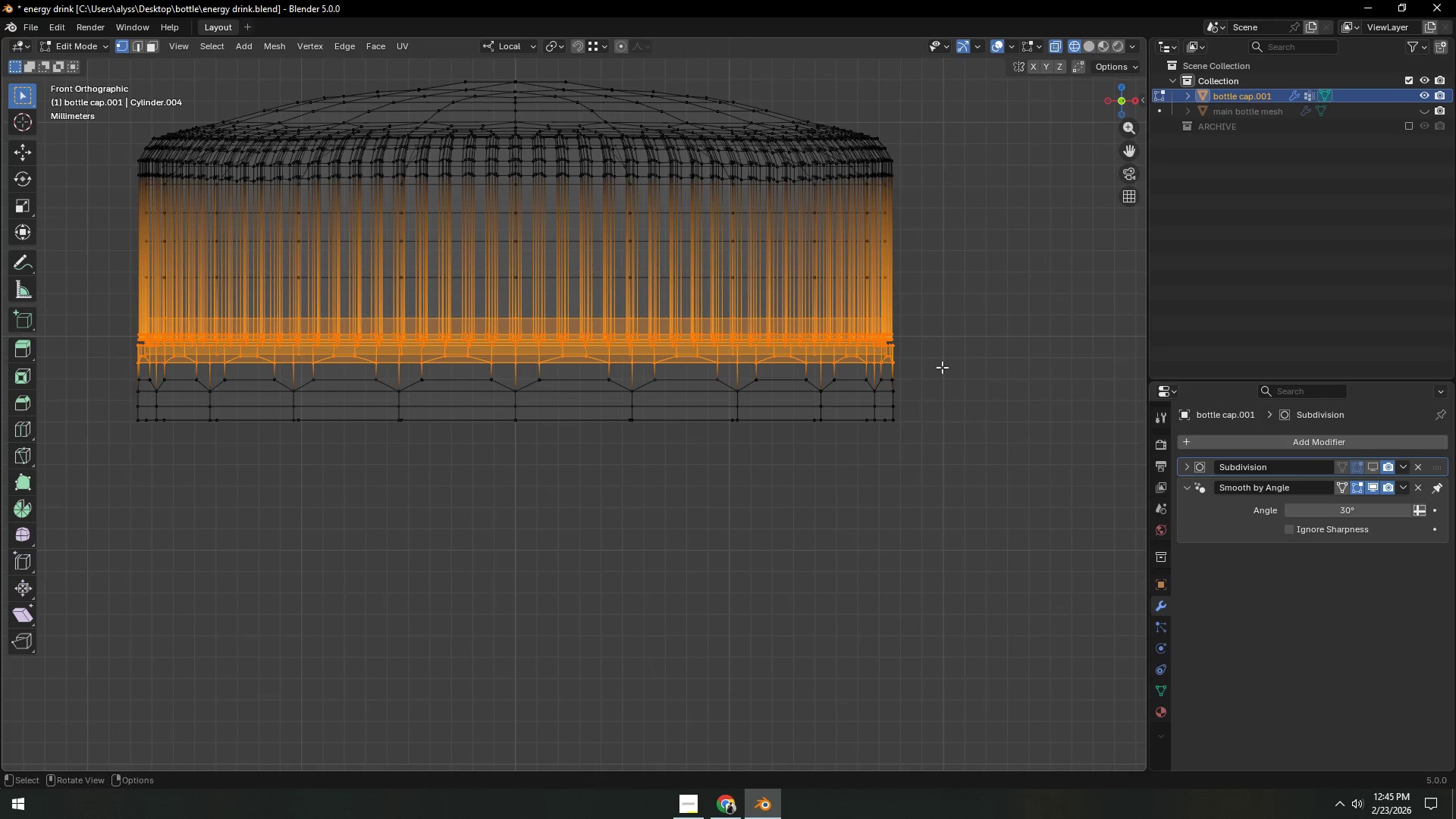 
type(gz)
 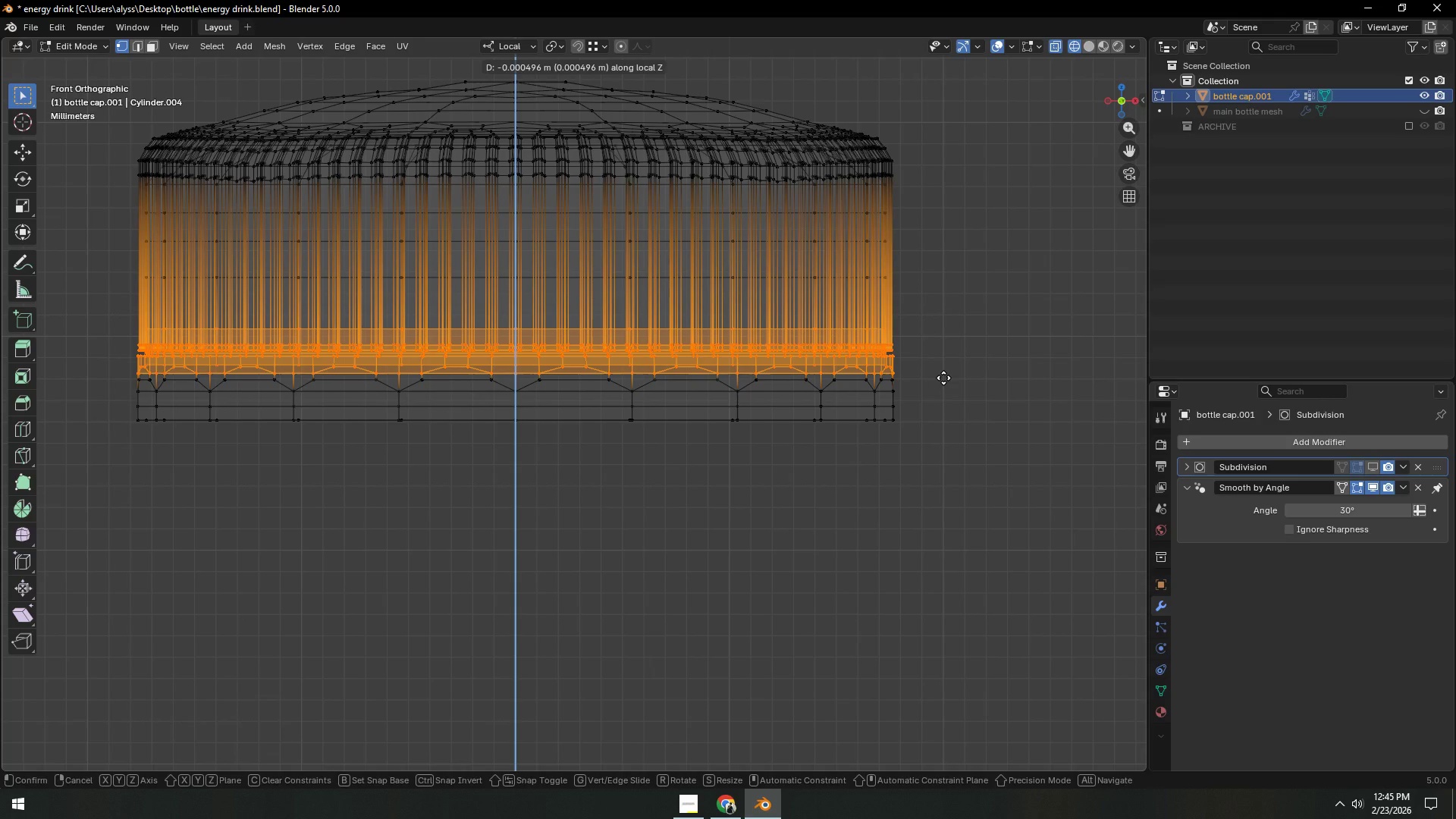 
left_click([943, 378])
 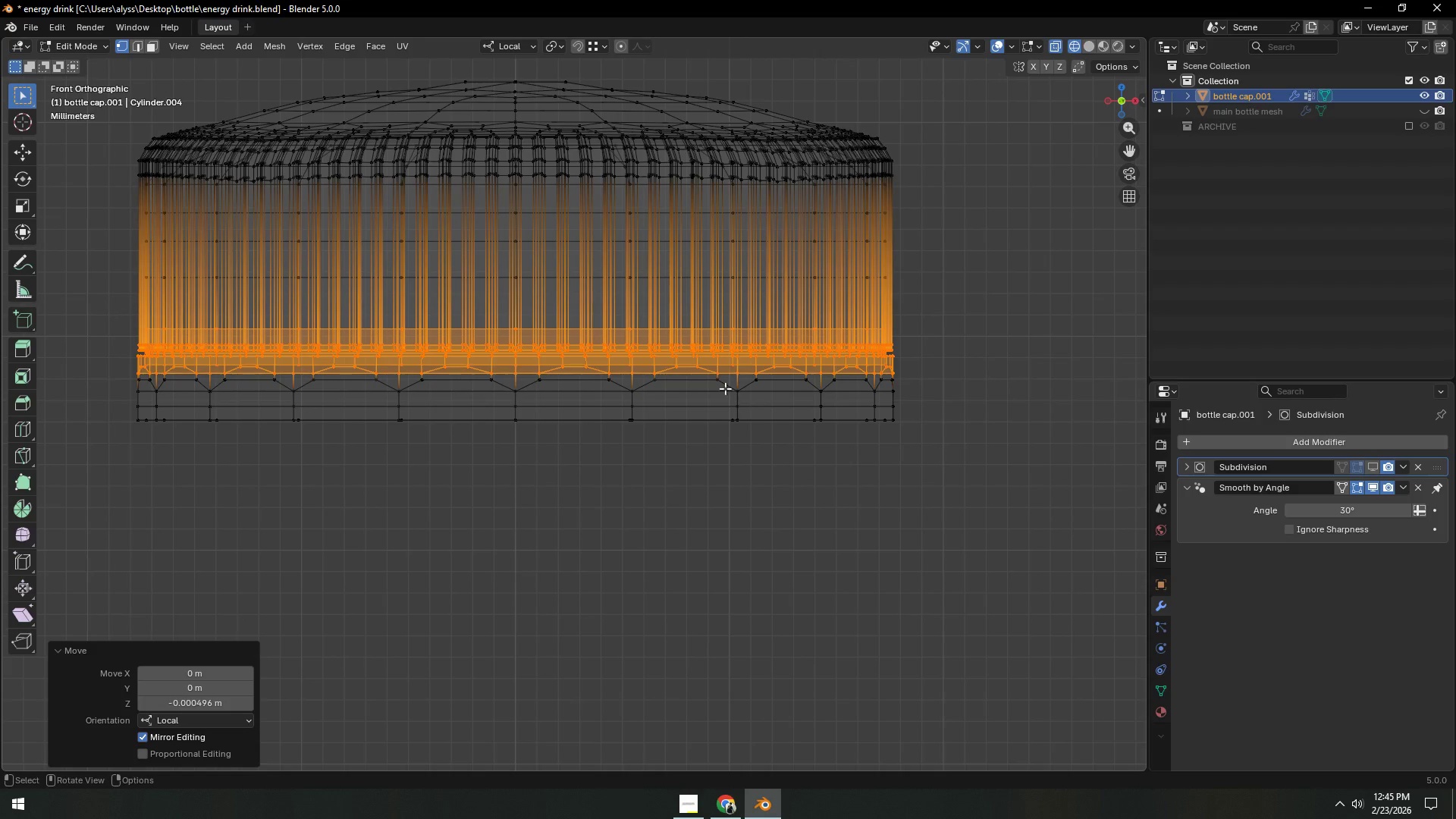 
left_click([973, 401])
 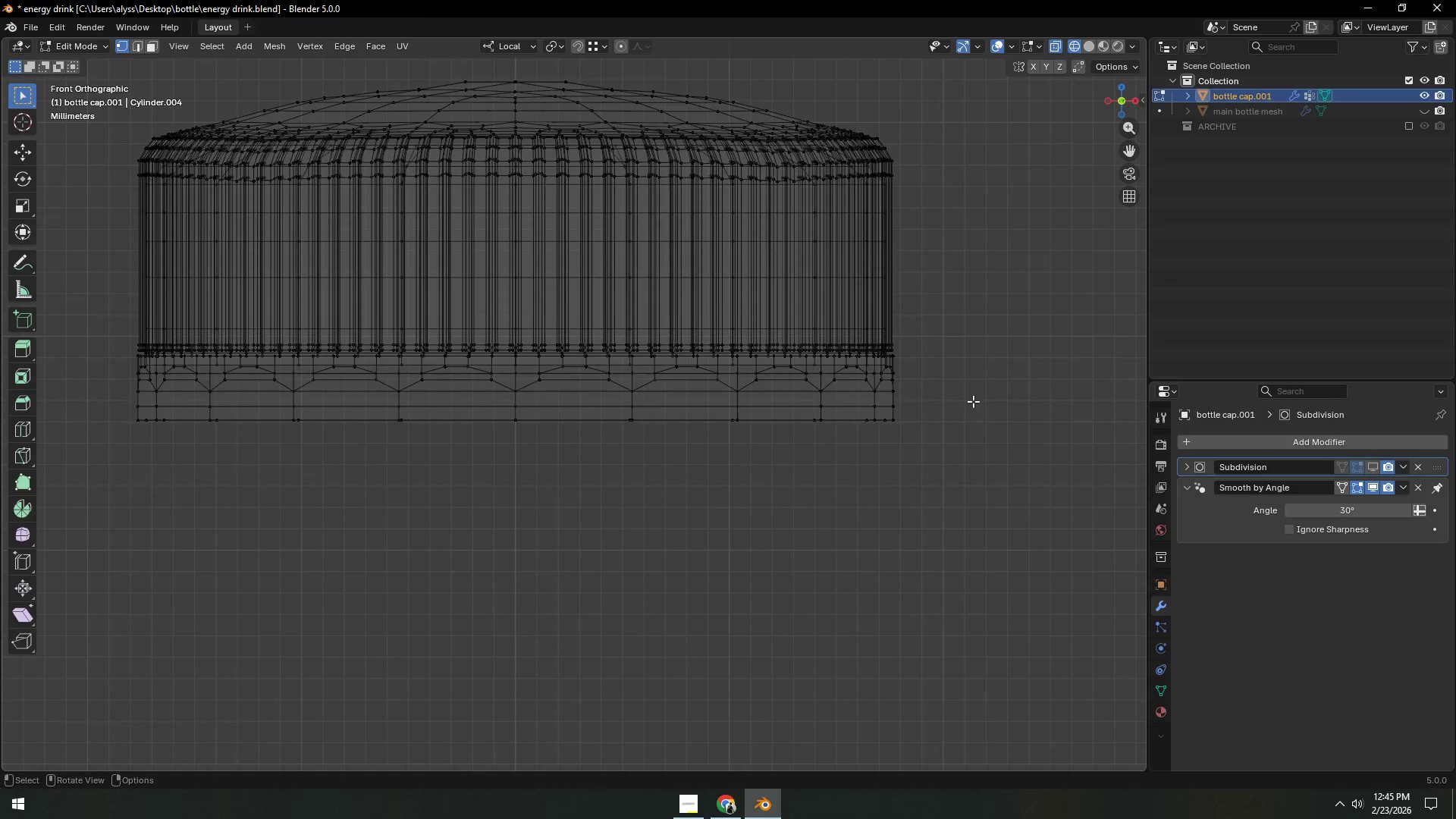 
key(Tab)
 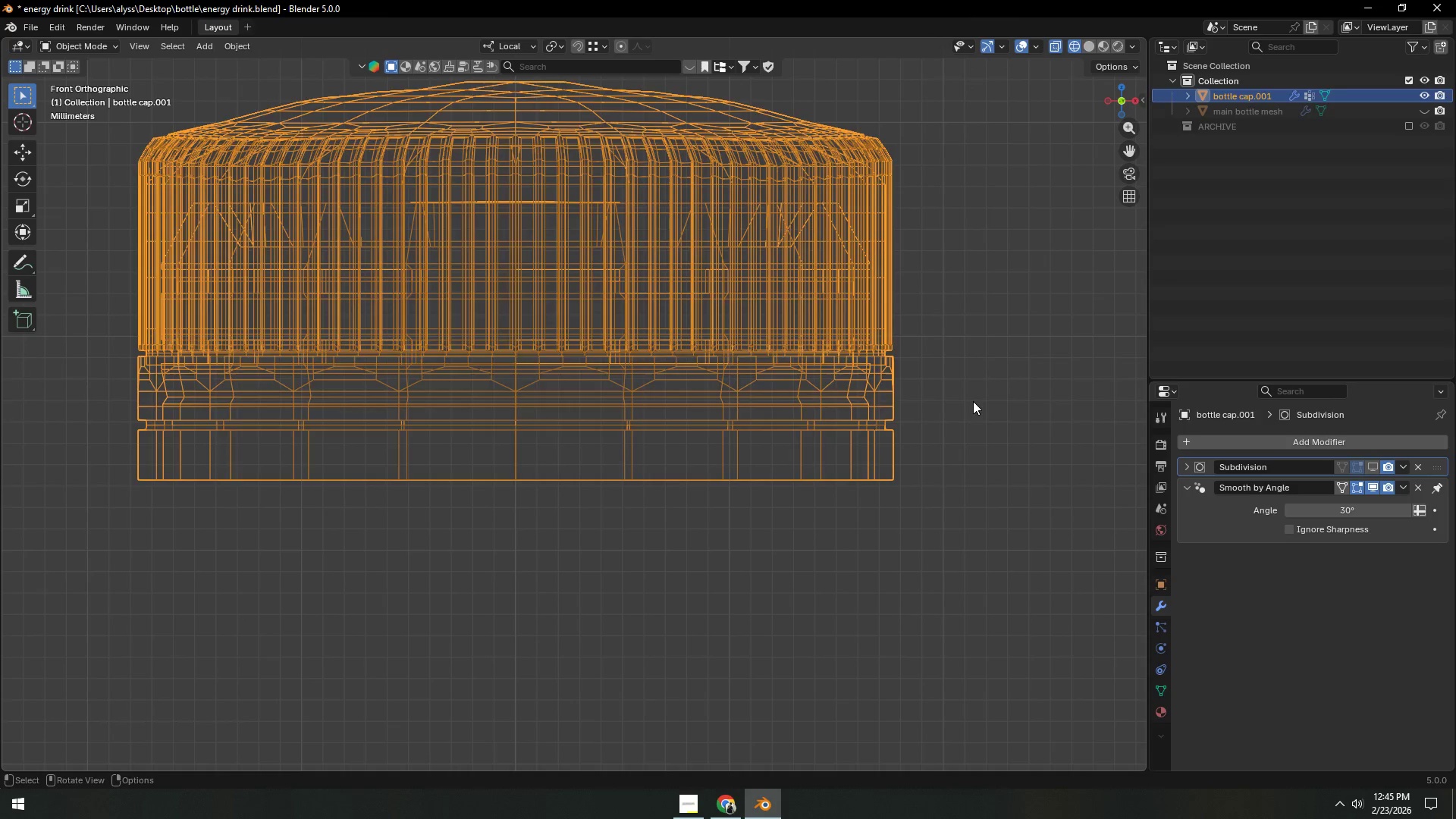 
left_click([973, 401])
 